 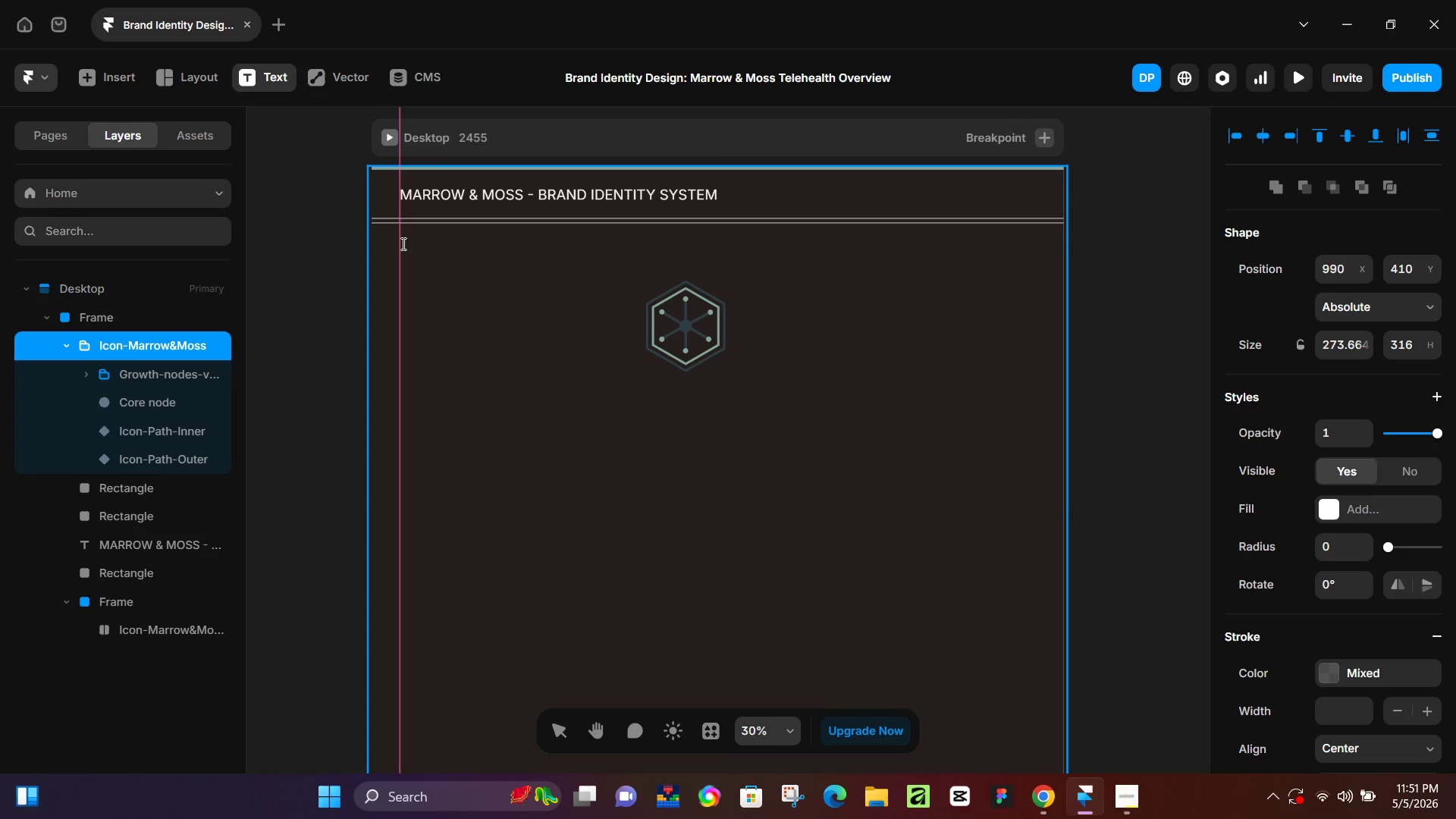 
left_click([402, 244])
 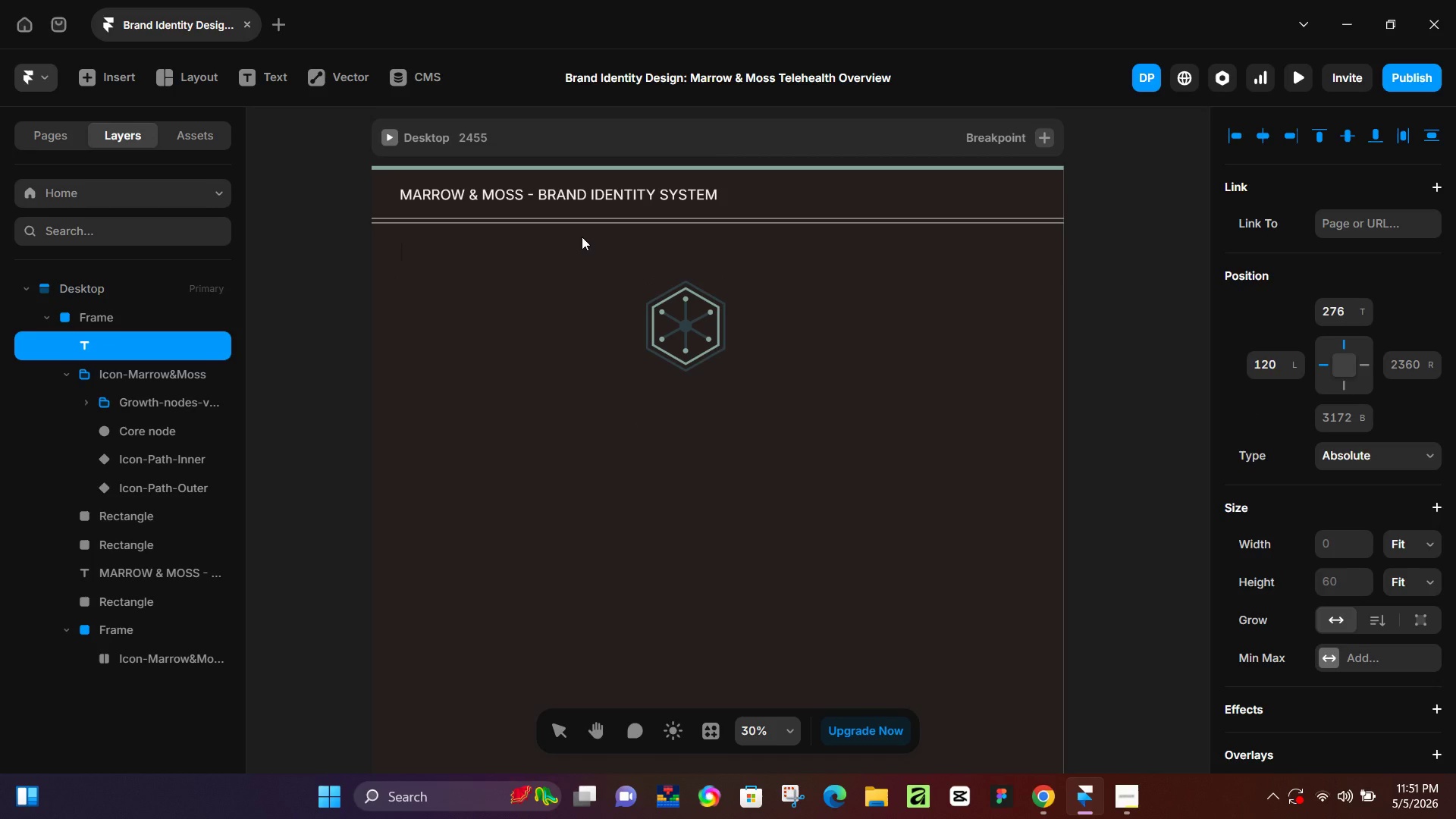 
type(ICONS CONSTRUCTION - CELLULAR HEXAGON MARK)
 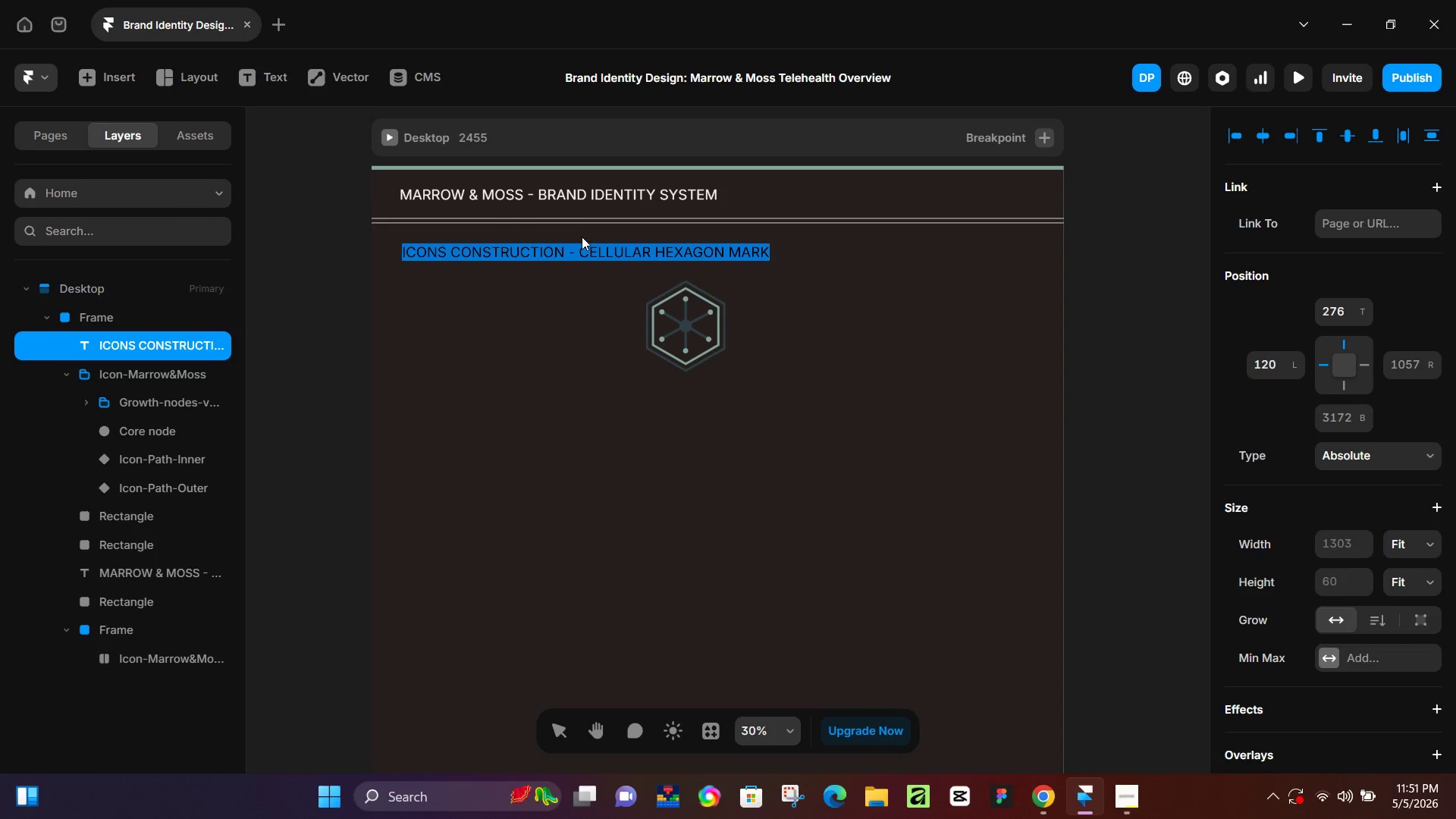 
key(Control+A)
 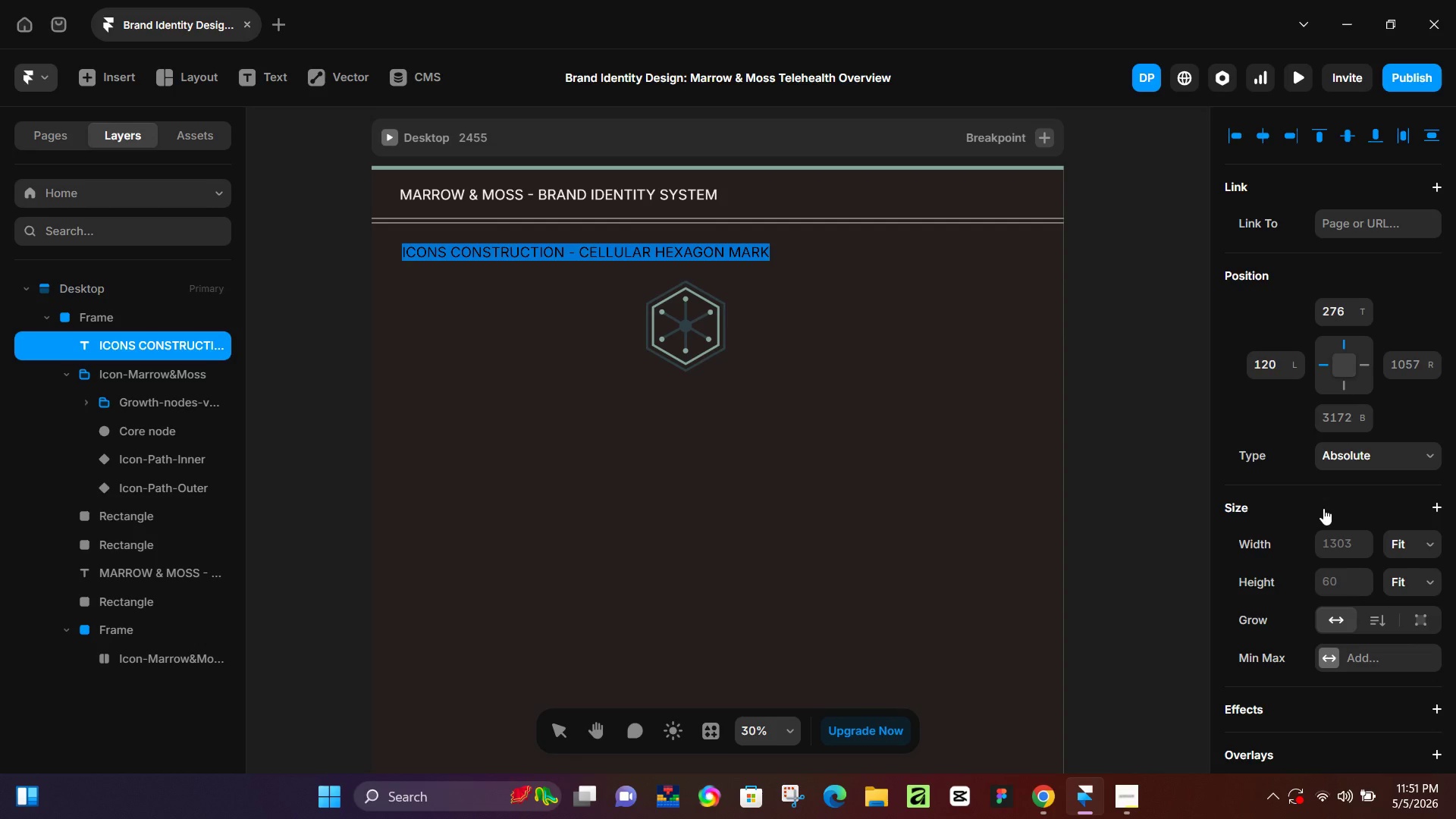 
scroll: coordinate [1302, 576], scroll_direction: down, amount: 7.0
 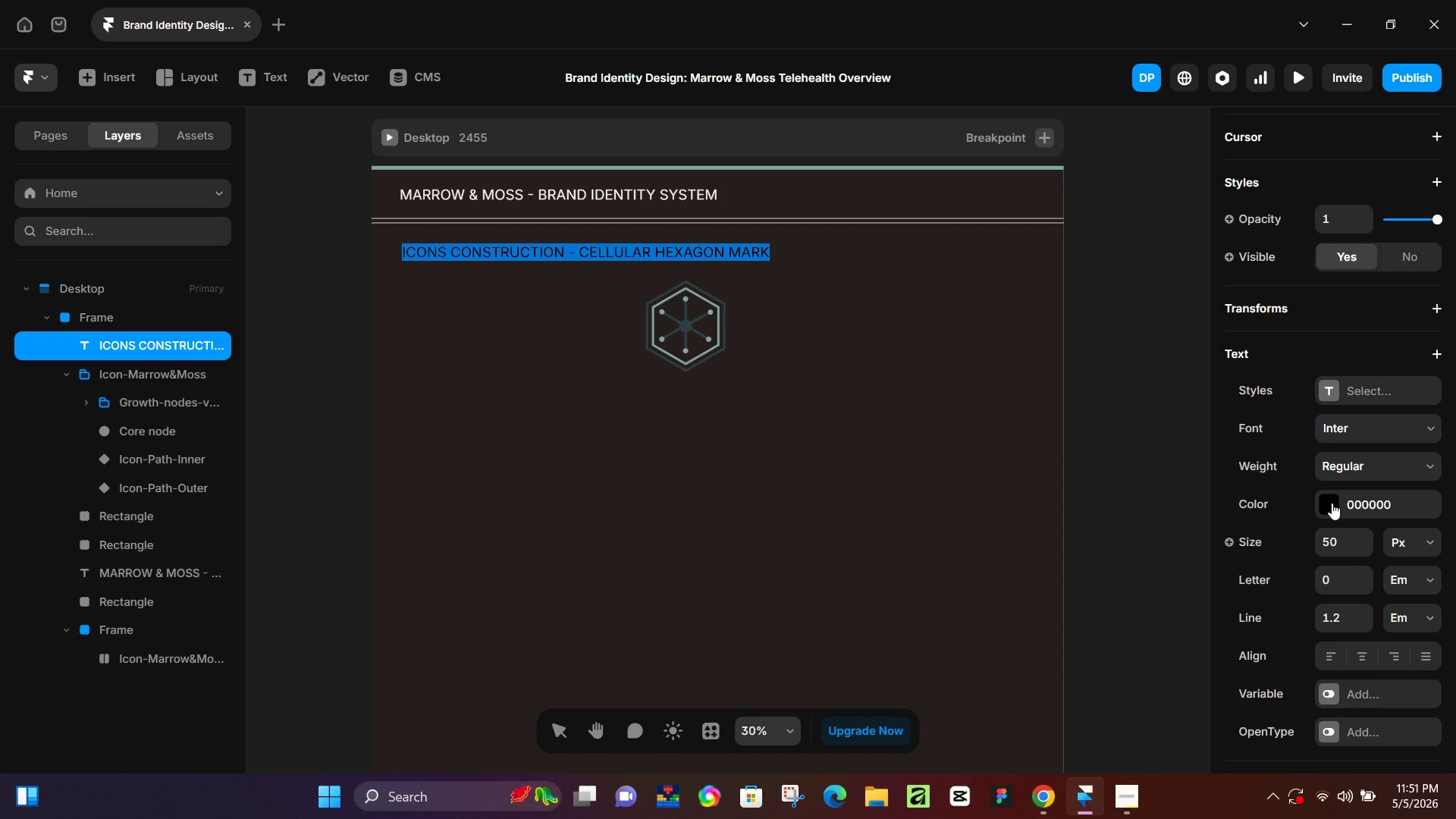 
left_click([1332, 503])
 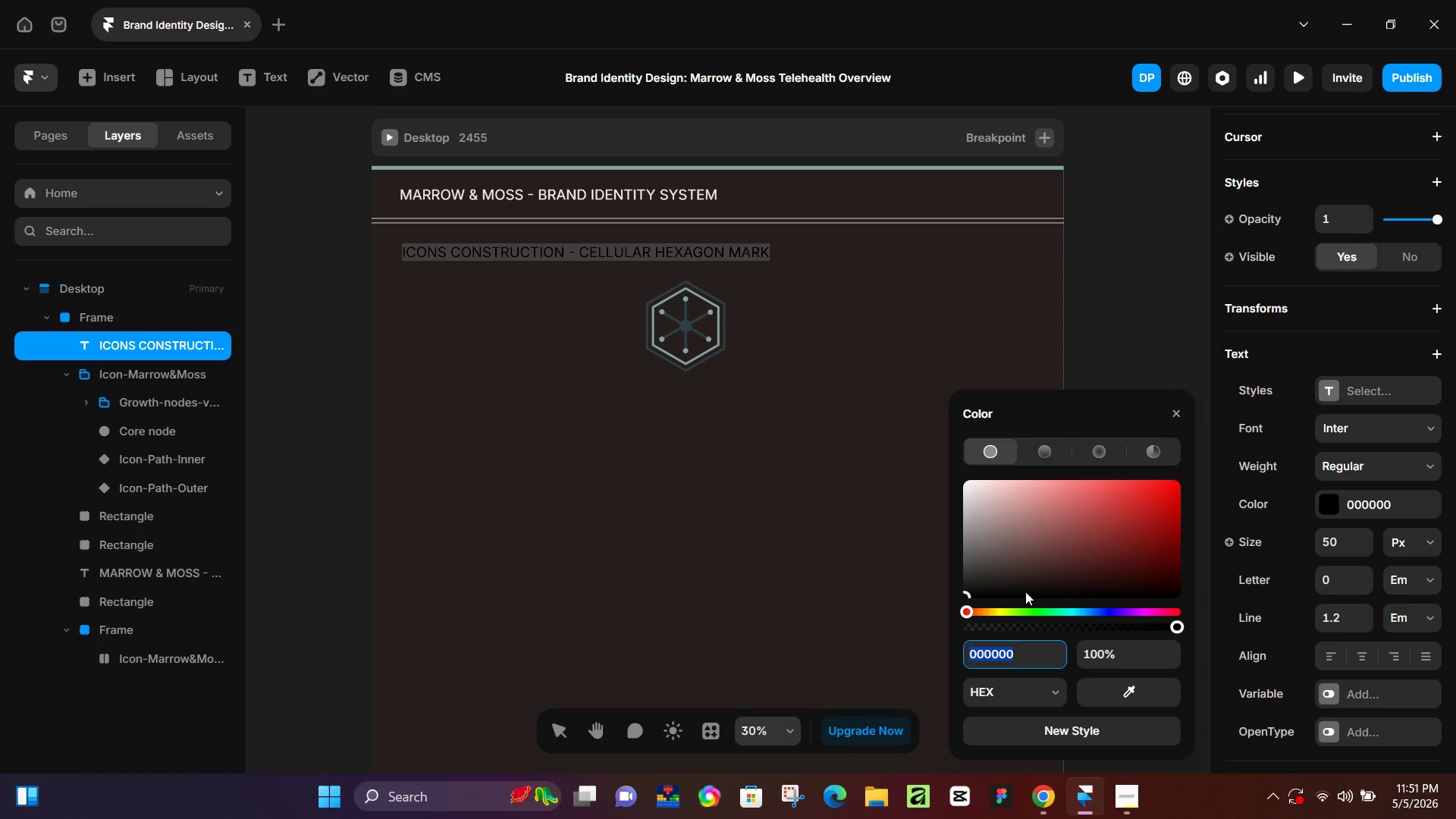 
key(Control+V)
 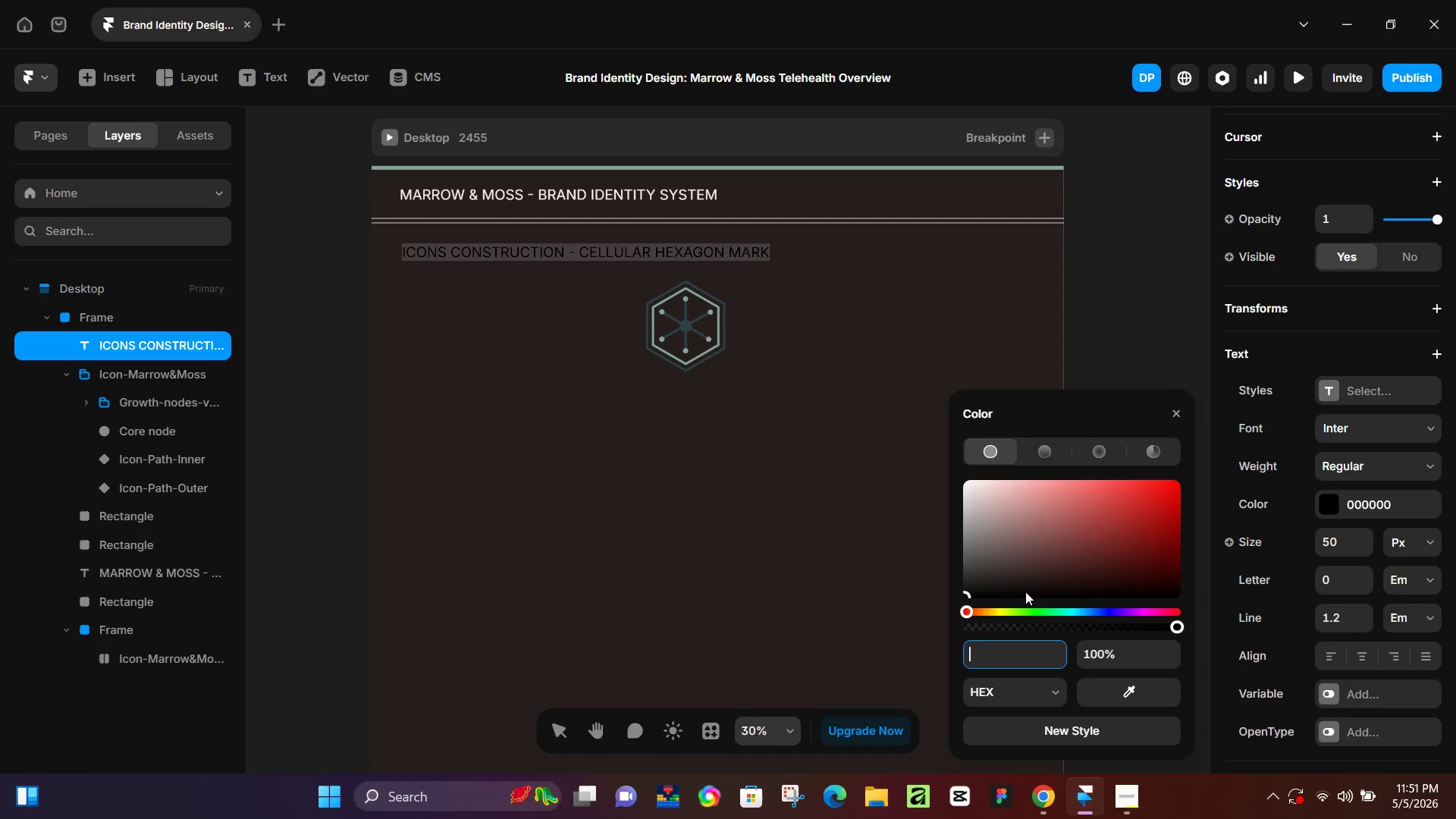 
key(NumpadEnter)
 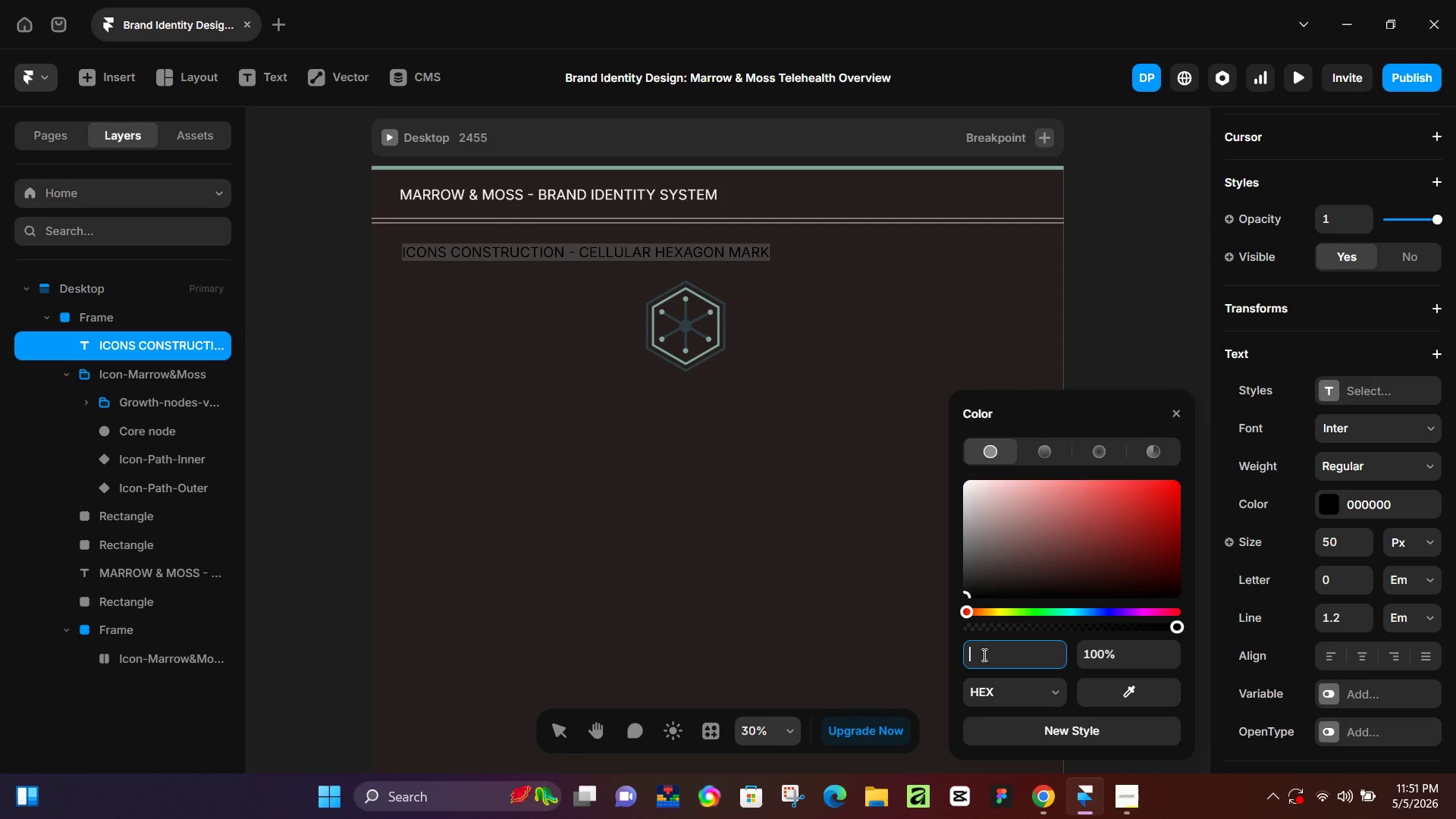 
left_click_drag(start_coordinate=[1115, 686], to_coordinate=[673, 195])
 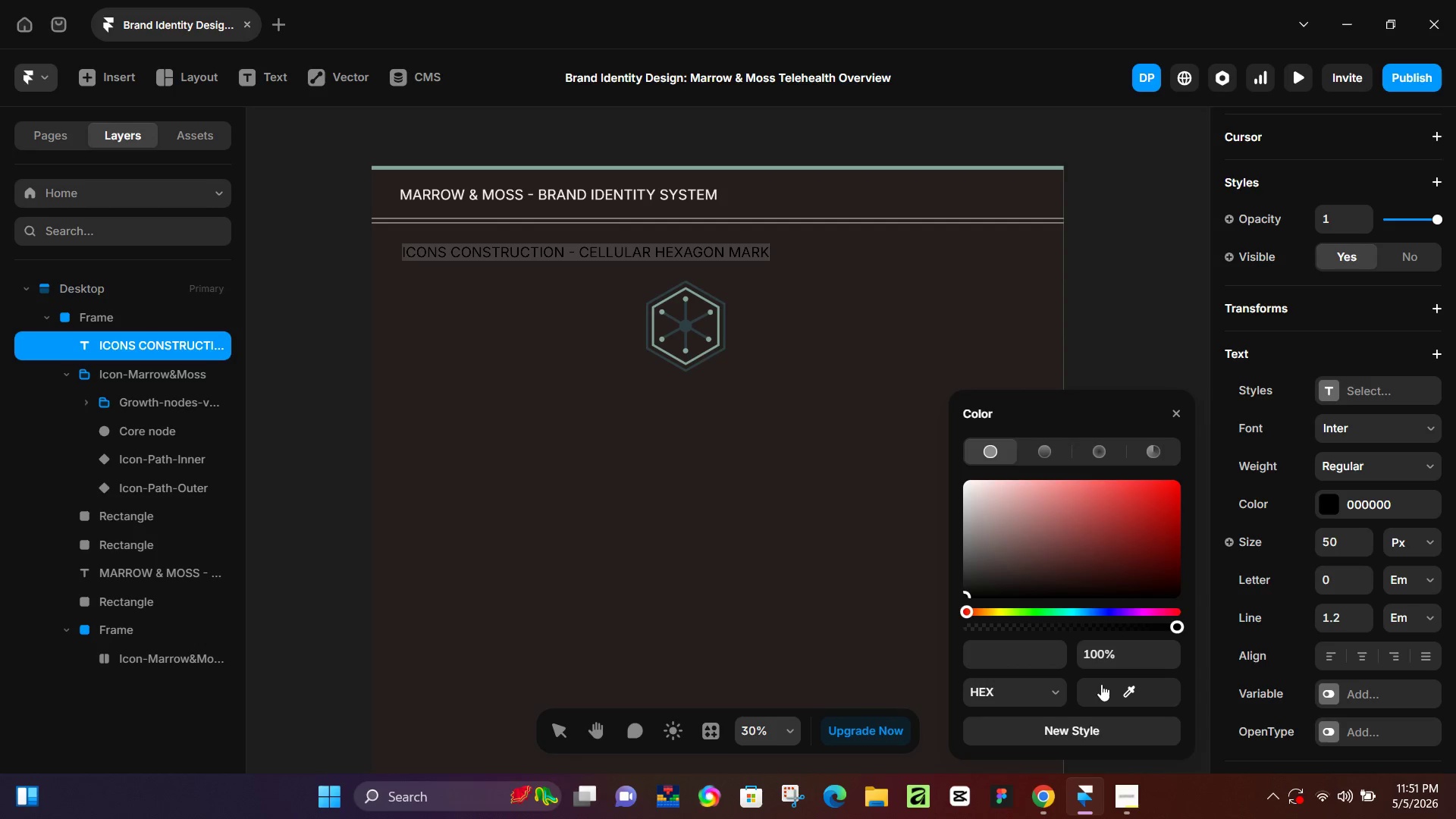 
left_click_drag(start_coordinate=[1106, 688], to_coordinate=[651, 196])
 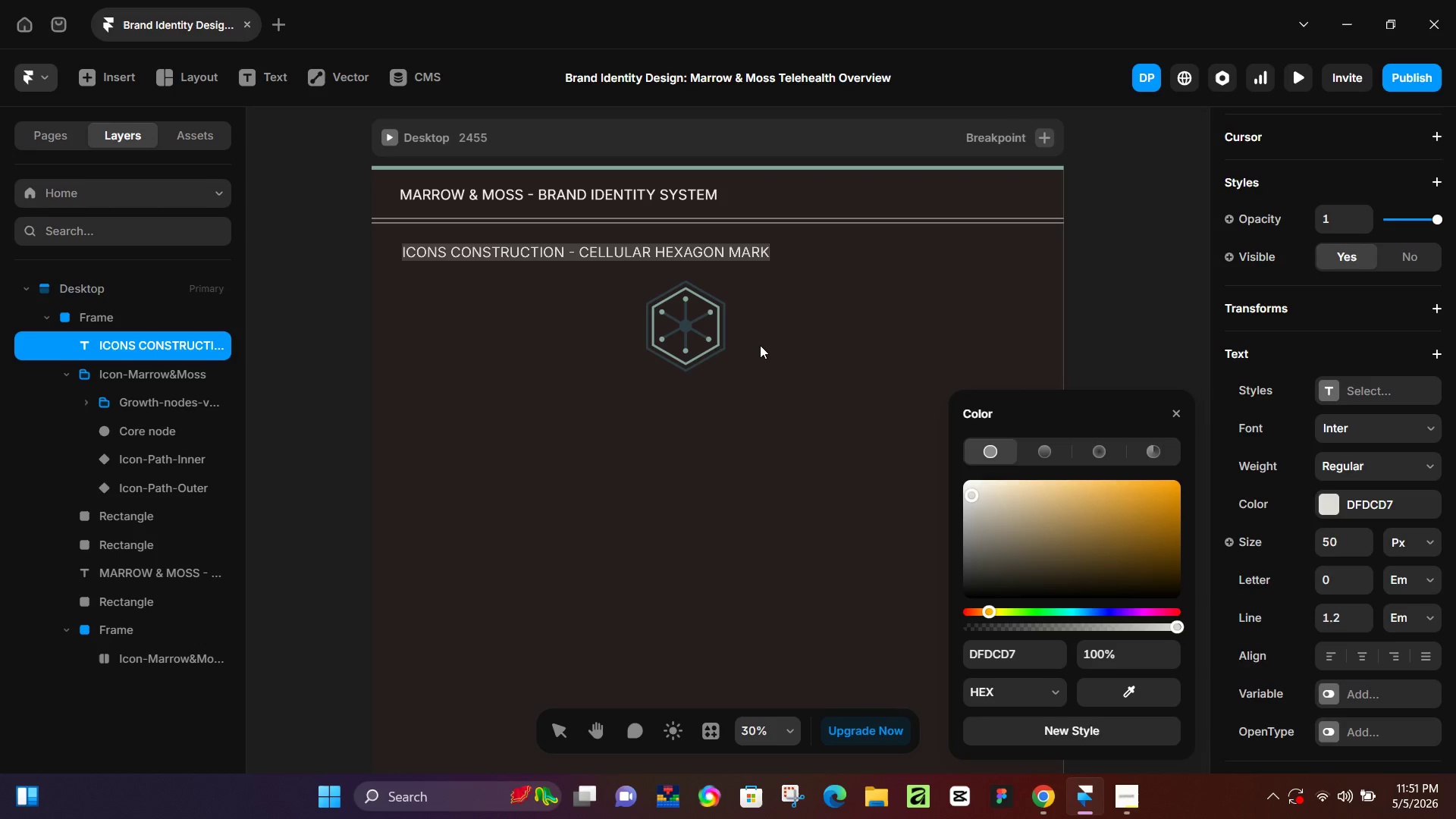 
left_click([761, 345])
 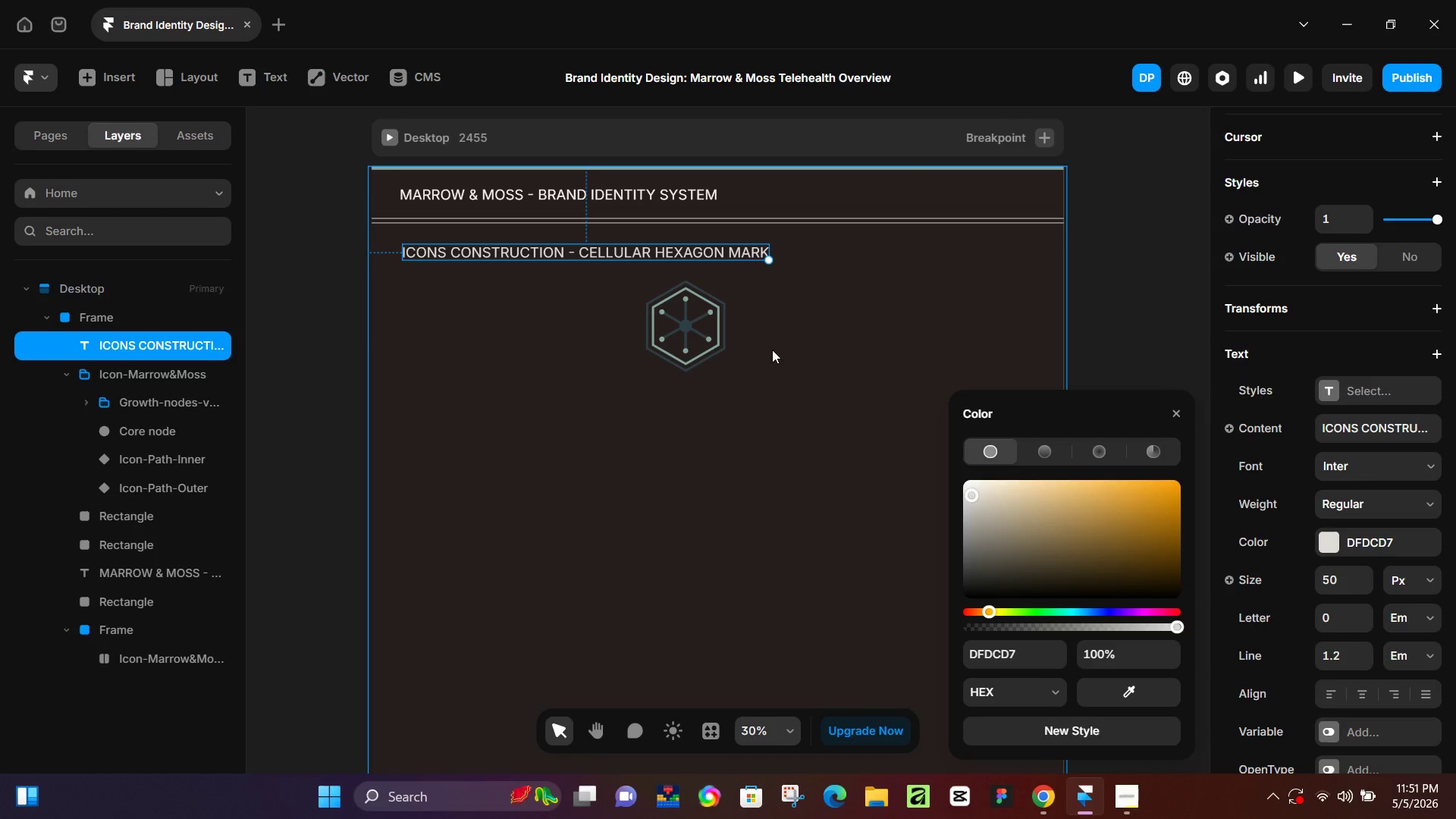 
left_click([789, 352])
 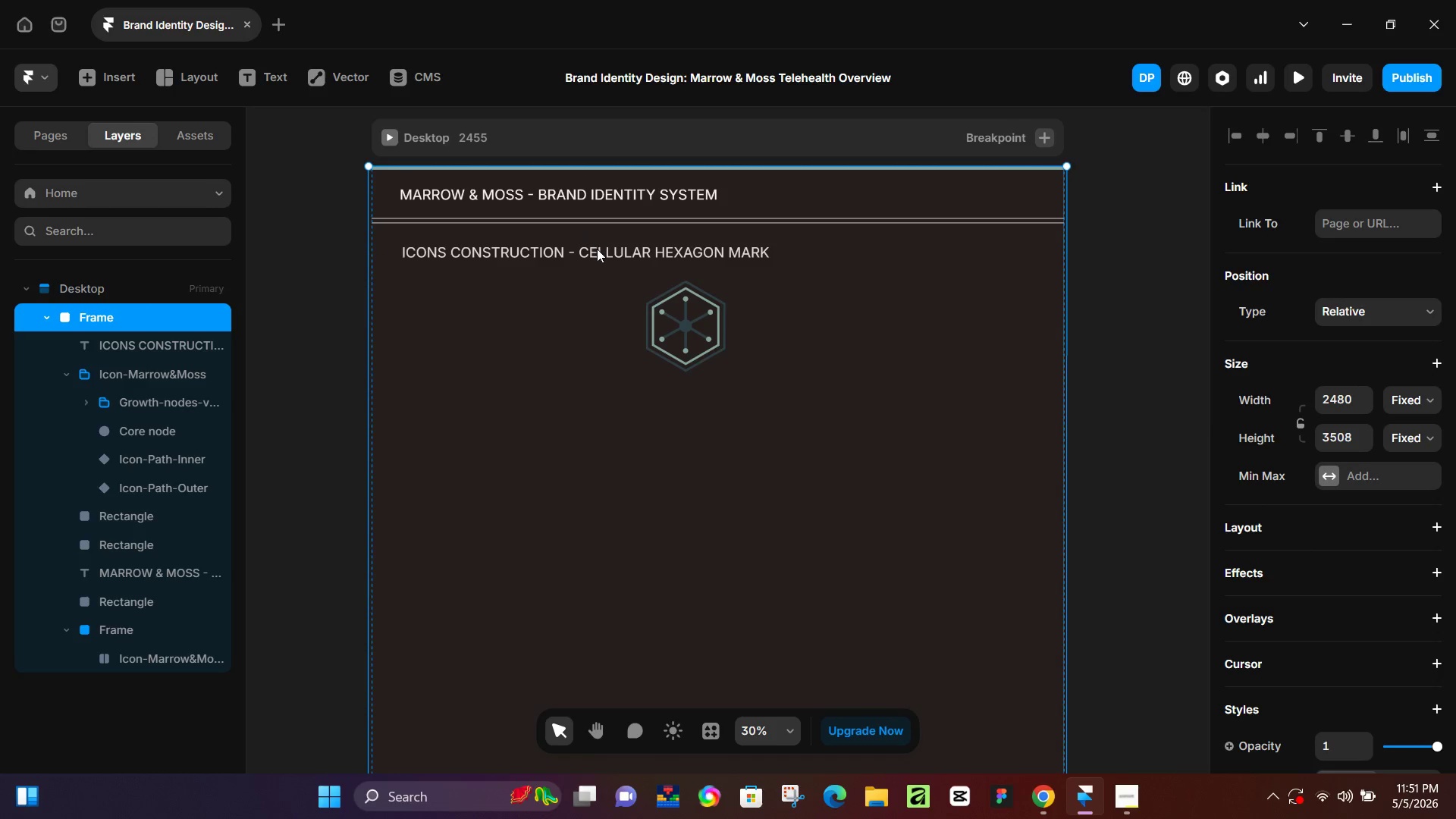 
left_click([599, 250])
 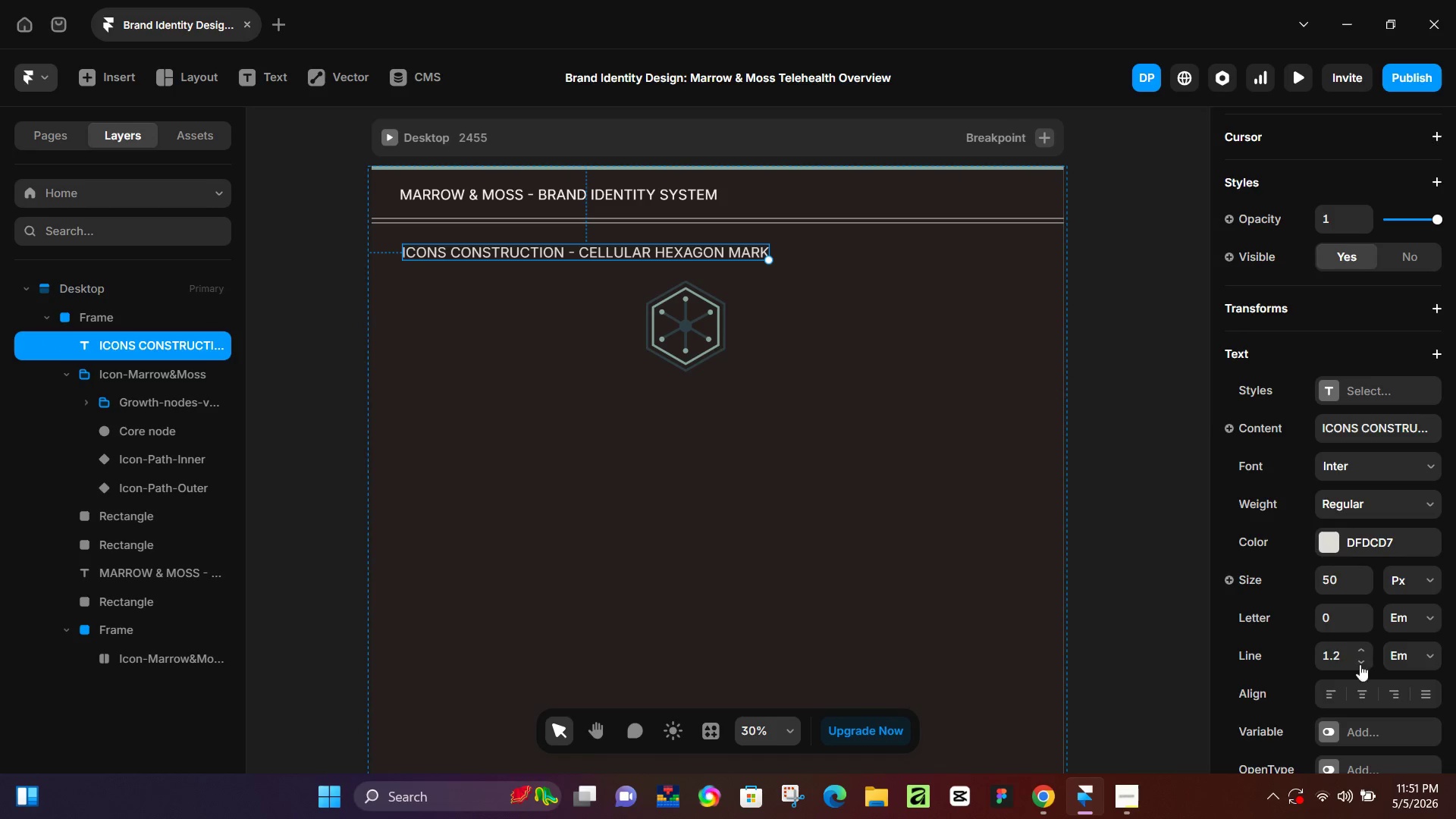 
left_click([1328, 580])
 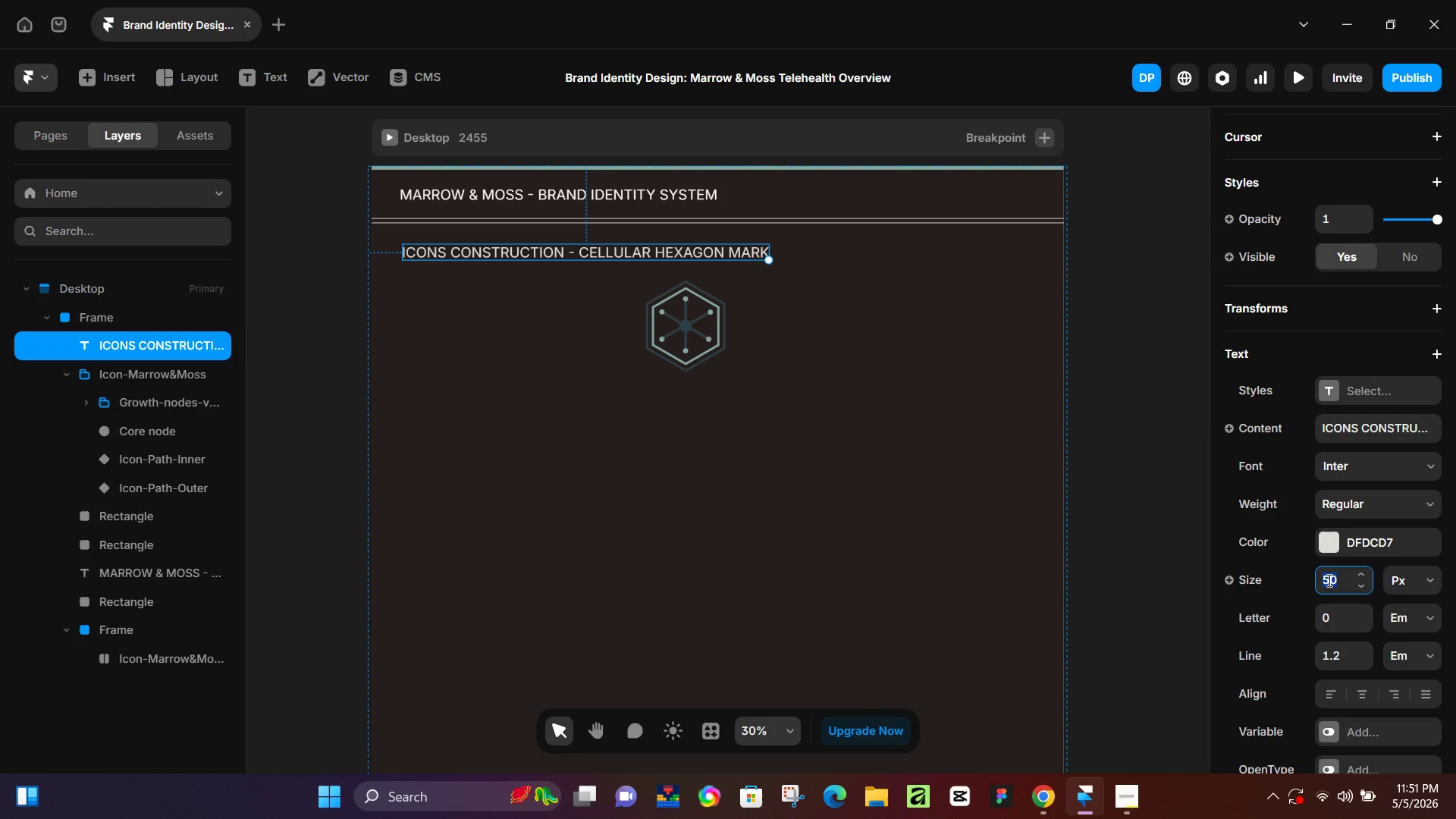 
key(Numpad3)
 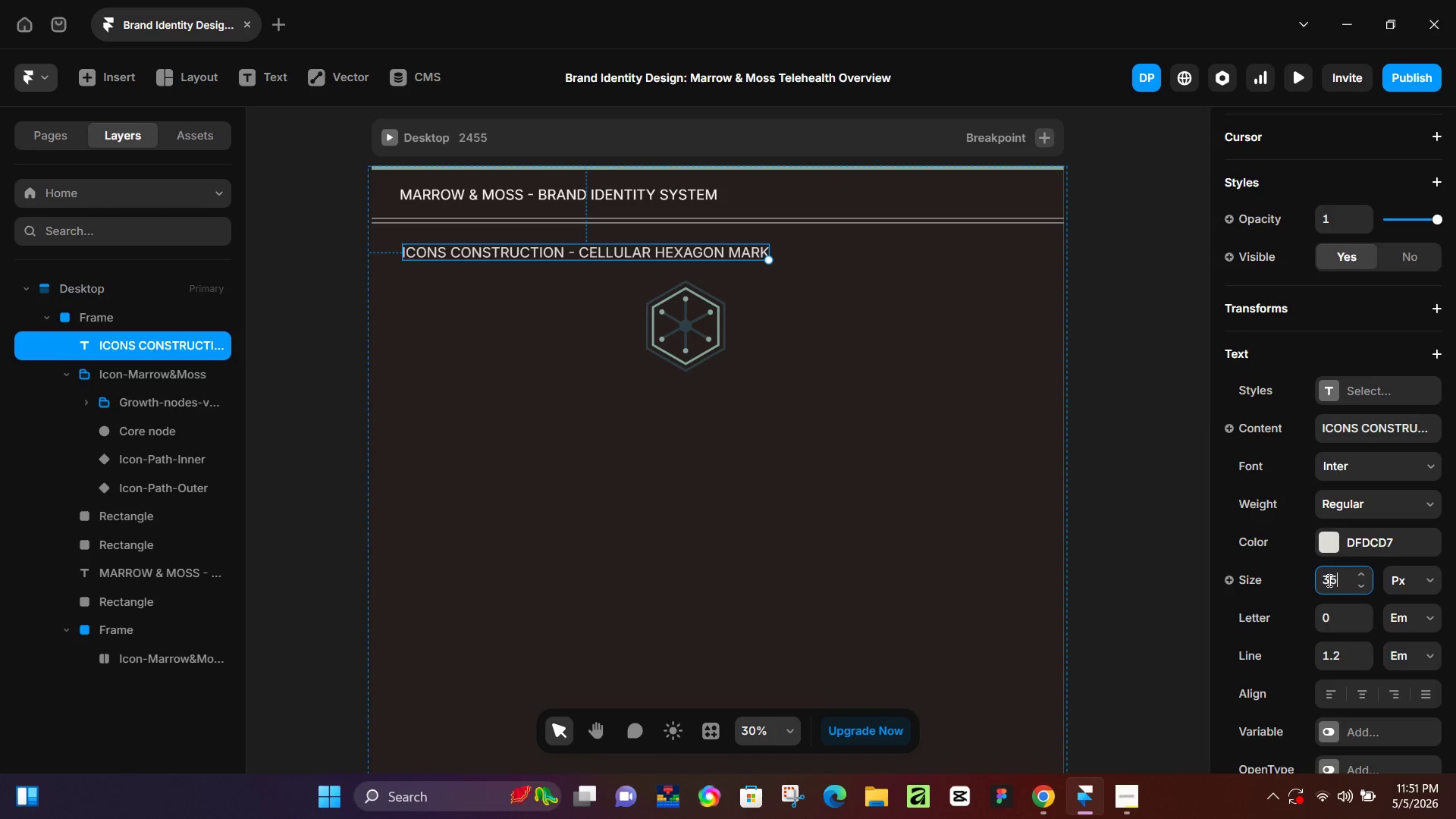 
key(Numpad5)
 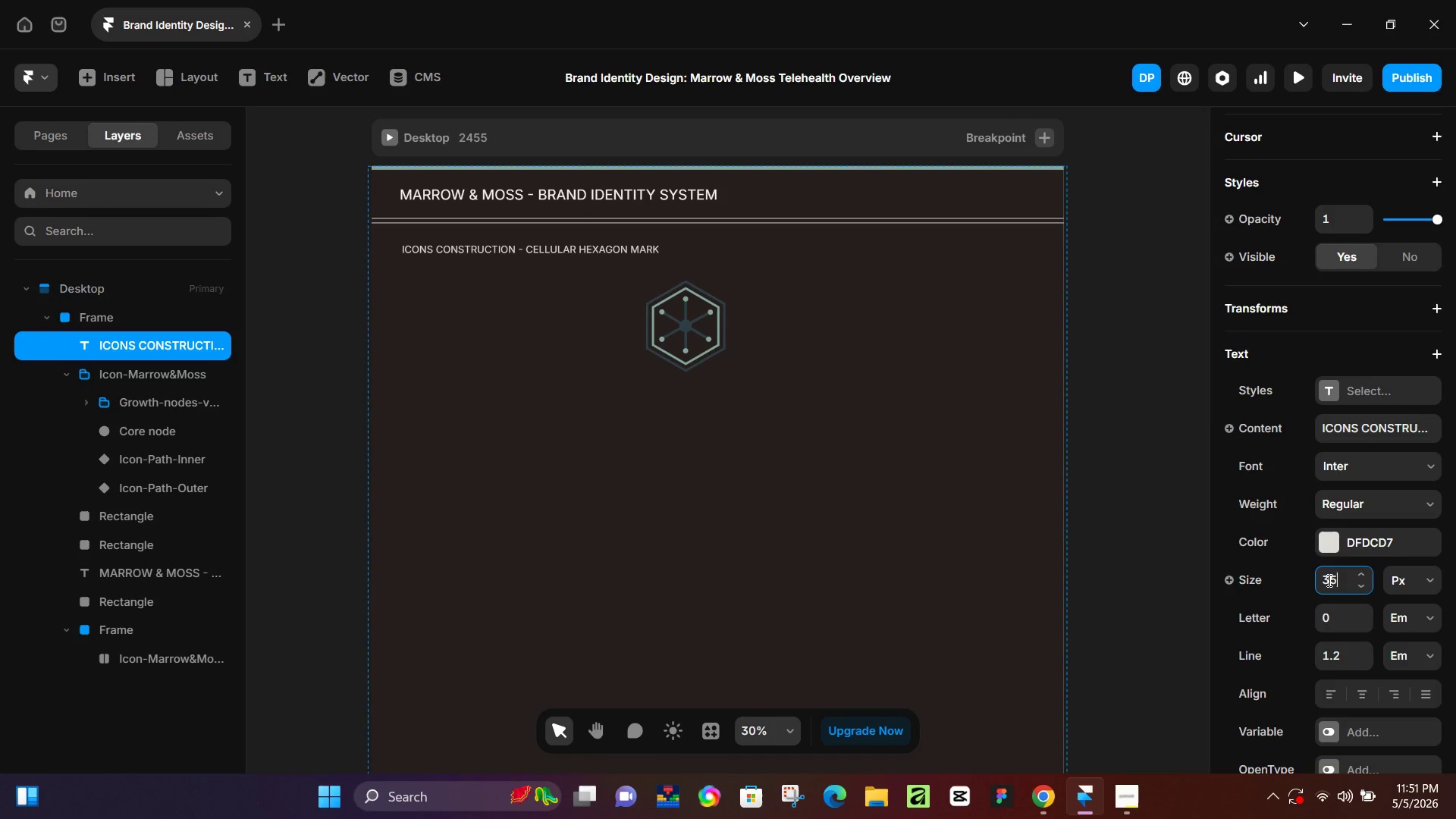 
key(NumpadEnter)
 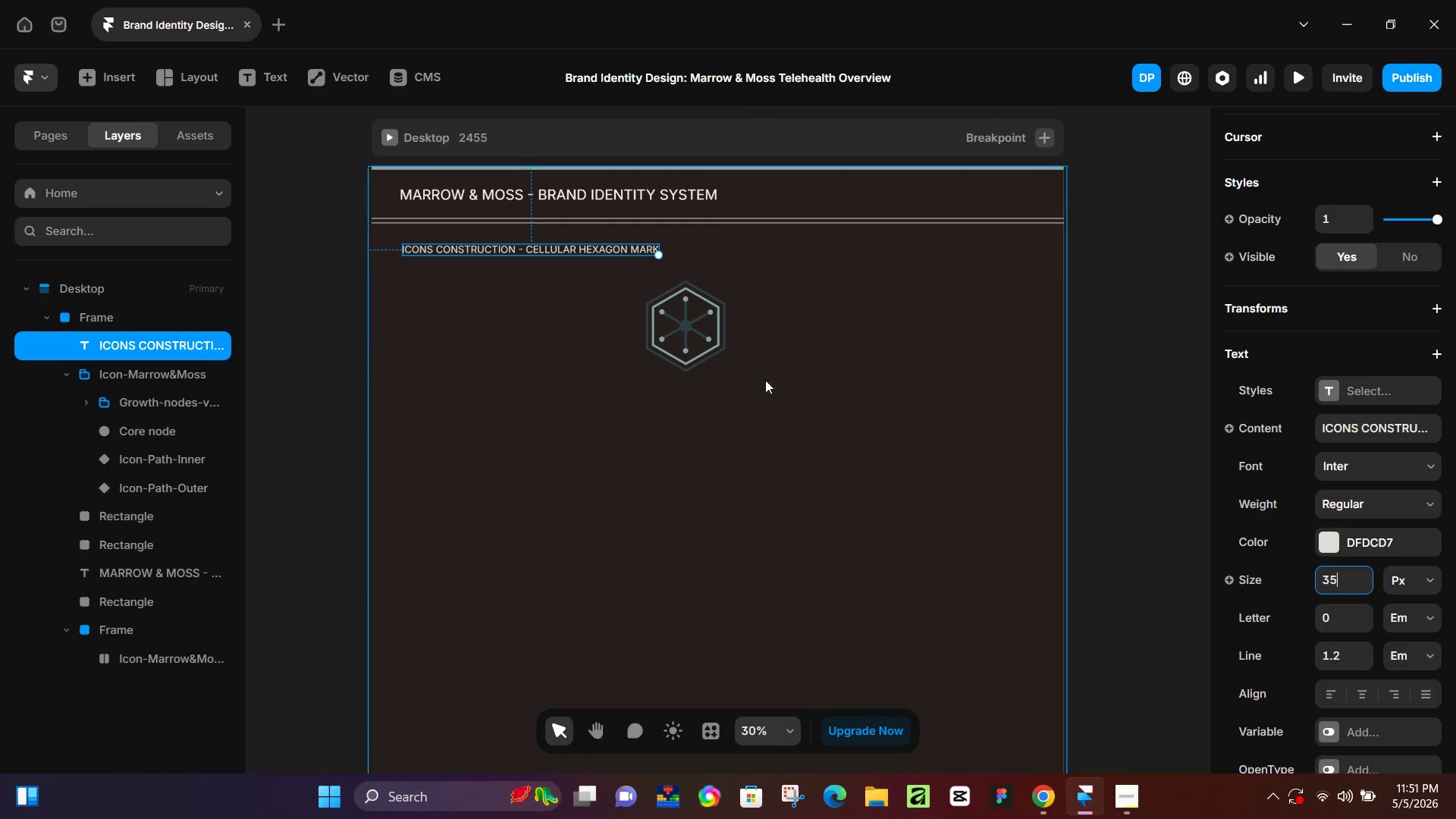 
hold_key(key=ControlLeft, duration=0.47)
 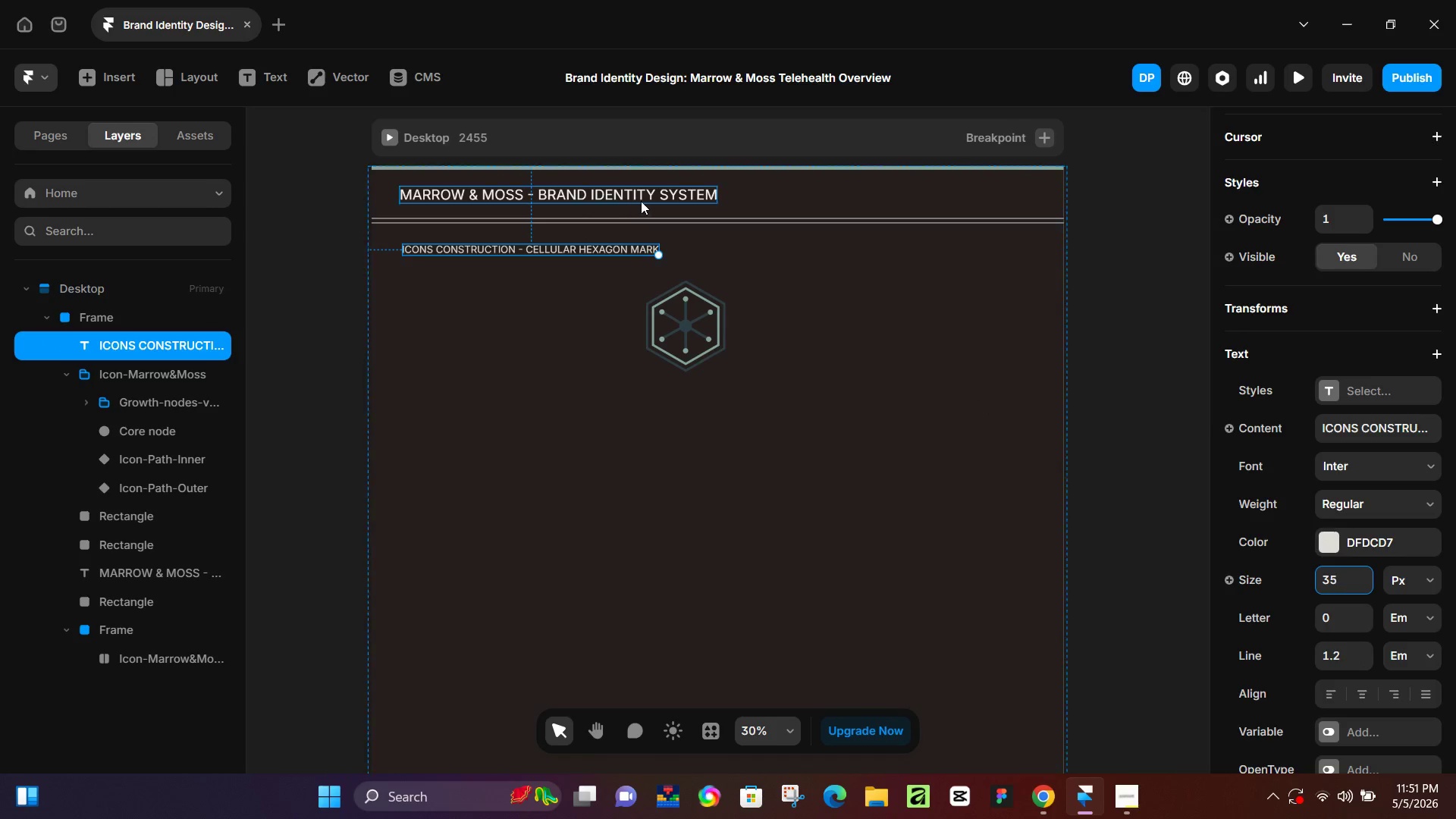 
left_click([869, 257])
 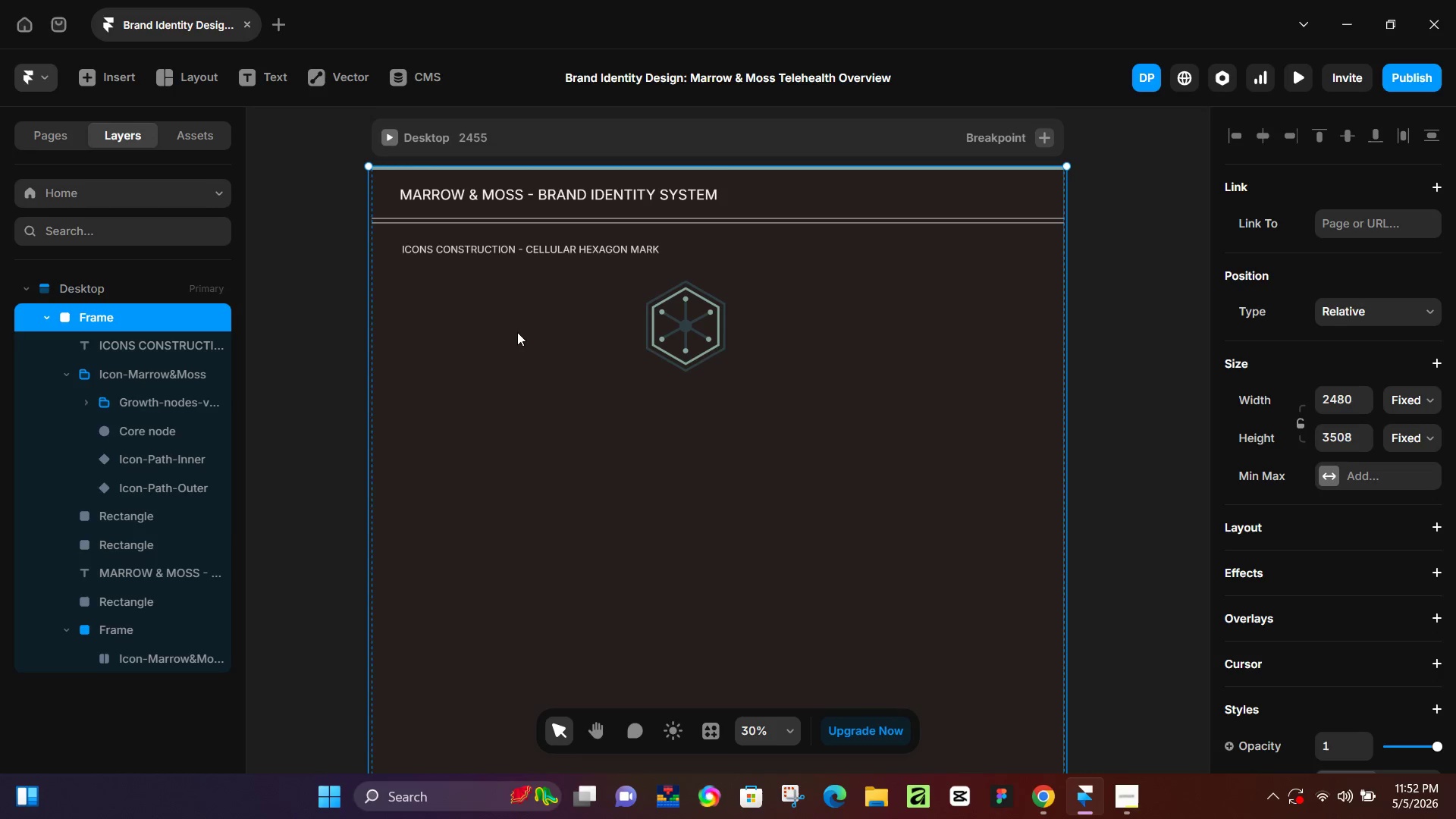 
hold_key(key=ControlLeft, duration=0.66)
scroll: coordinate [466, 458], scroll_direction: up, amount: 10.0
 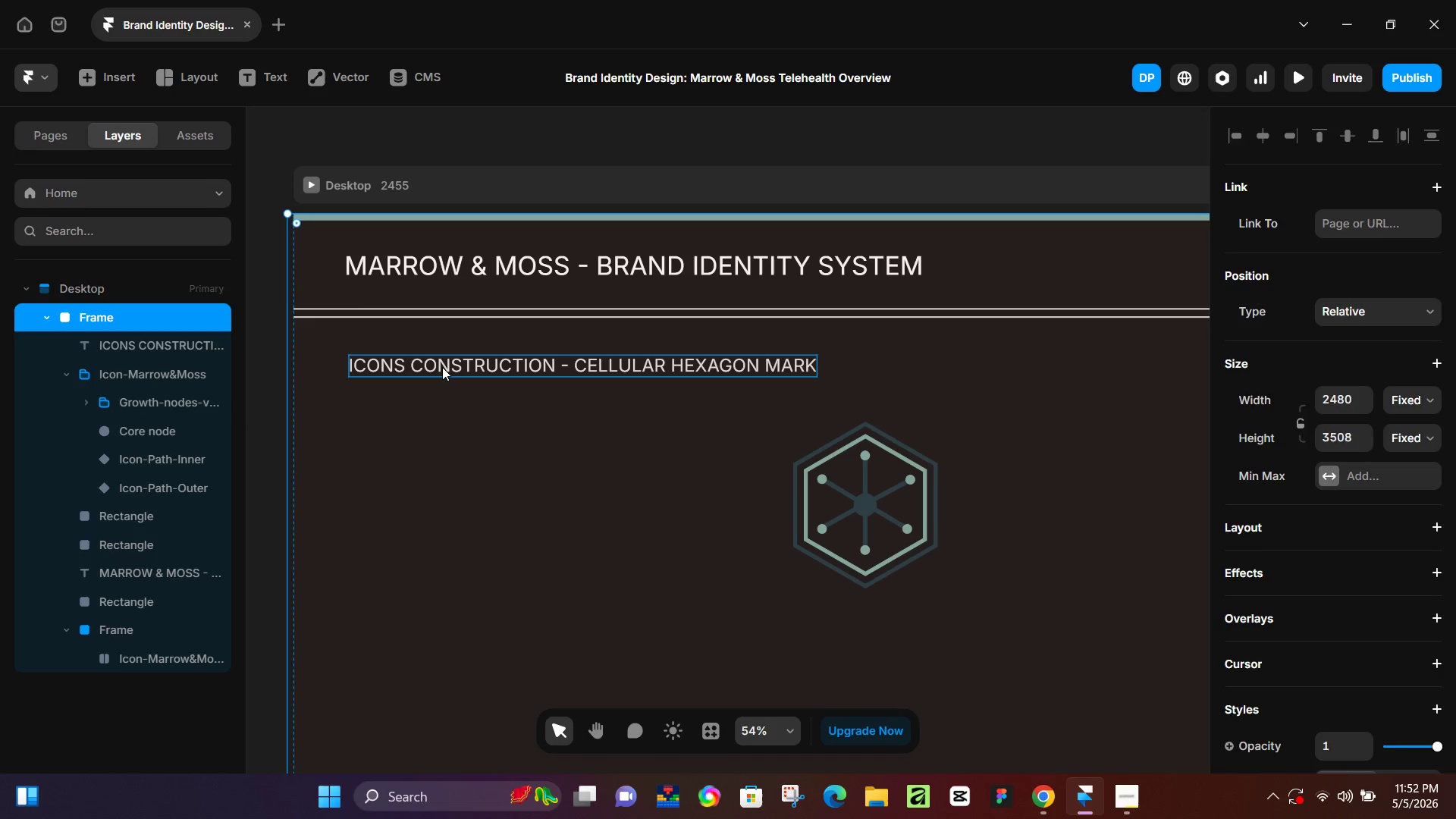 
left_click([442, 367])
 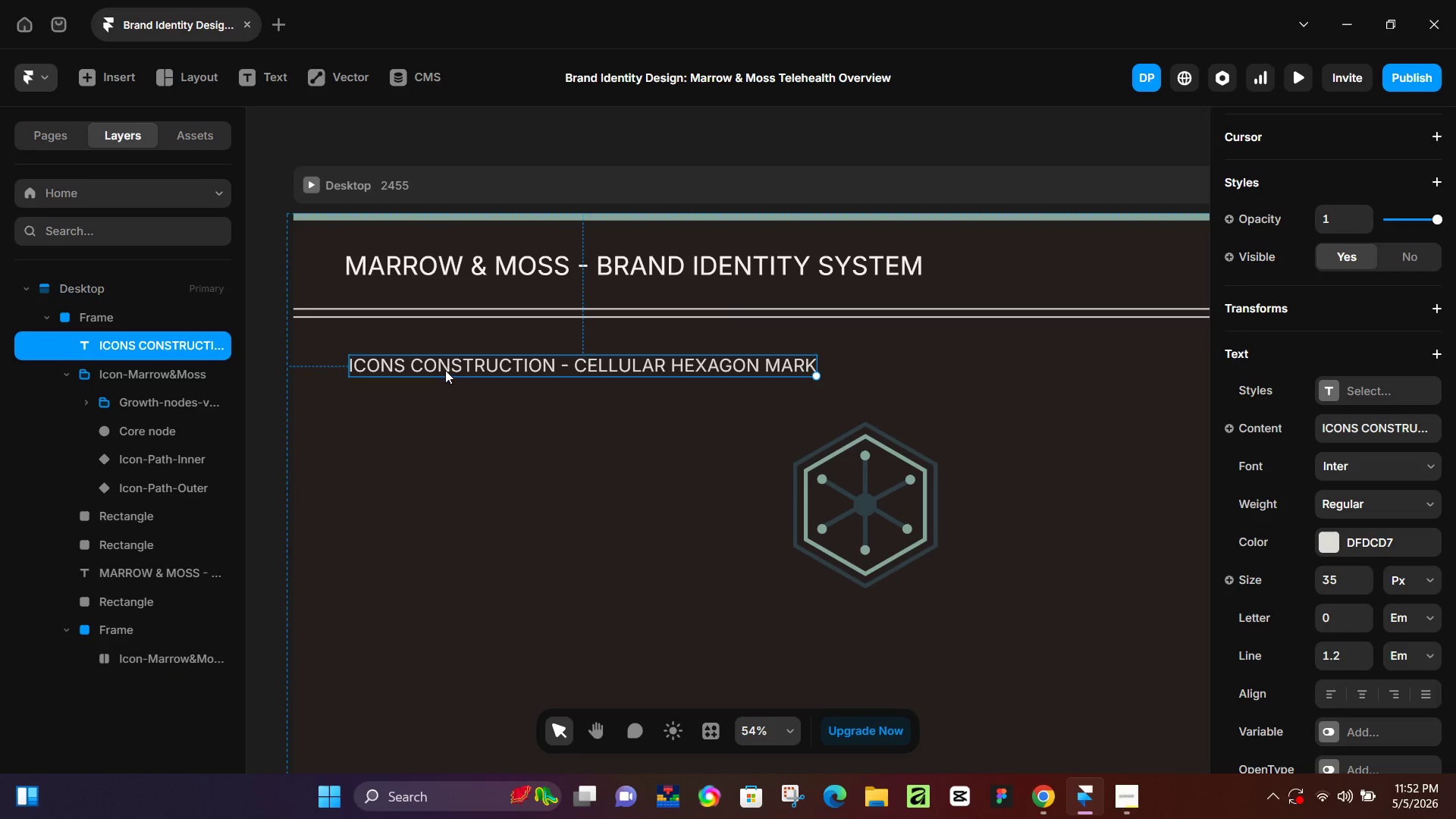 
left_click_drag(start_coordinate=[445, 370], to_coordinate=[438, 359])
 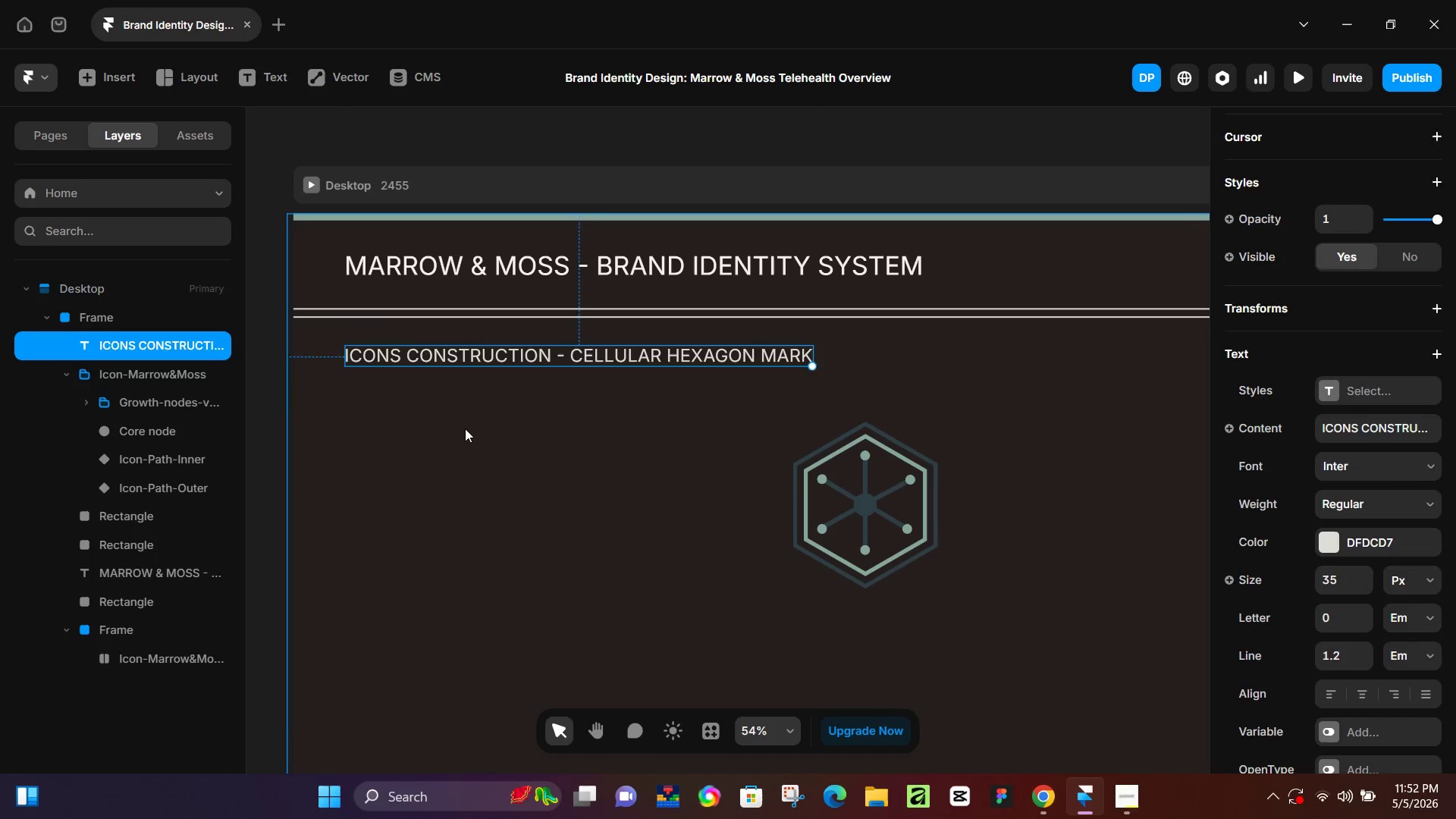 
left_click([465, 429])
 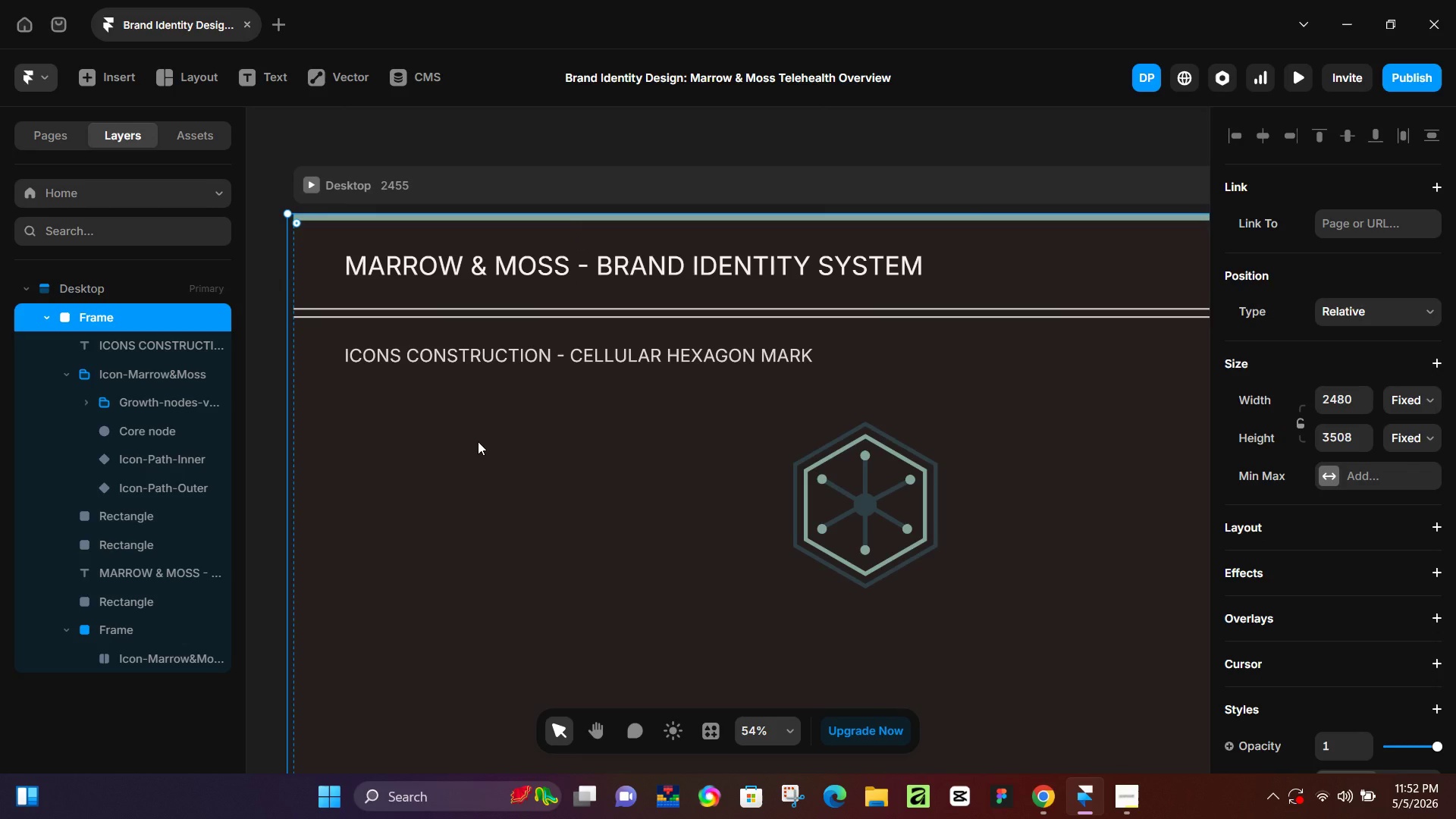 
hold_key(key=ControlLeft, duration=0.5)
 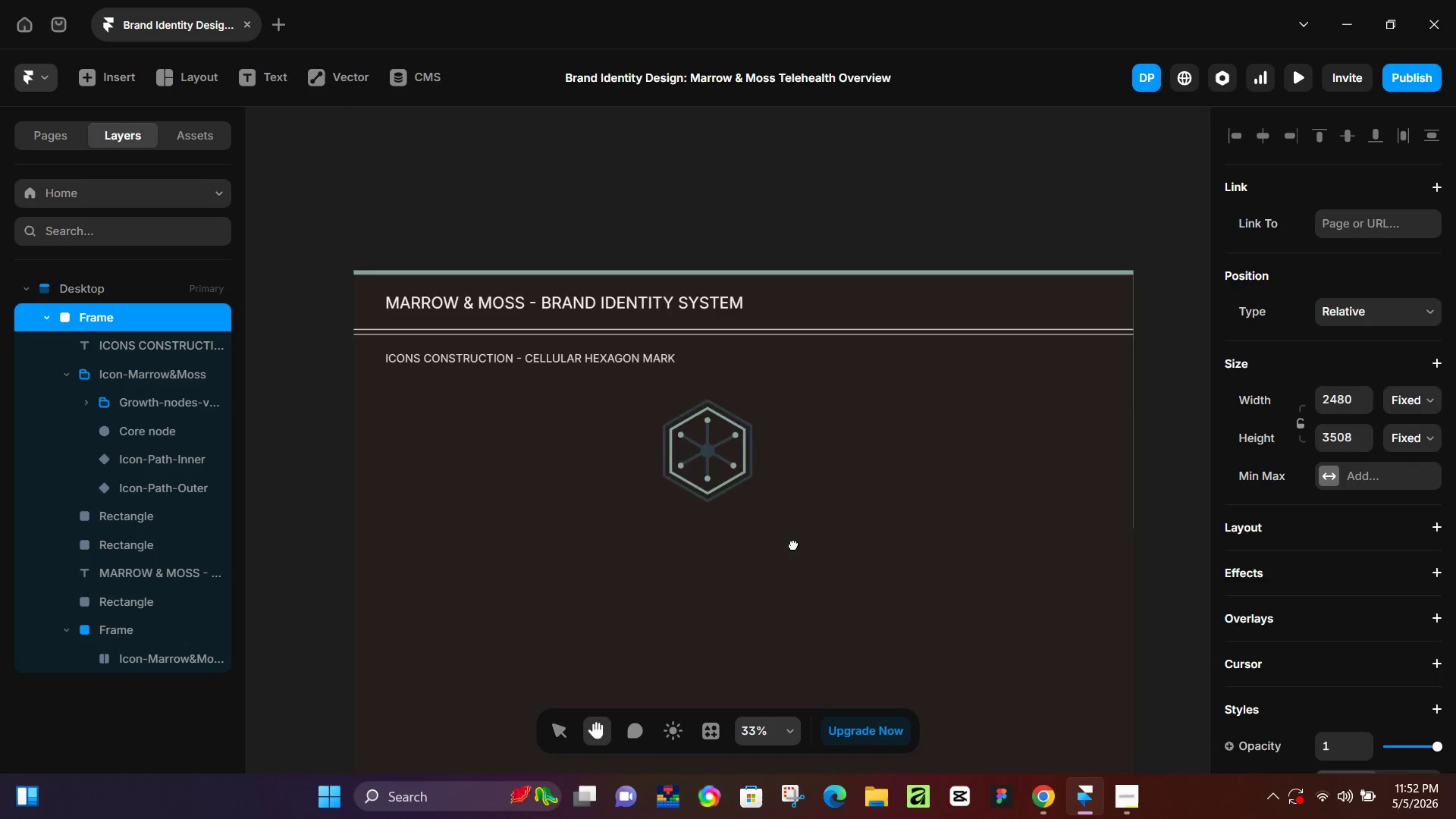 
hold_key(key=Space, duration=0.41)
 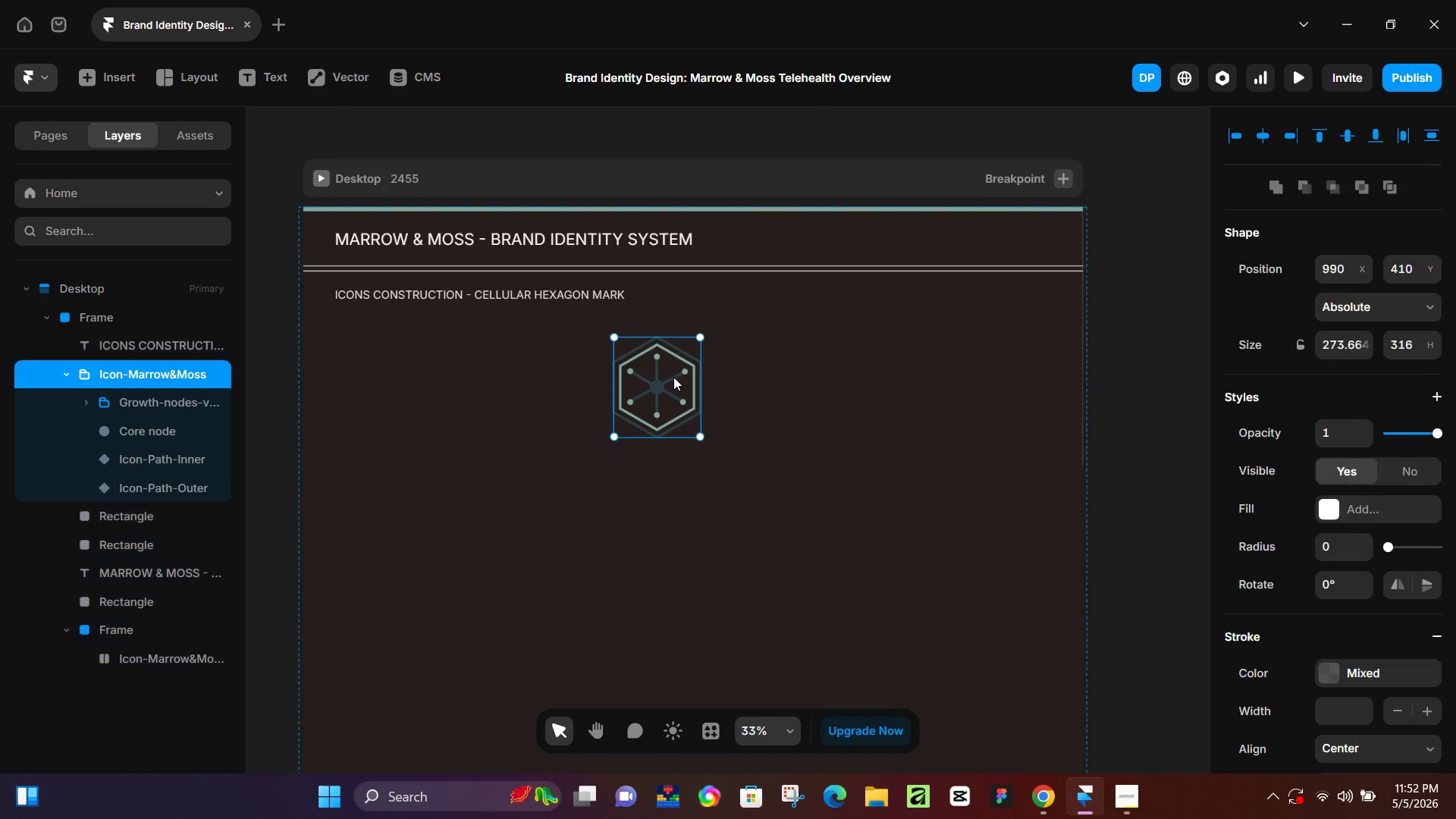 
scroll: coordinate [570, 467], scroll_direction: down, amount: 4.0
 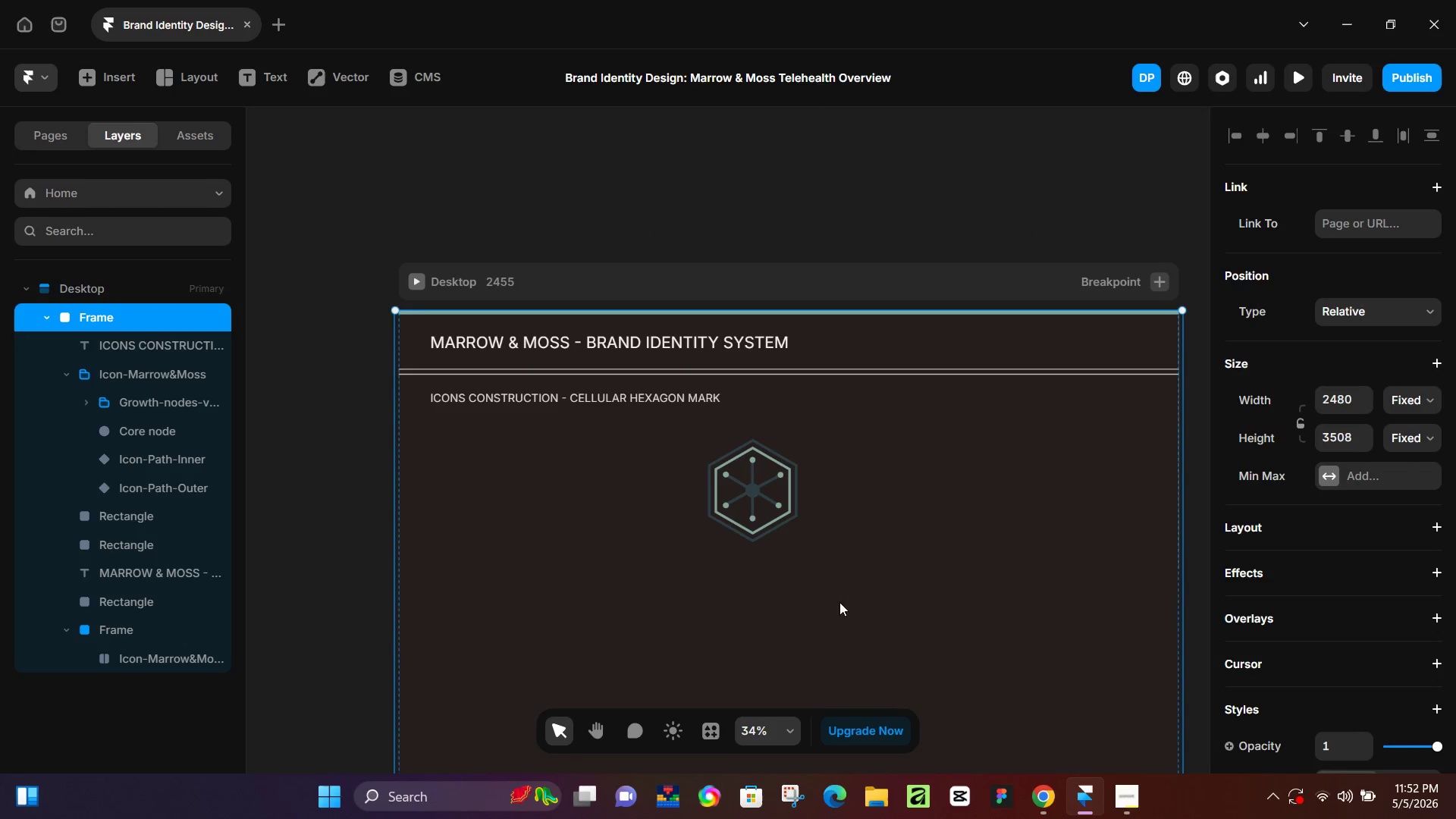 
left_click_drag(start_coordinate=[860, 615], to_coordinate=[764, 510])
 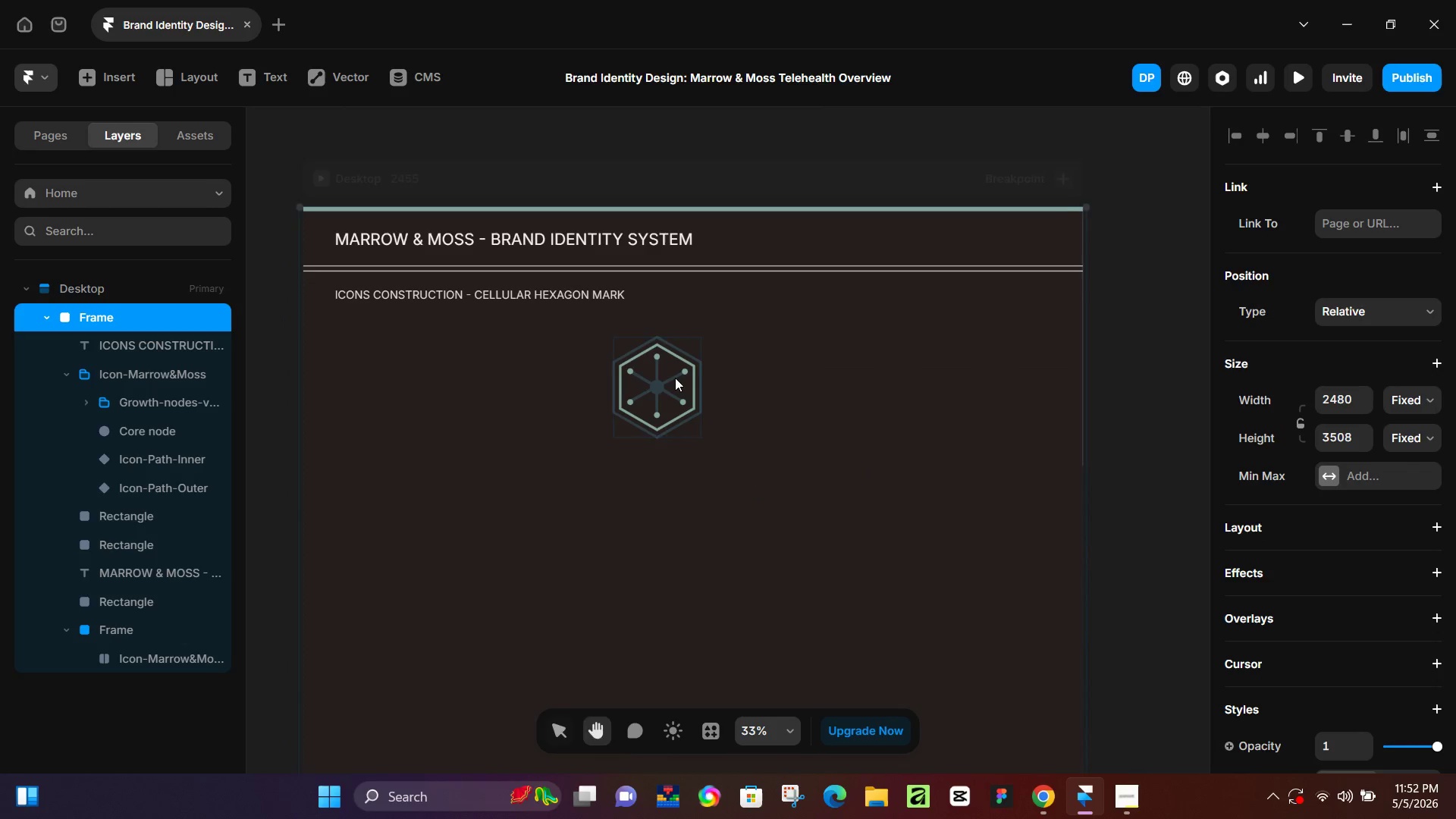 
left_click([673, 377])
 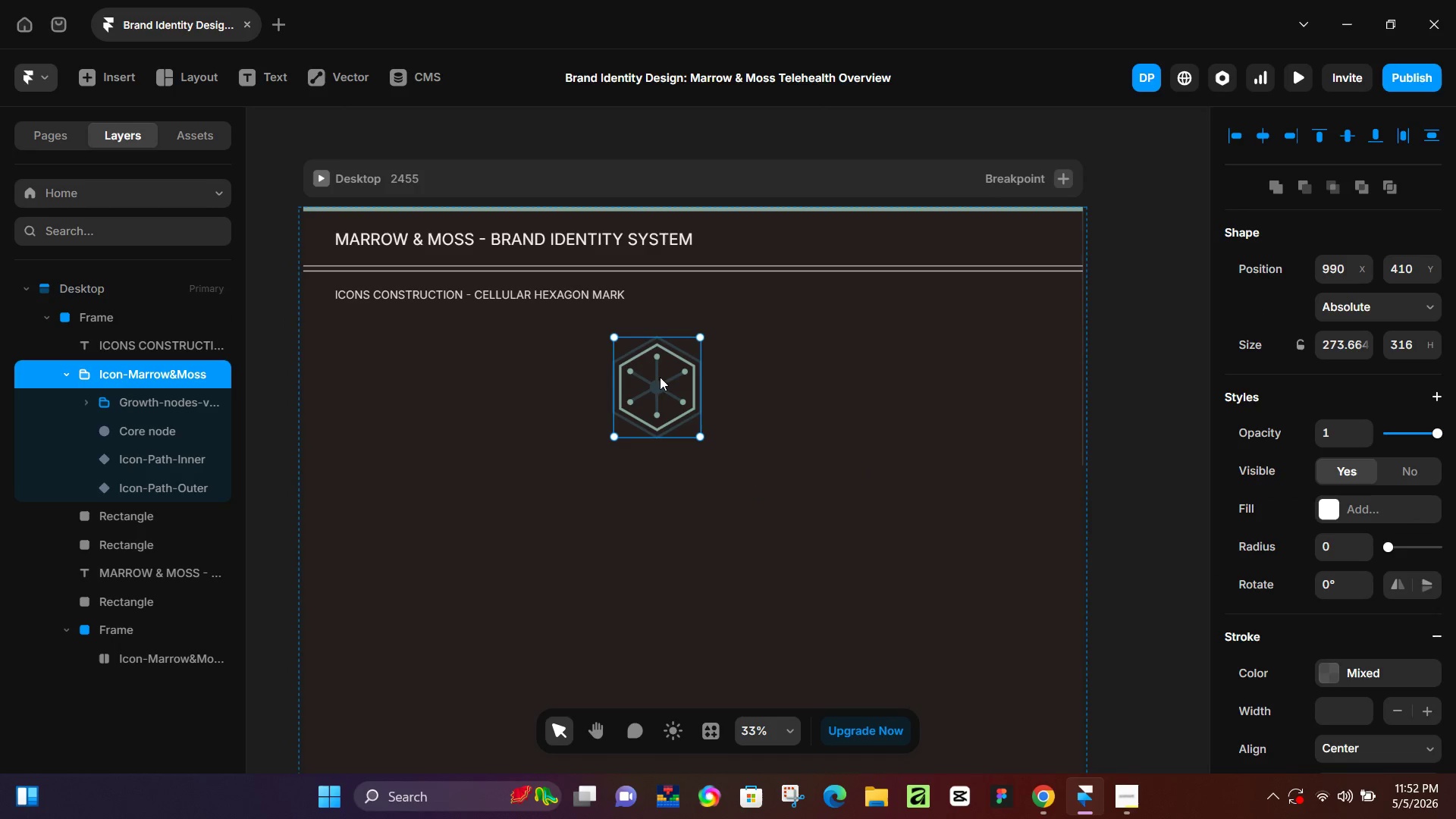 
left_click_drag(start_coordinate=[655, 384], to_coordinate=[717, 451])
 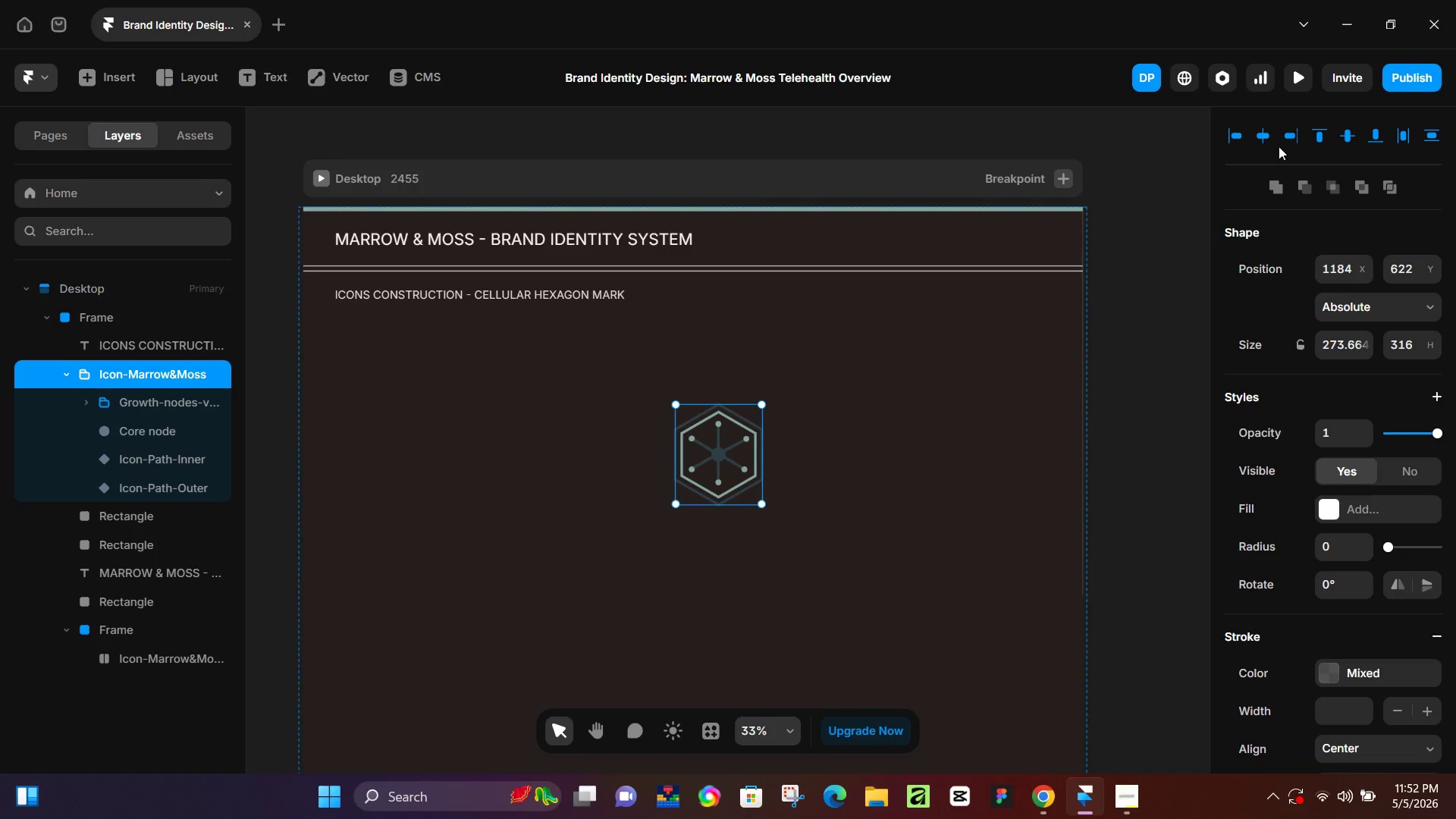 
left_click([1264, 138])
 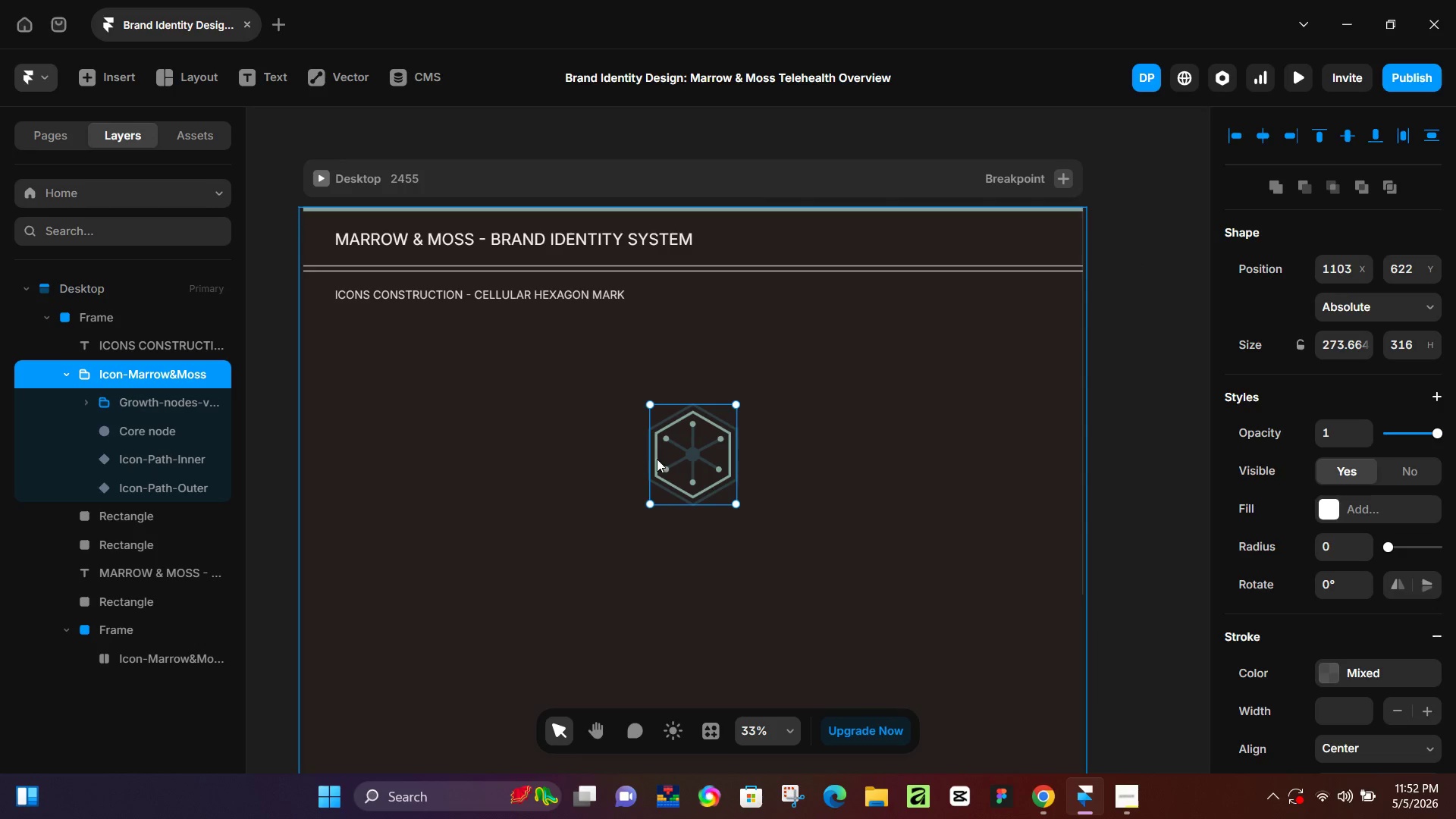 
left_click_drag(start_coordinate=[696, 472], to_coordinate=[695, 455])
 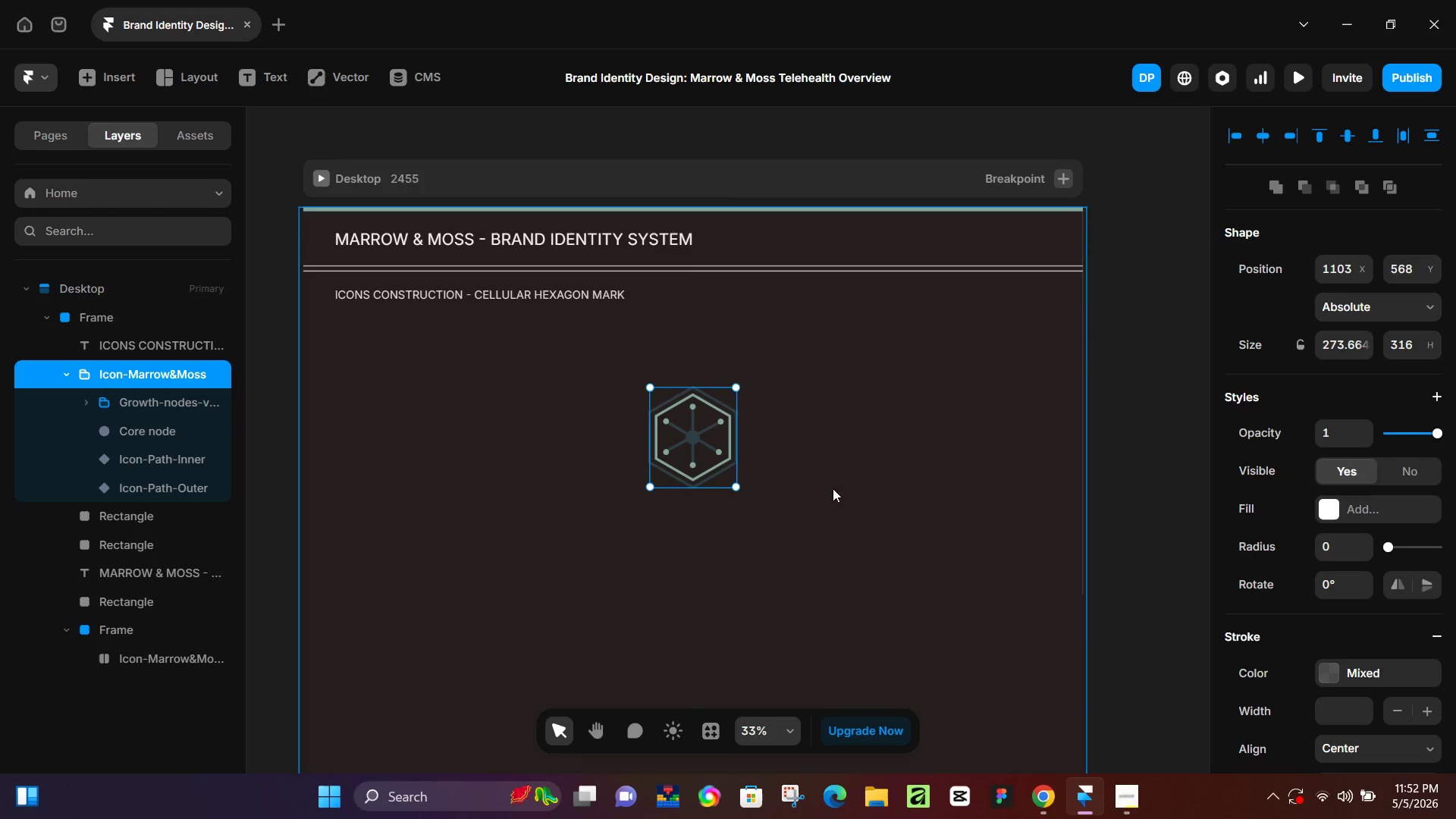 
left_click([848, 486])
 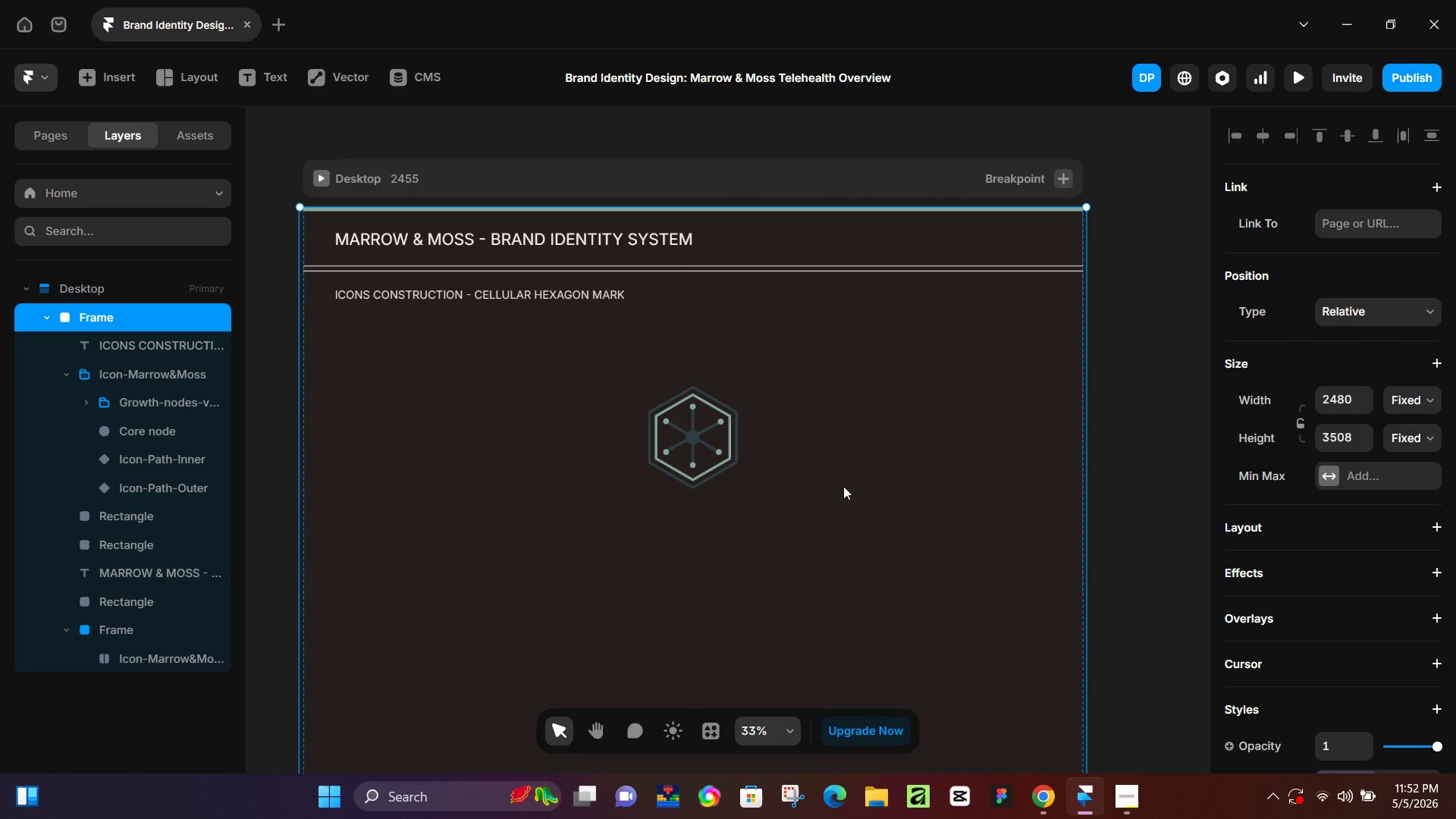 
type(lp)
 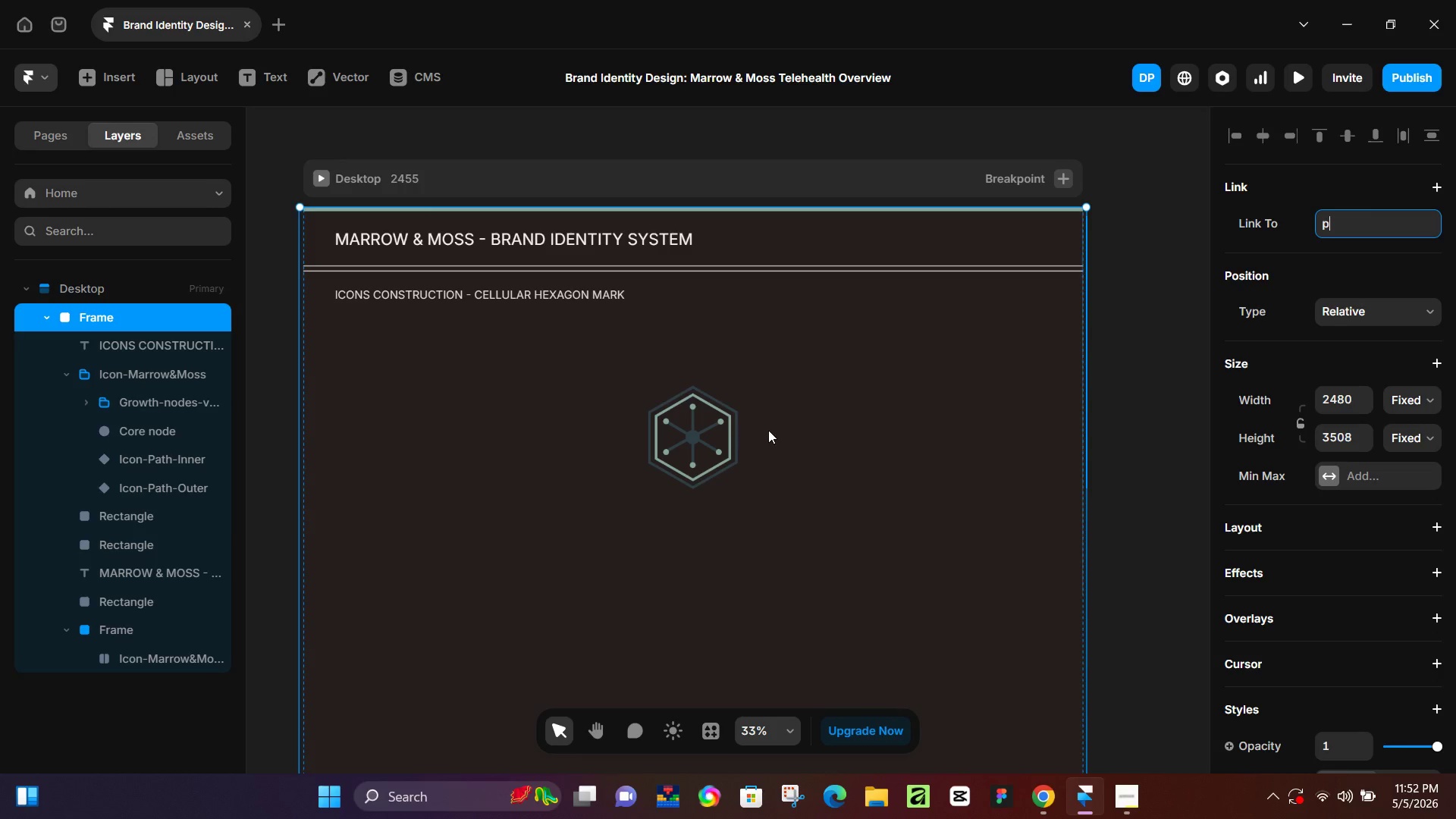 
left_click([780, 425])
 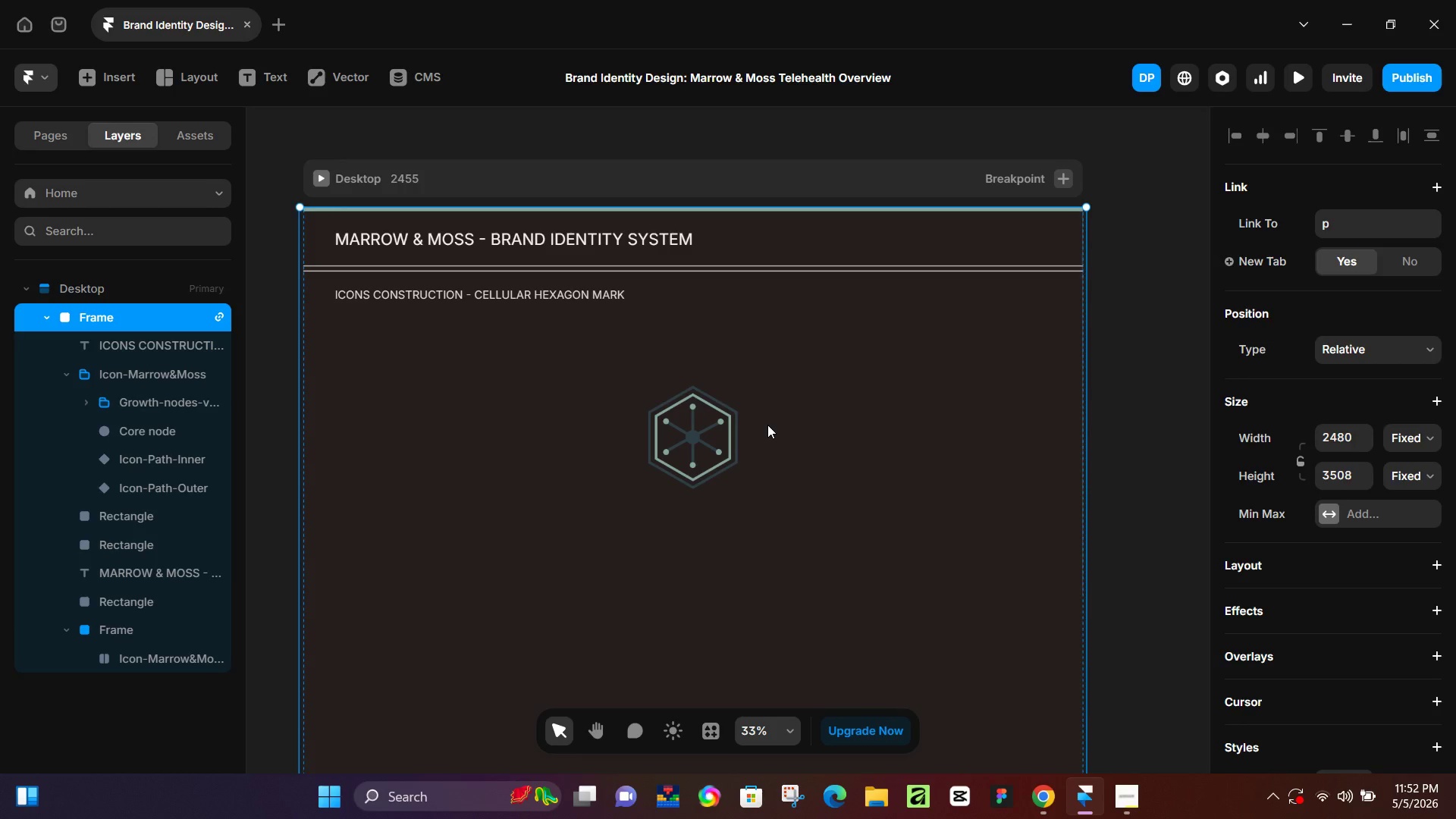 
key(P)
 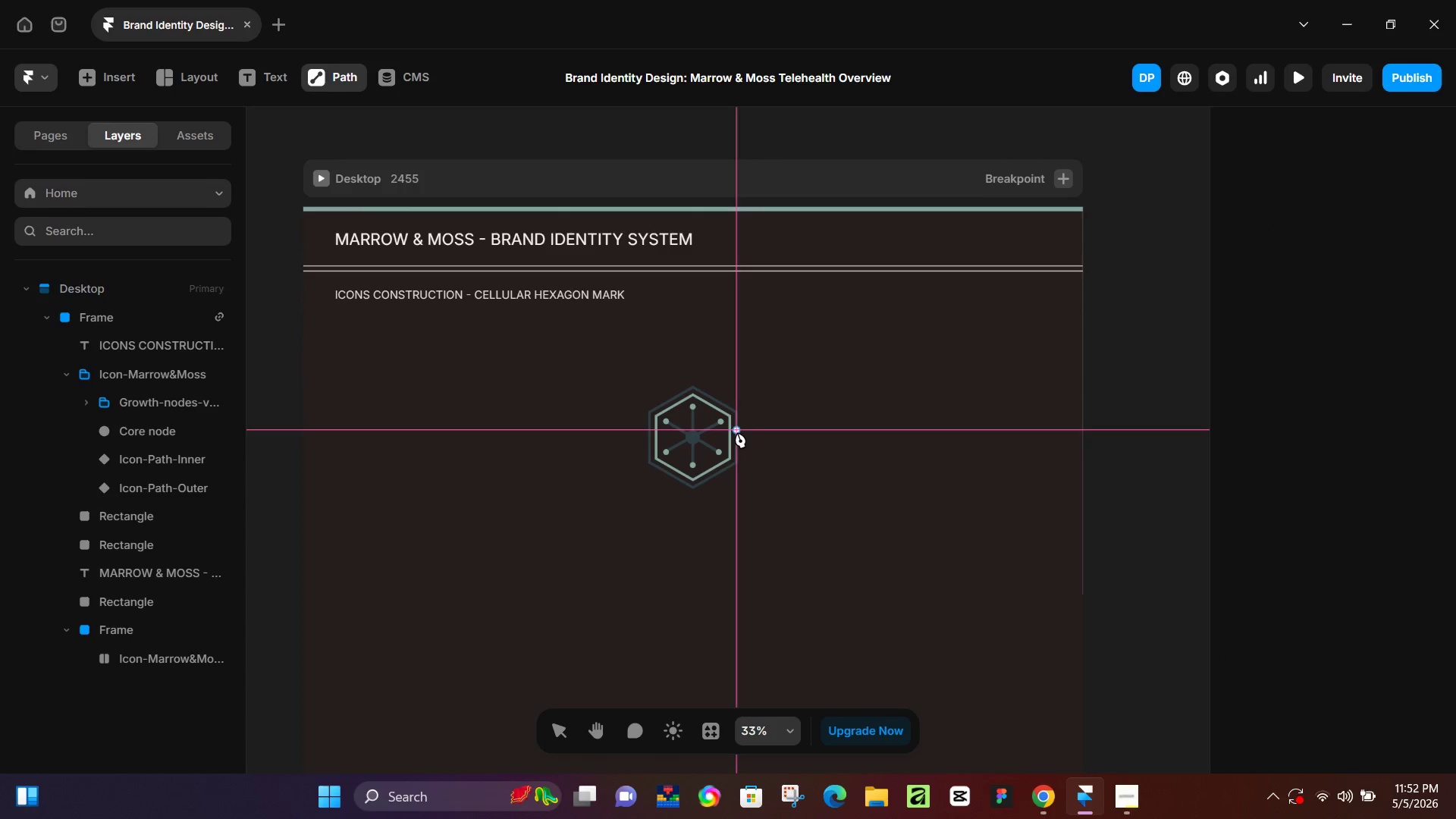 
hold_key(key=ControlLeft, duration=0.91)
scroll: coordinate [743, 420], scroll_direction: up, amount: 12.0
 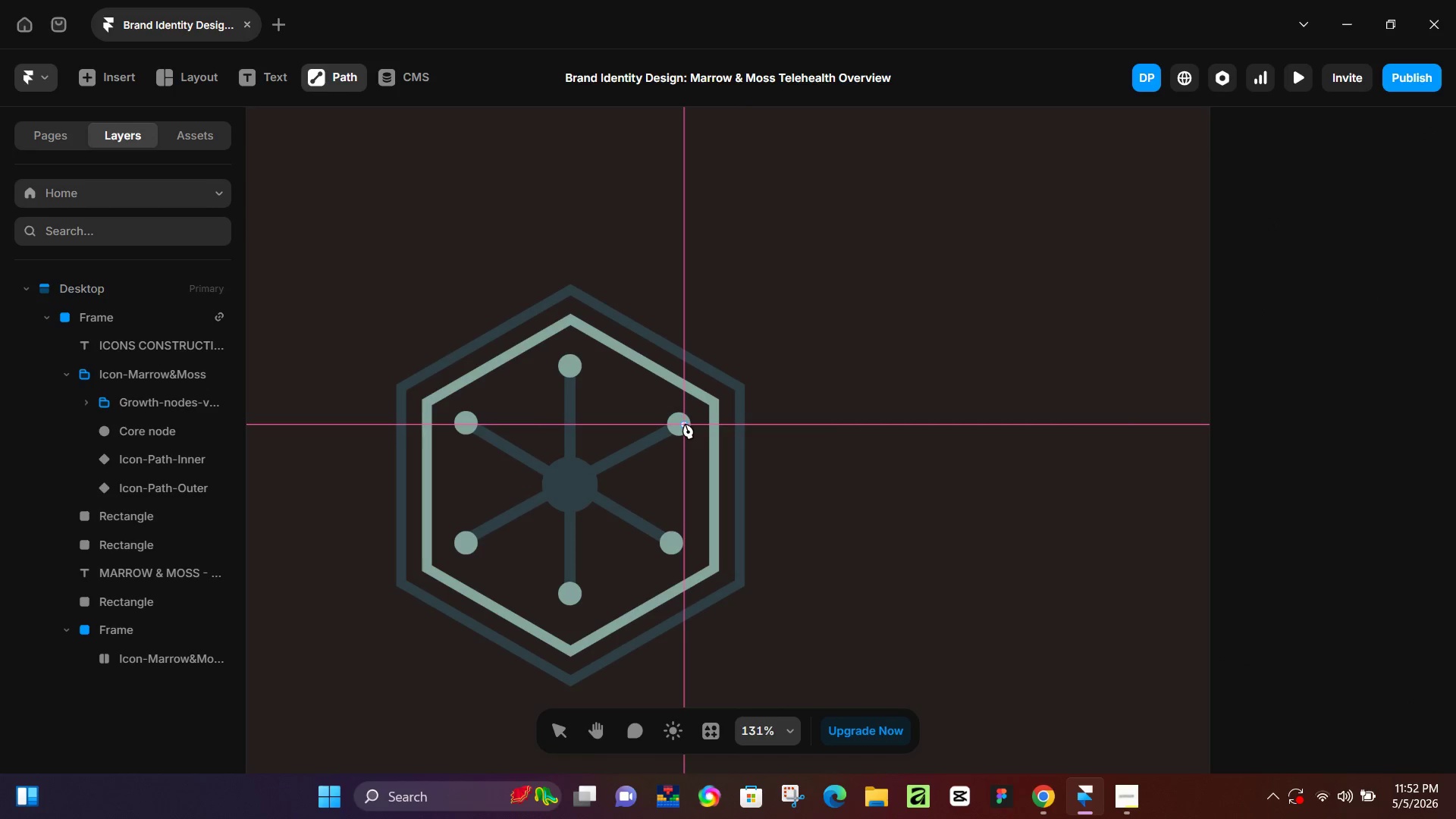 
left_click([685, 423])
 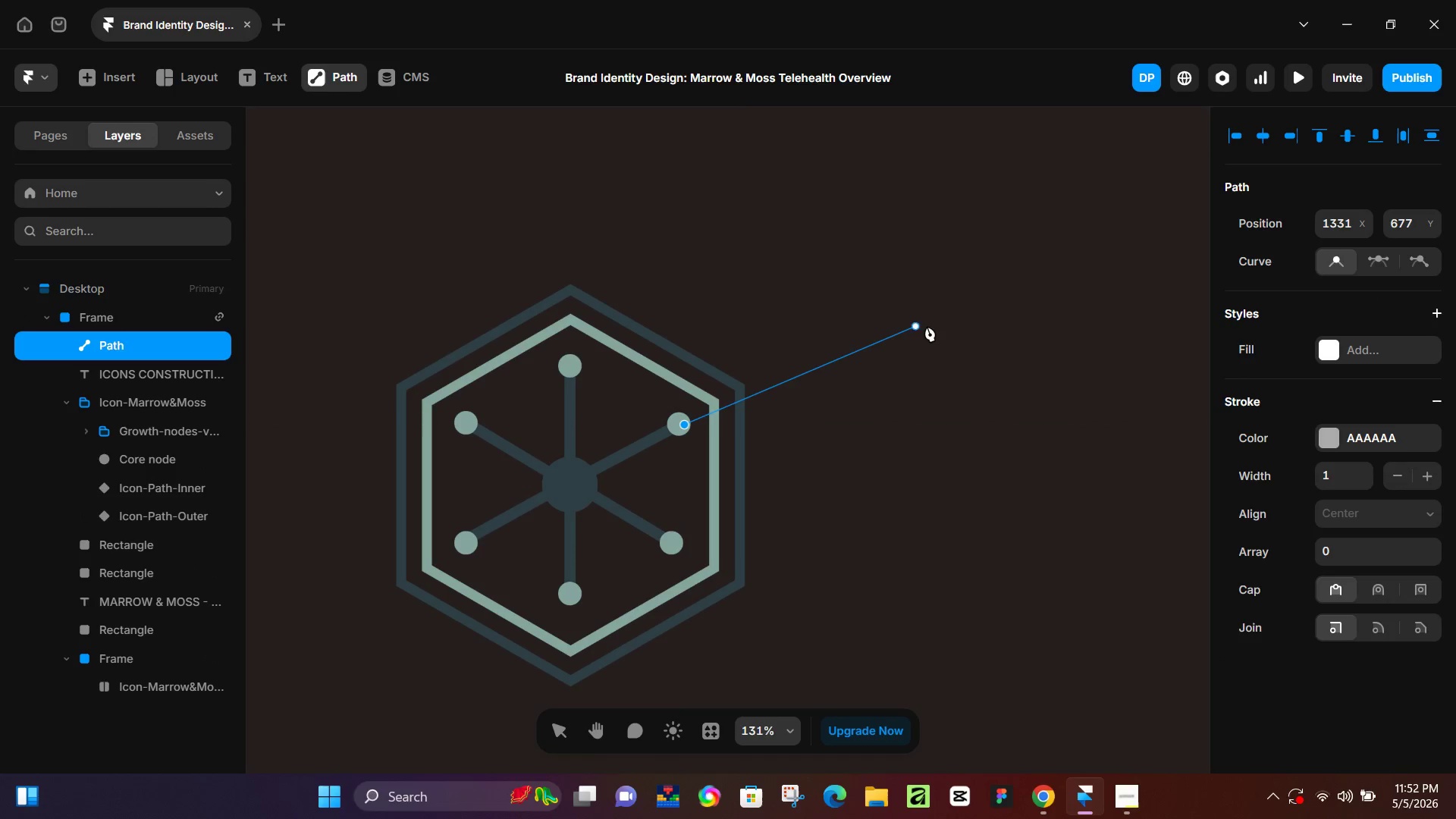 
hold_key(key=ShiftLeft, duration=0.58)
 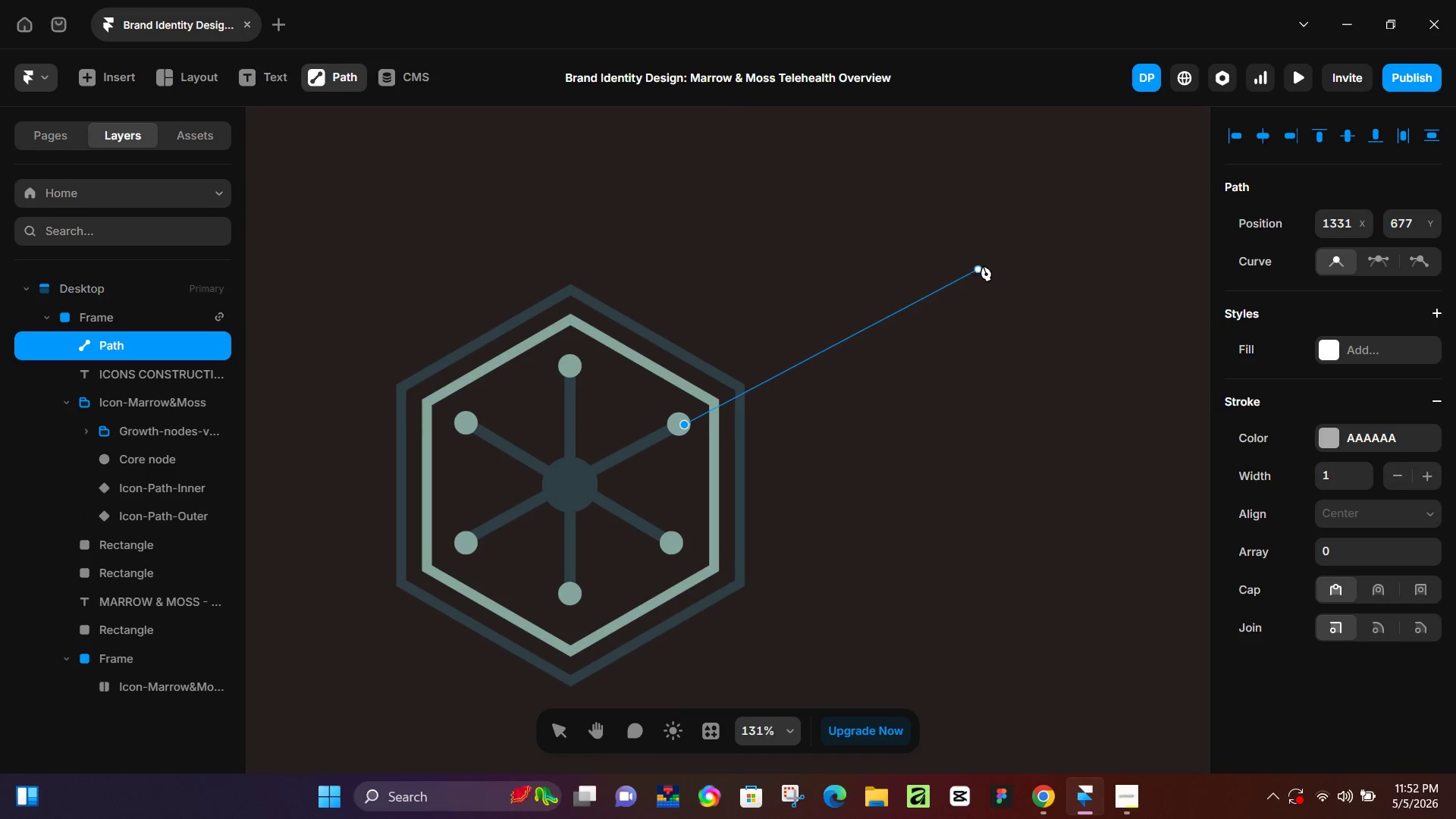 
left_click([985, 261])
 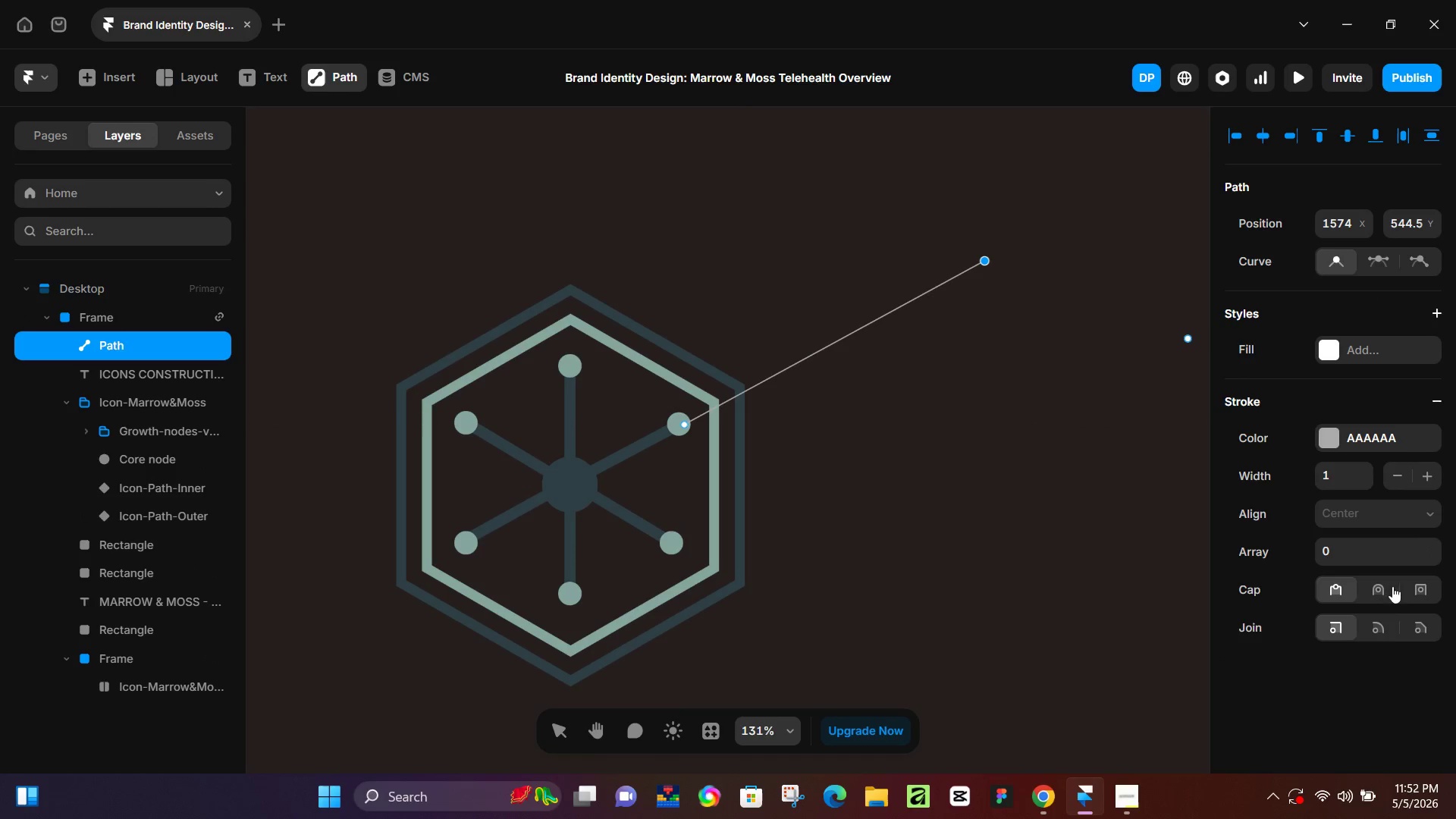 
mouse_move([1400, 590])
 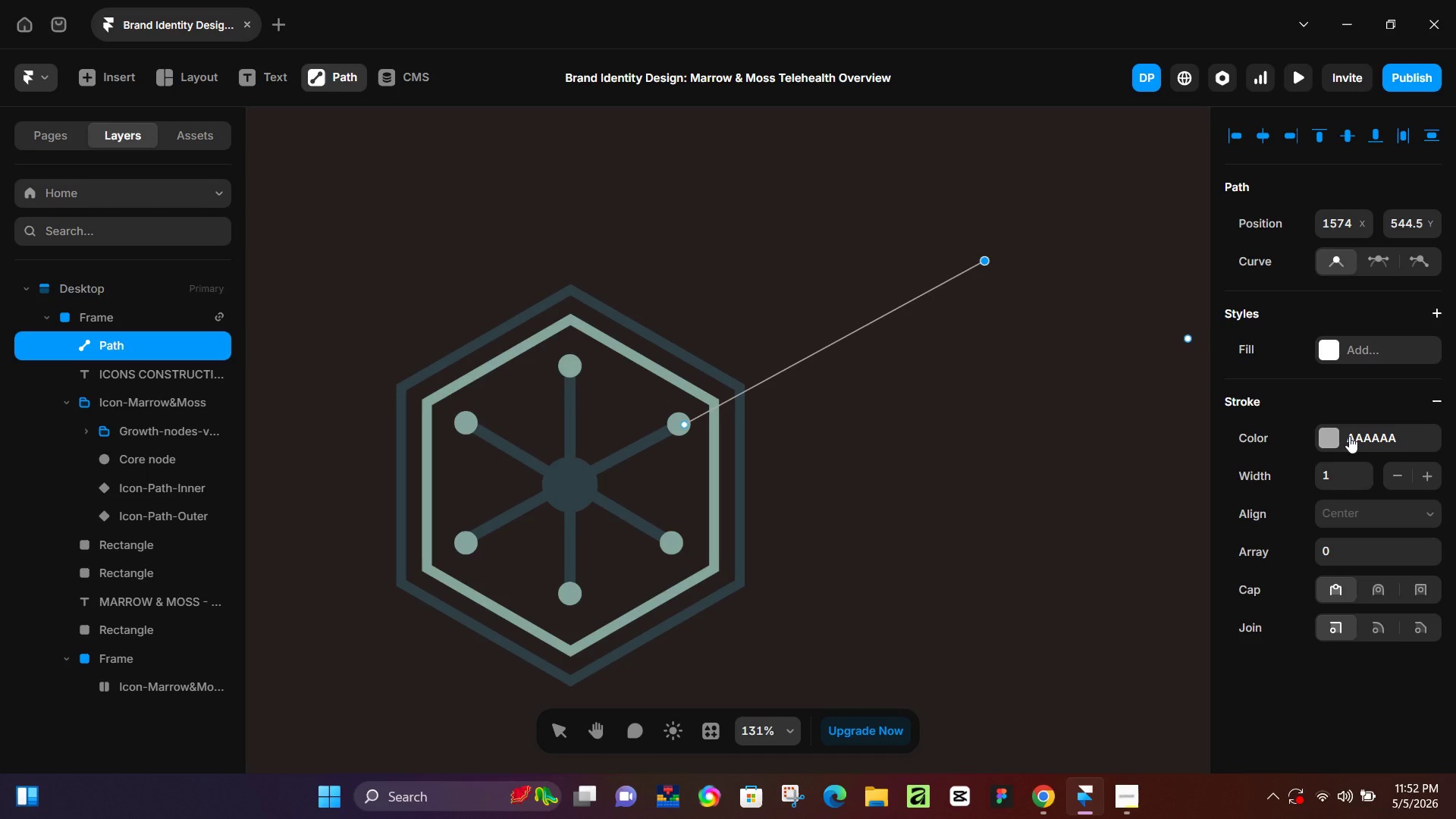 
wait(7.02)
 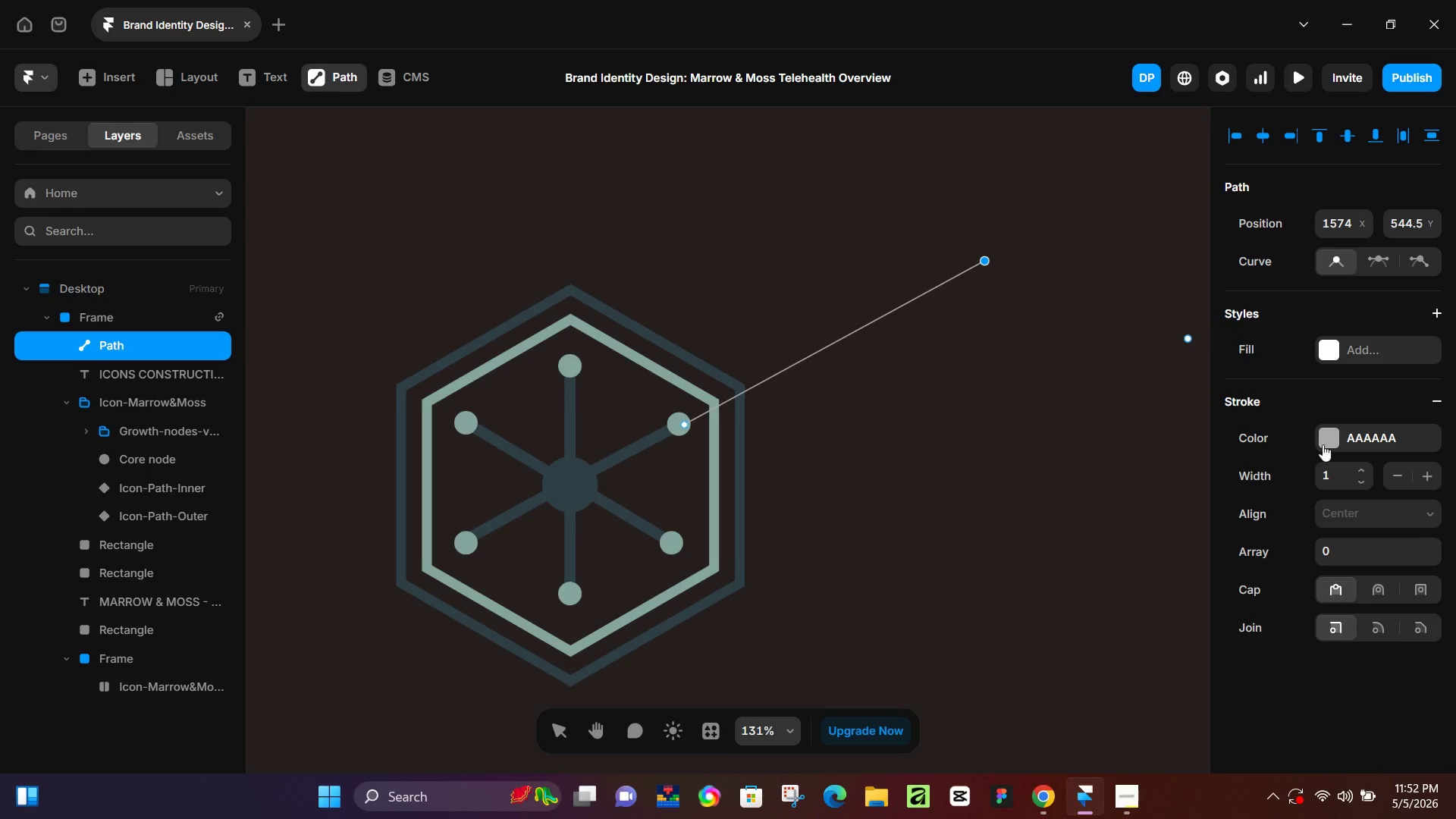 
left_click([1429, 472])
 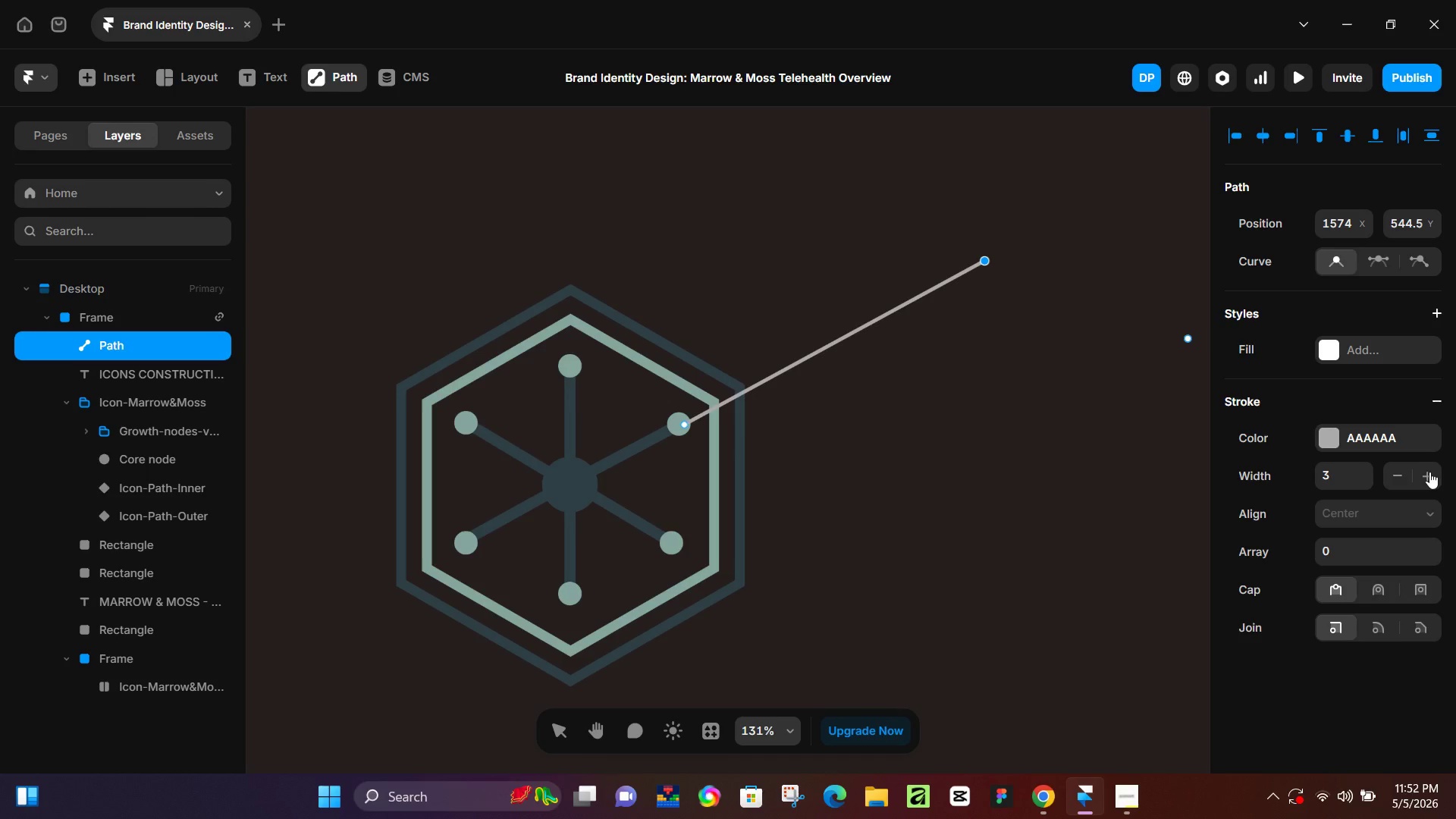 
double_click([1429, 472])
 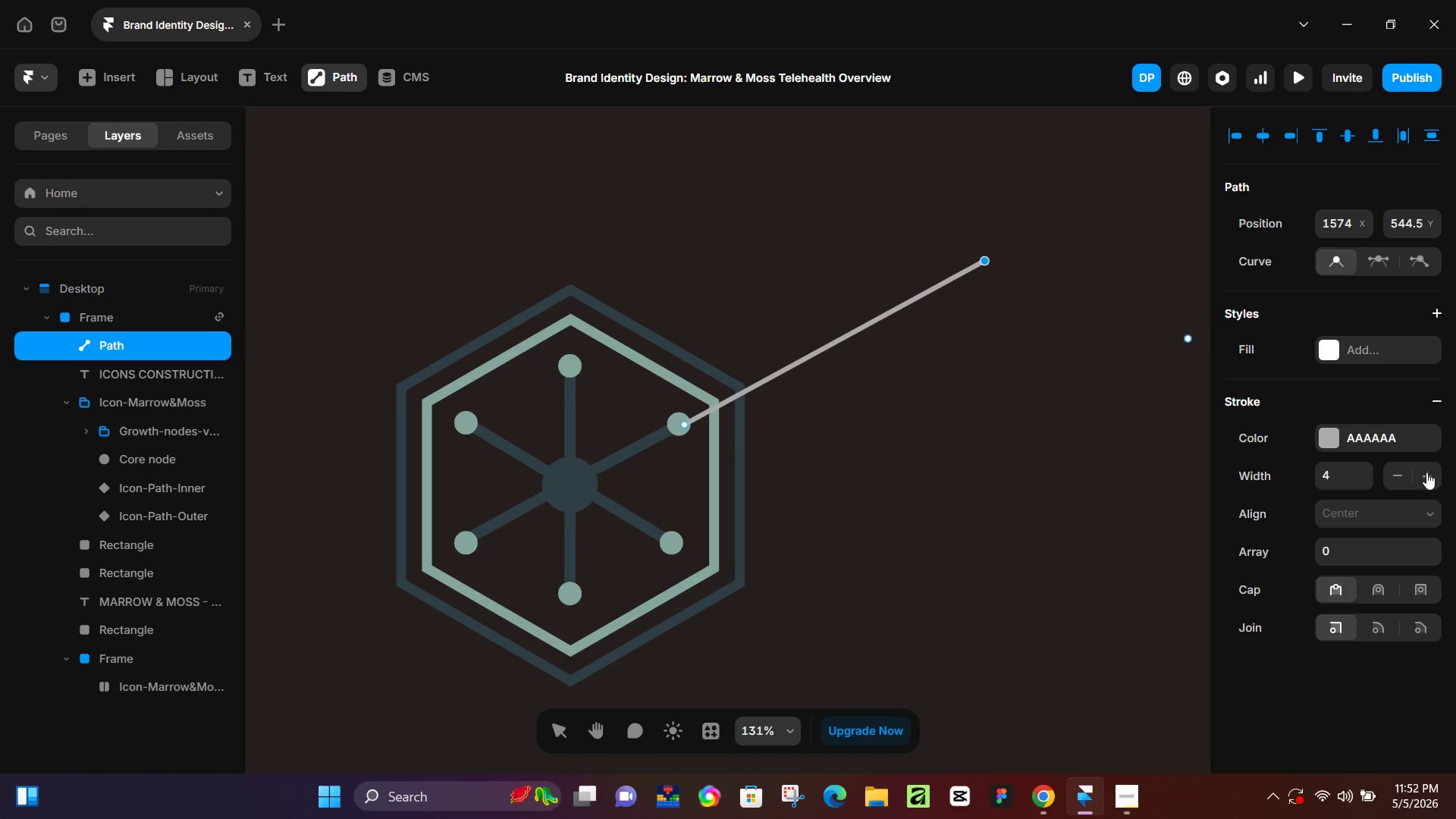 
left_click([1398, 479])
 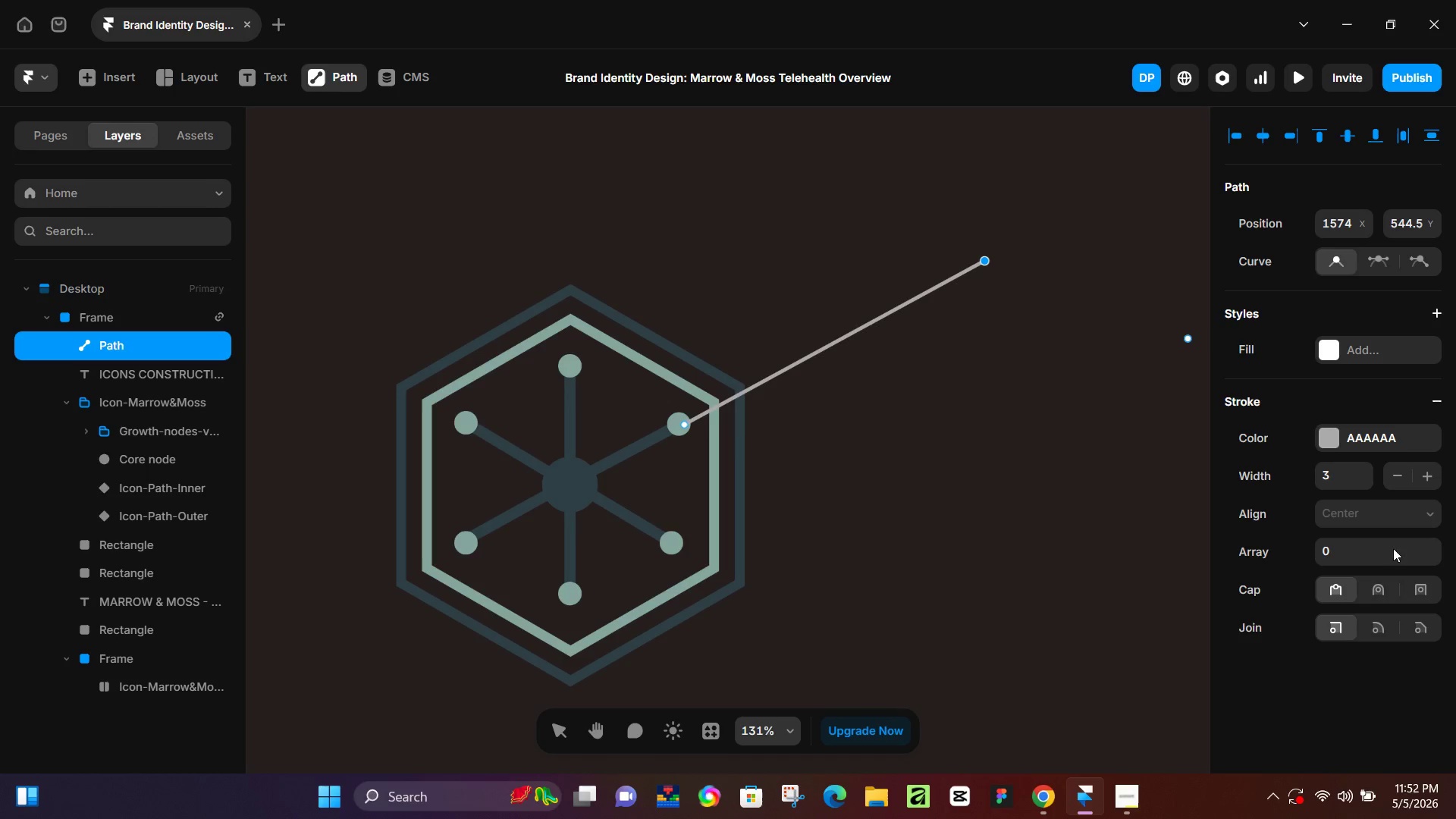 
mouse_move([1364, 644])
 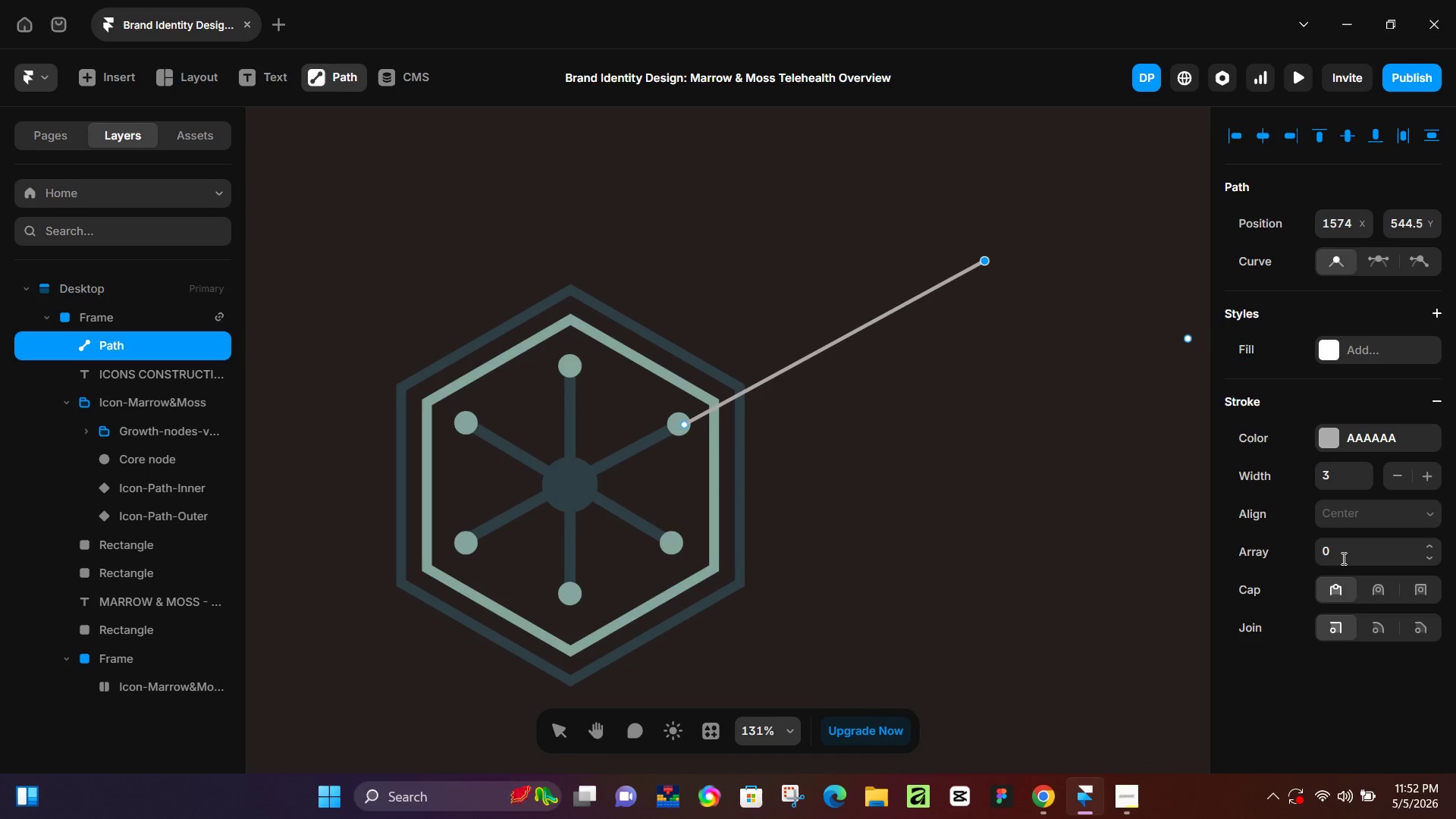 
left_click([1339, 554])
 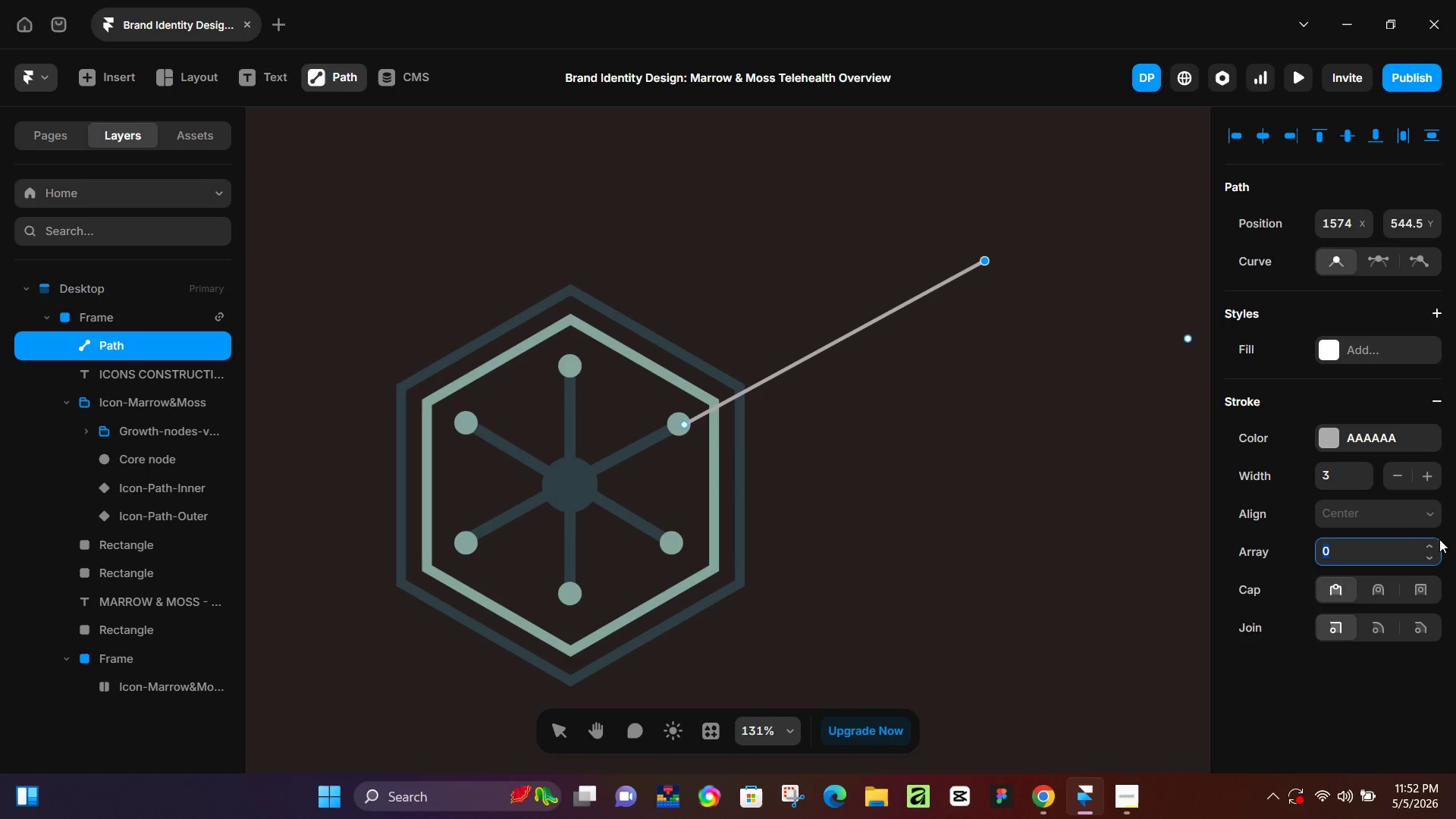 
left_click([1436, 541])
 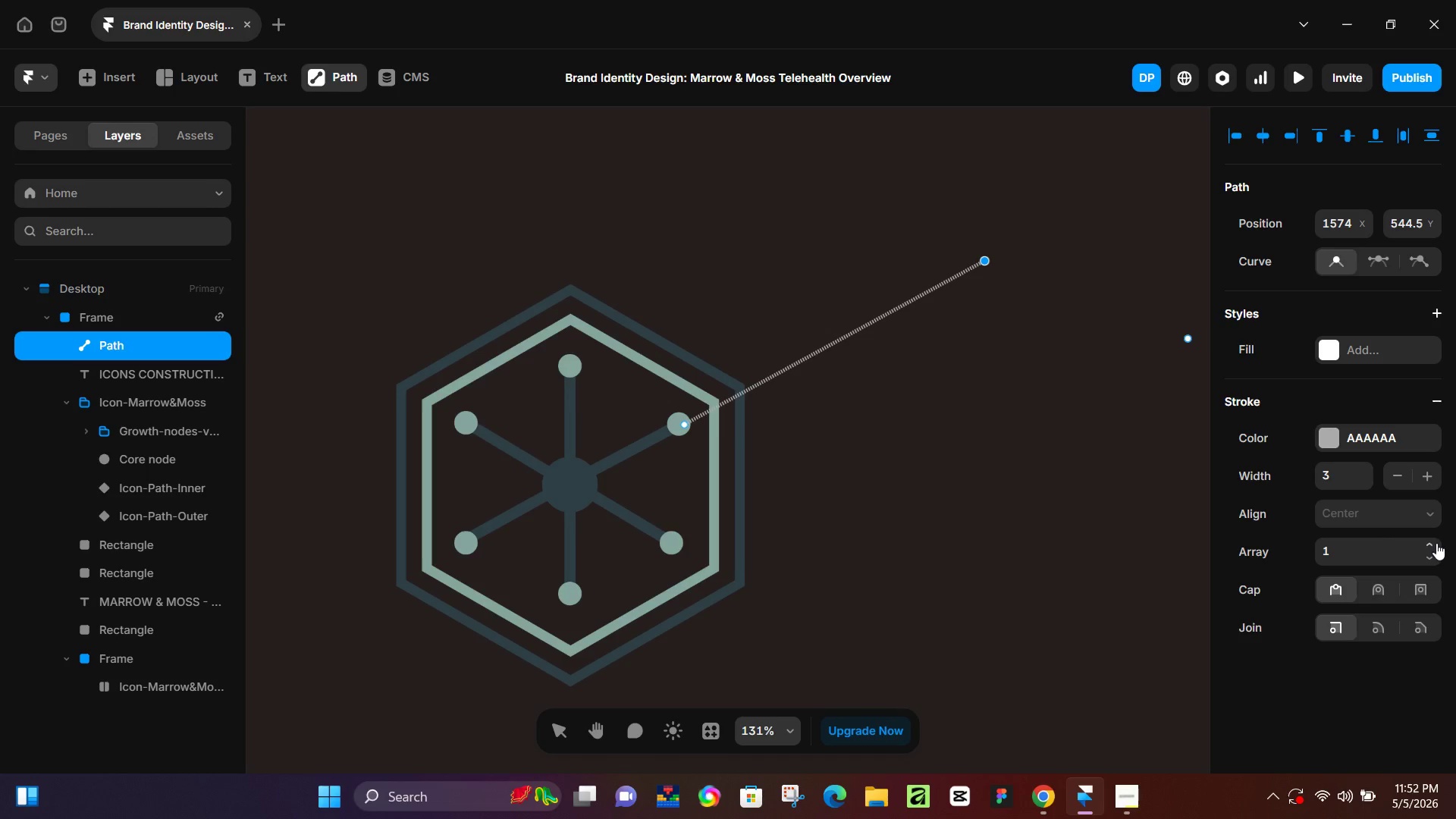 
double_click([1436, 543])
 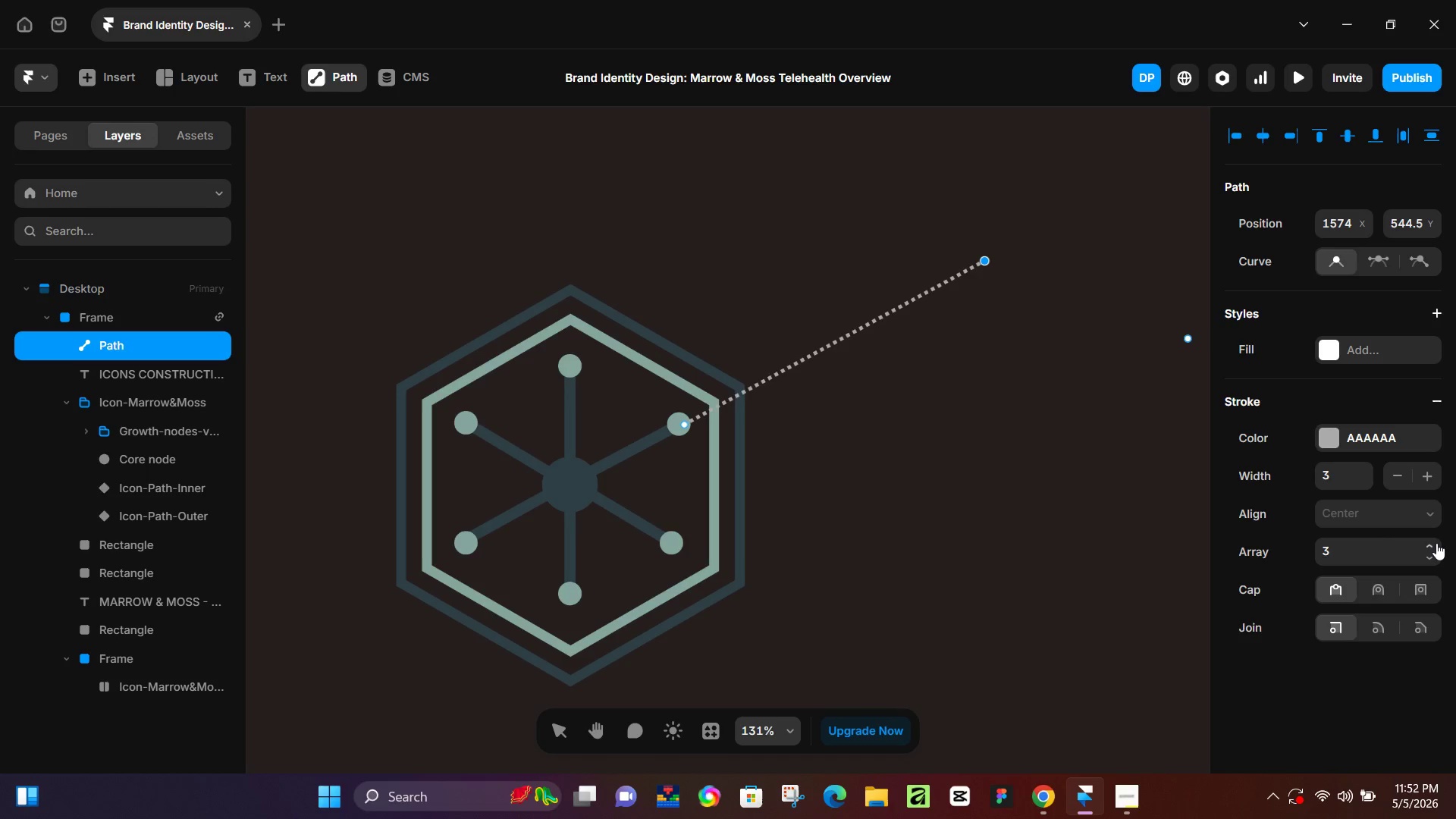 
triple_click([1436, 543])
 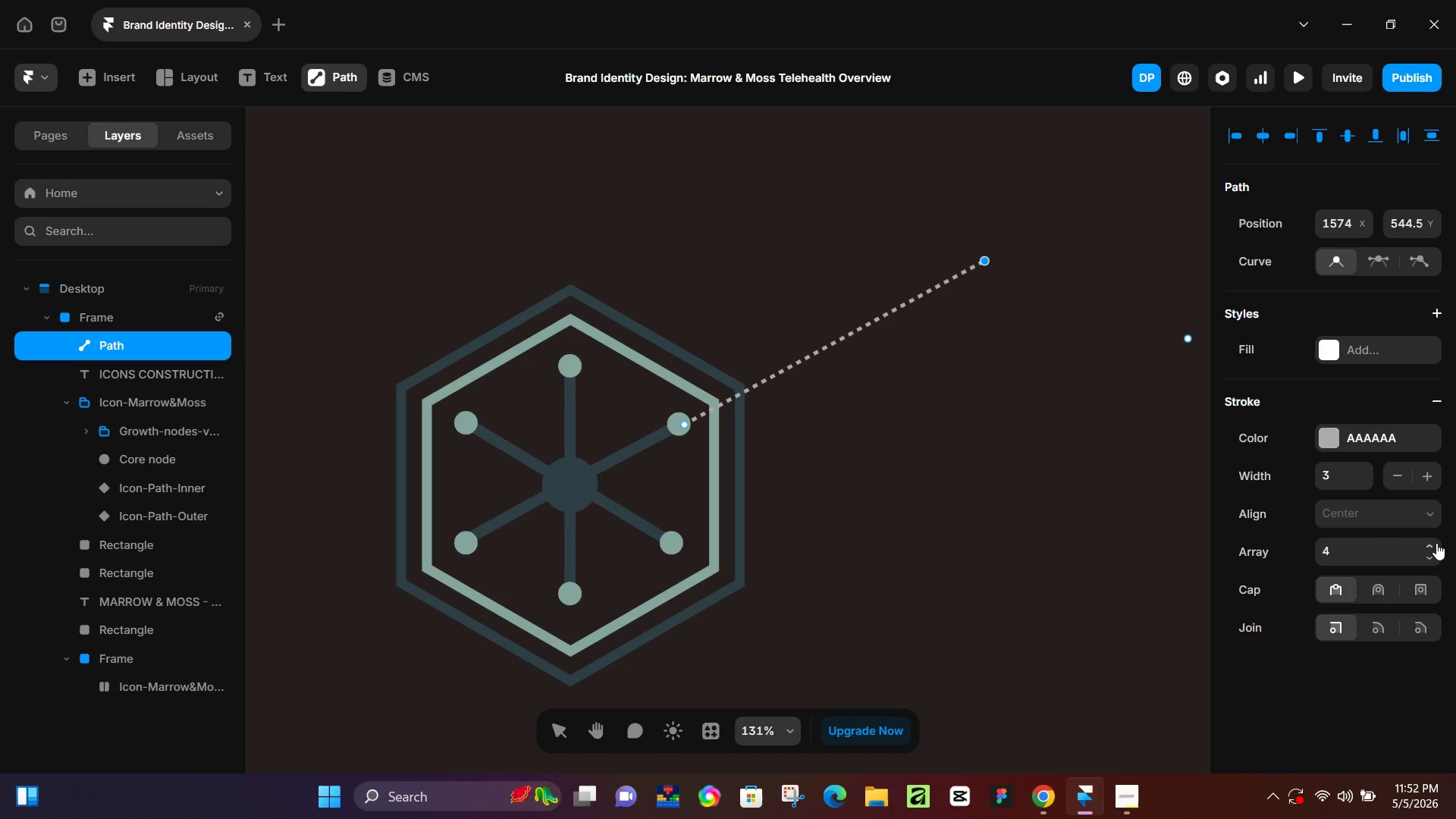 
triple_click([1436, 543])
 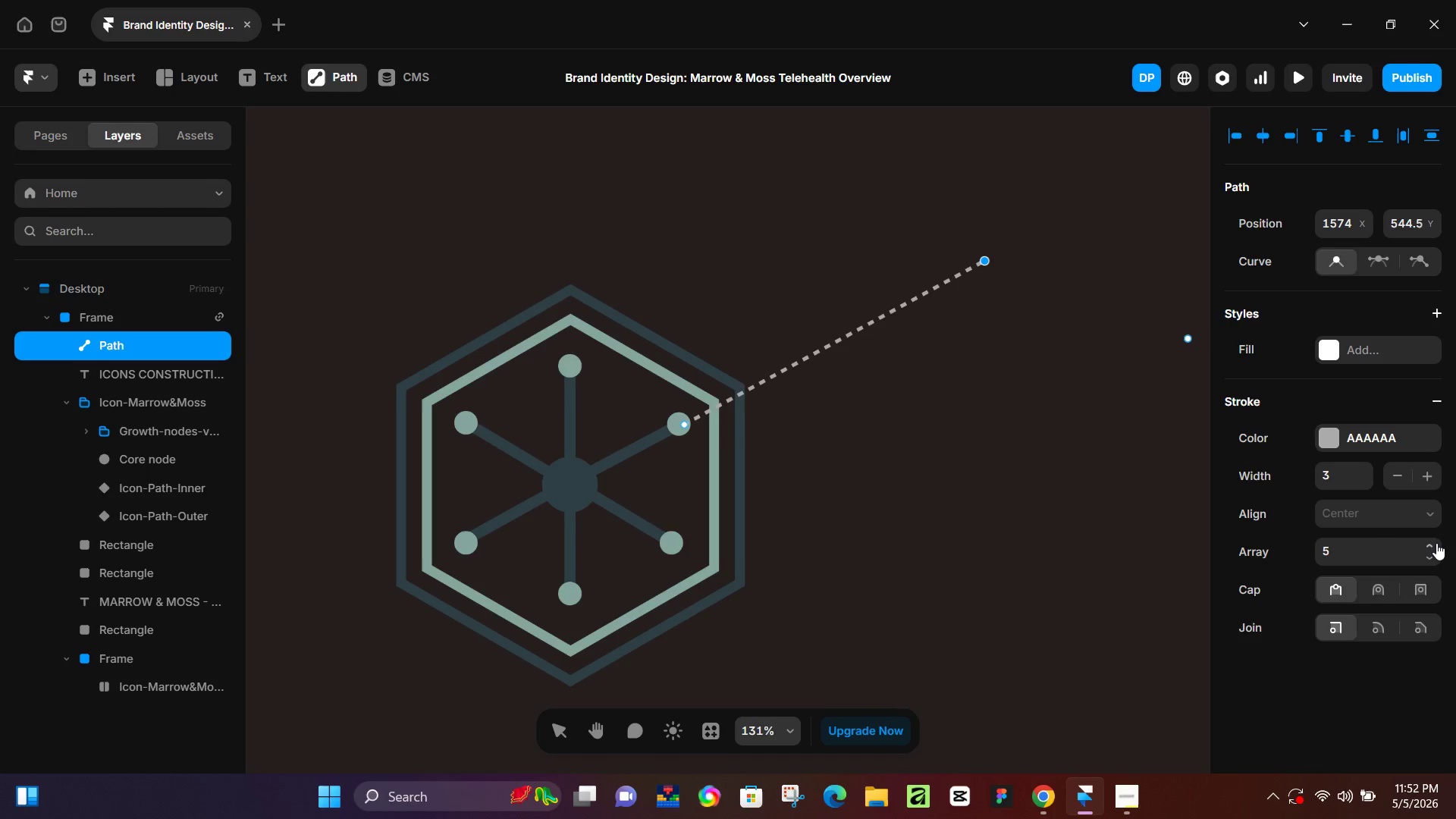 
triple_click([1436, 543])
 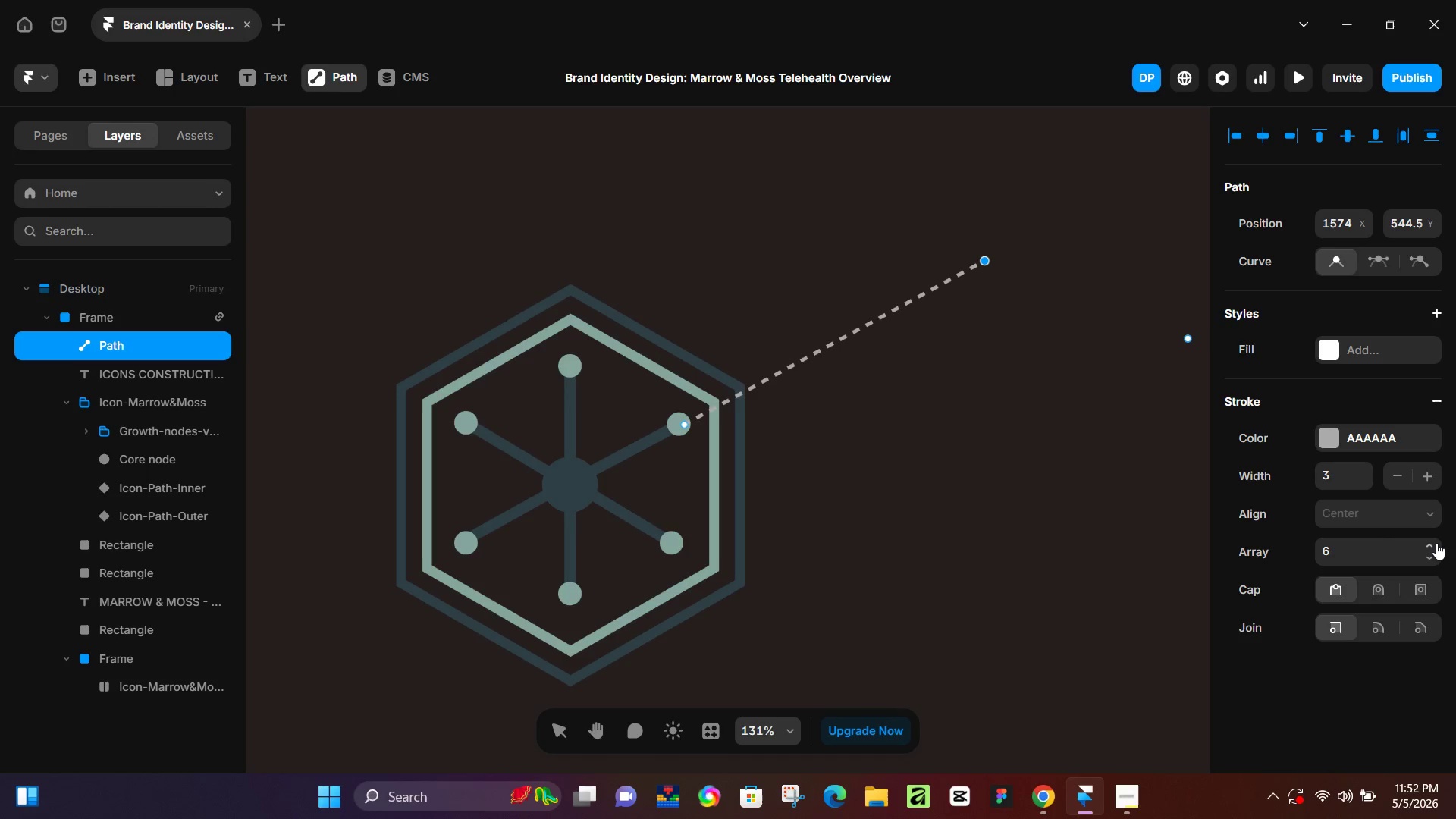 
triple_click([1436, 543])
 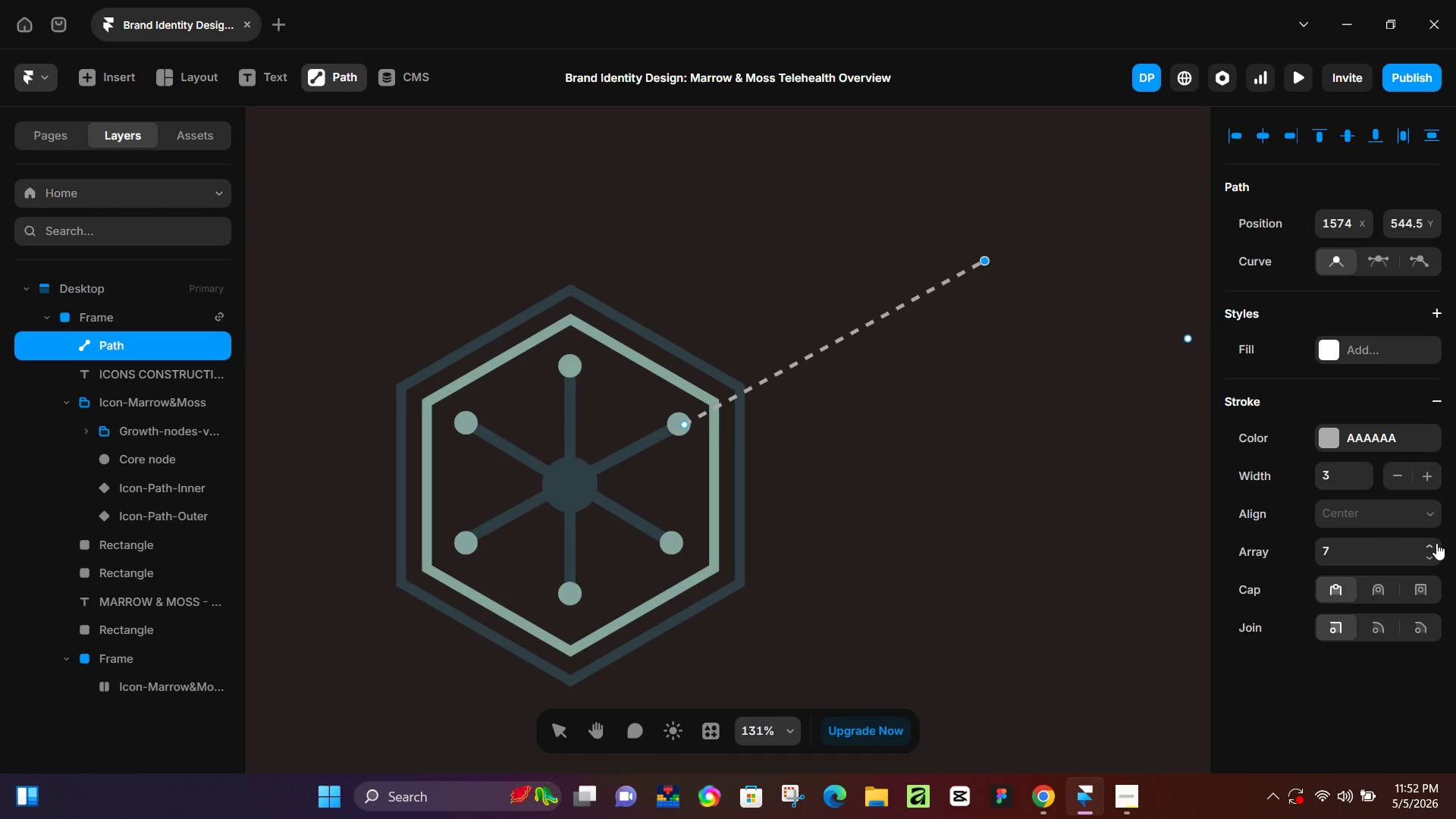 
left_click([1436, 543])
 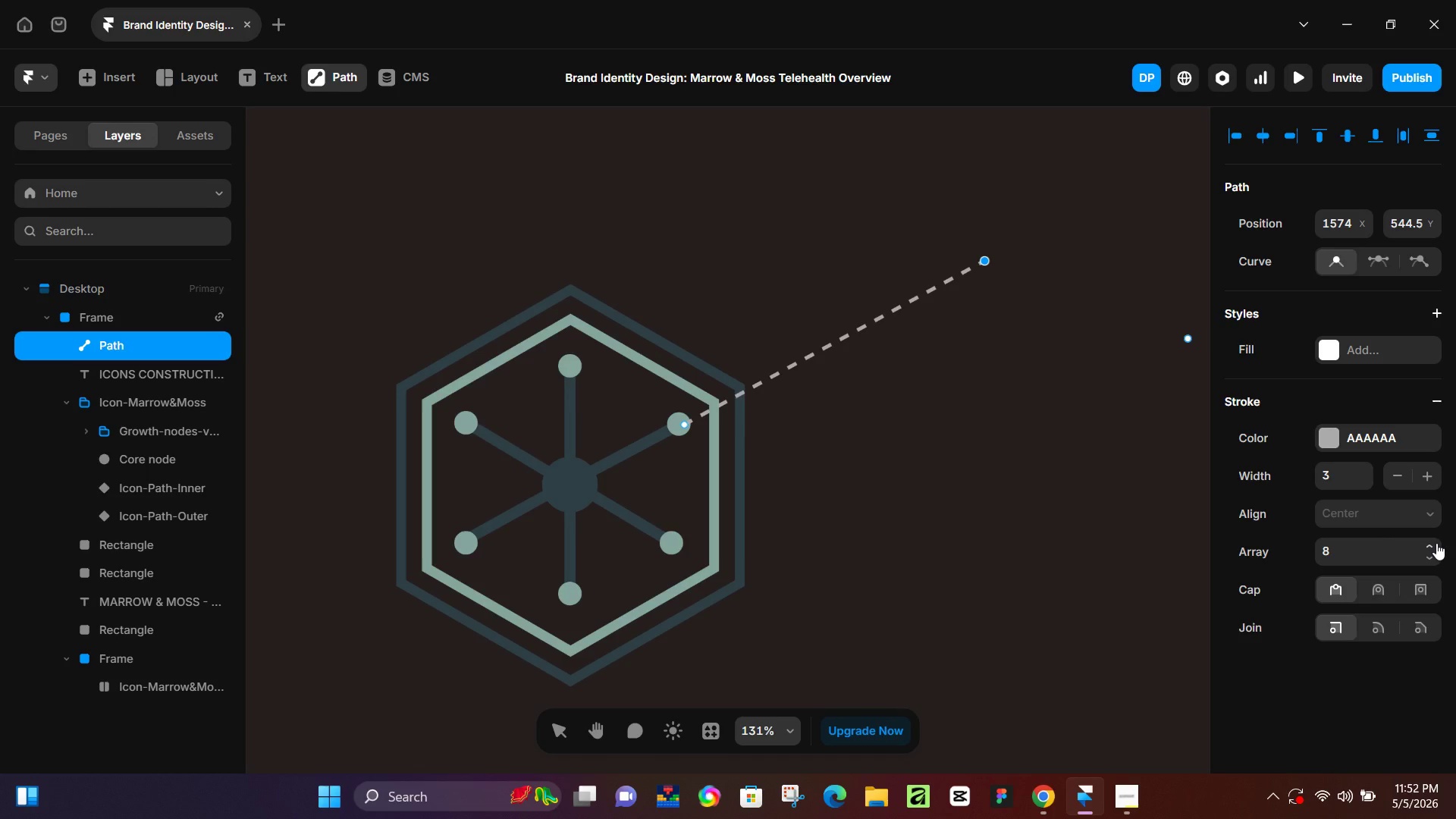 
left_click([1436, 543])
 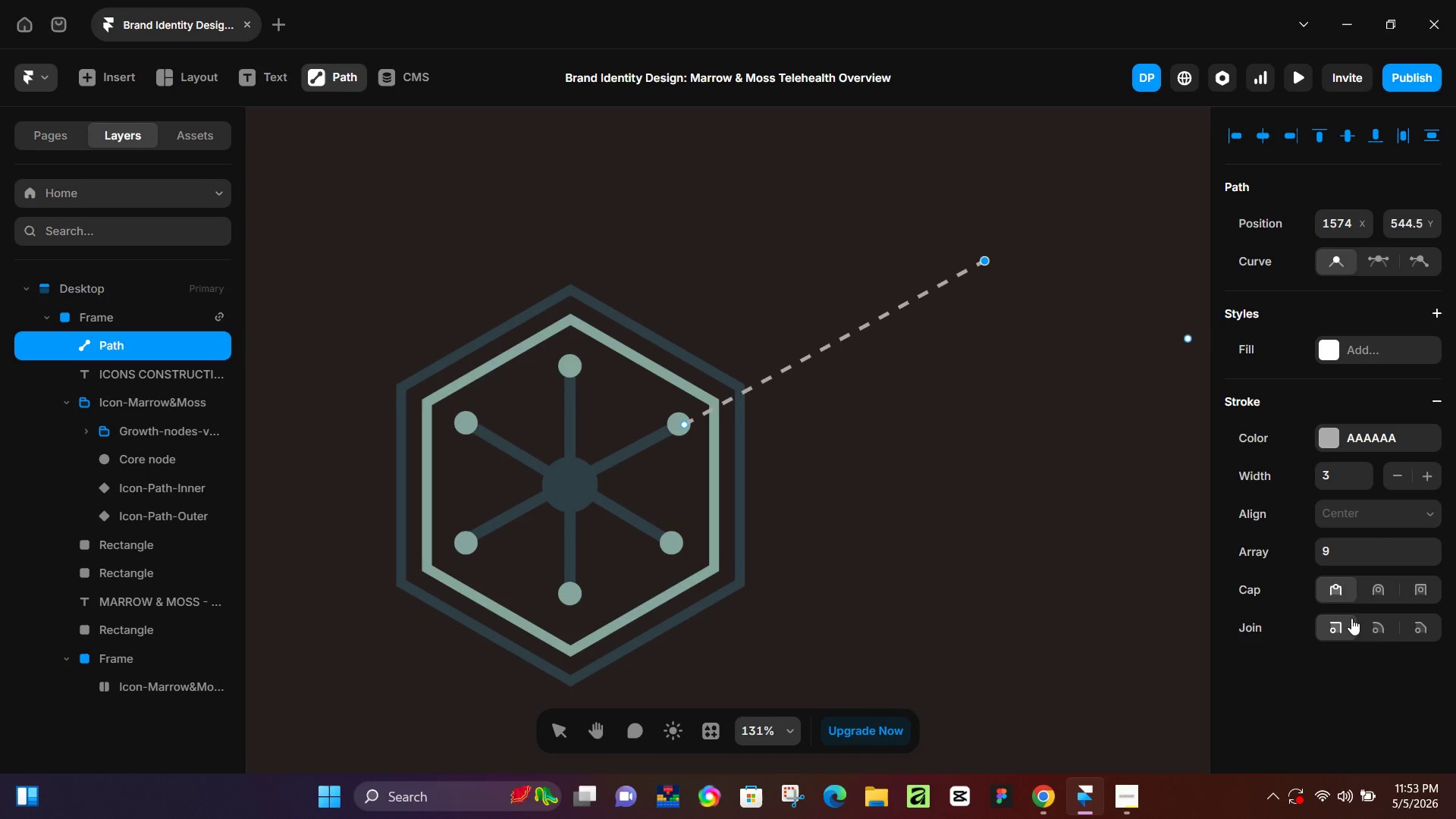 
mouse_move([1363, 623])
 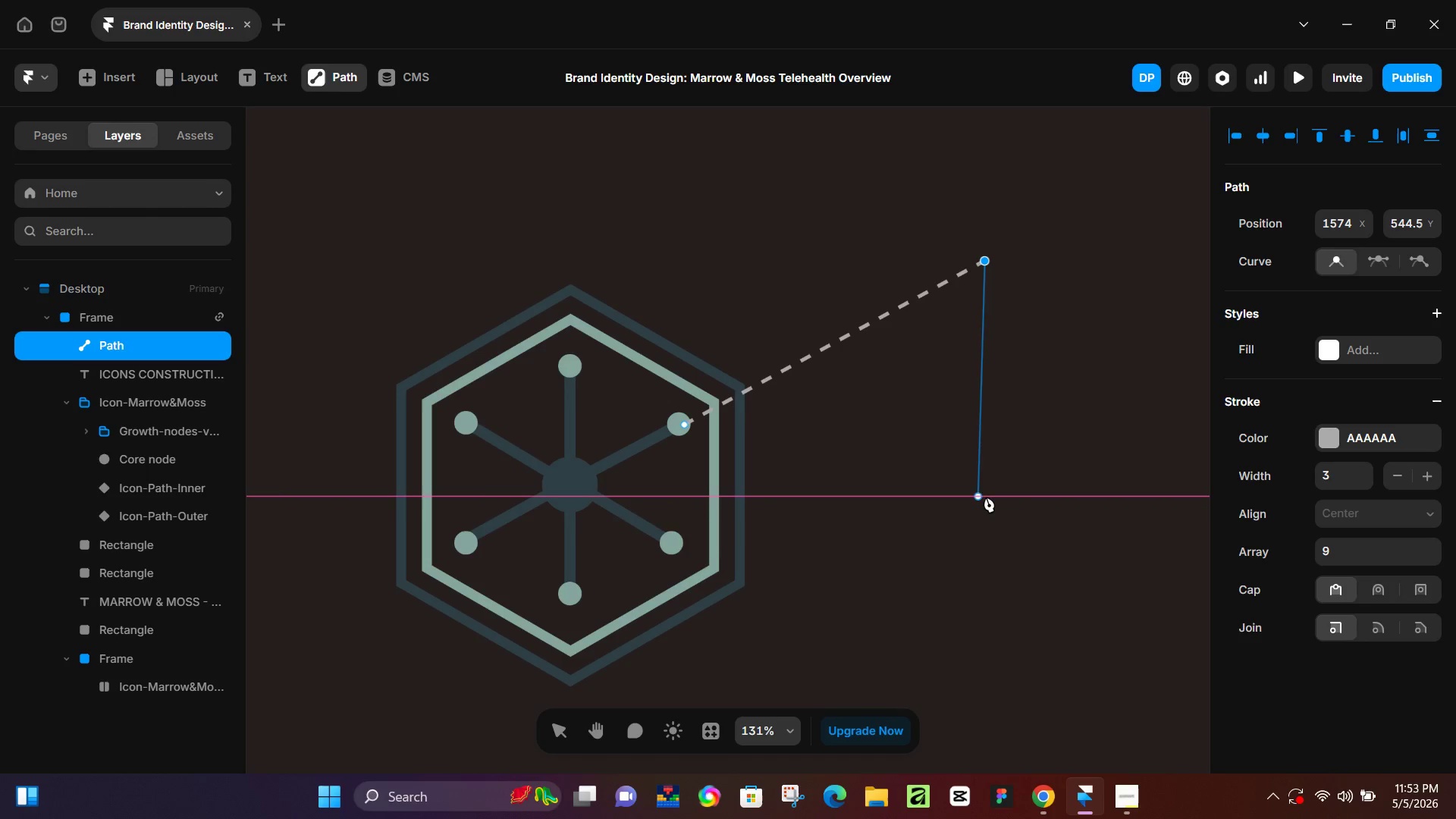 
wait(5.13)
 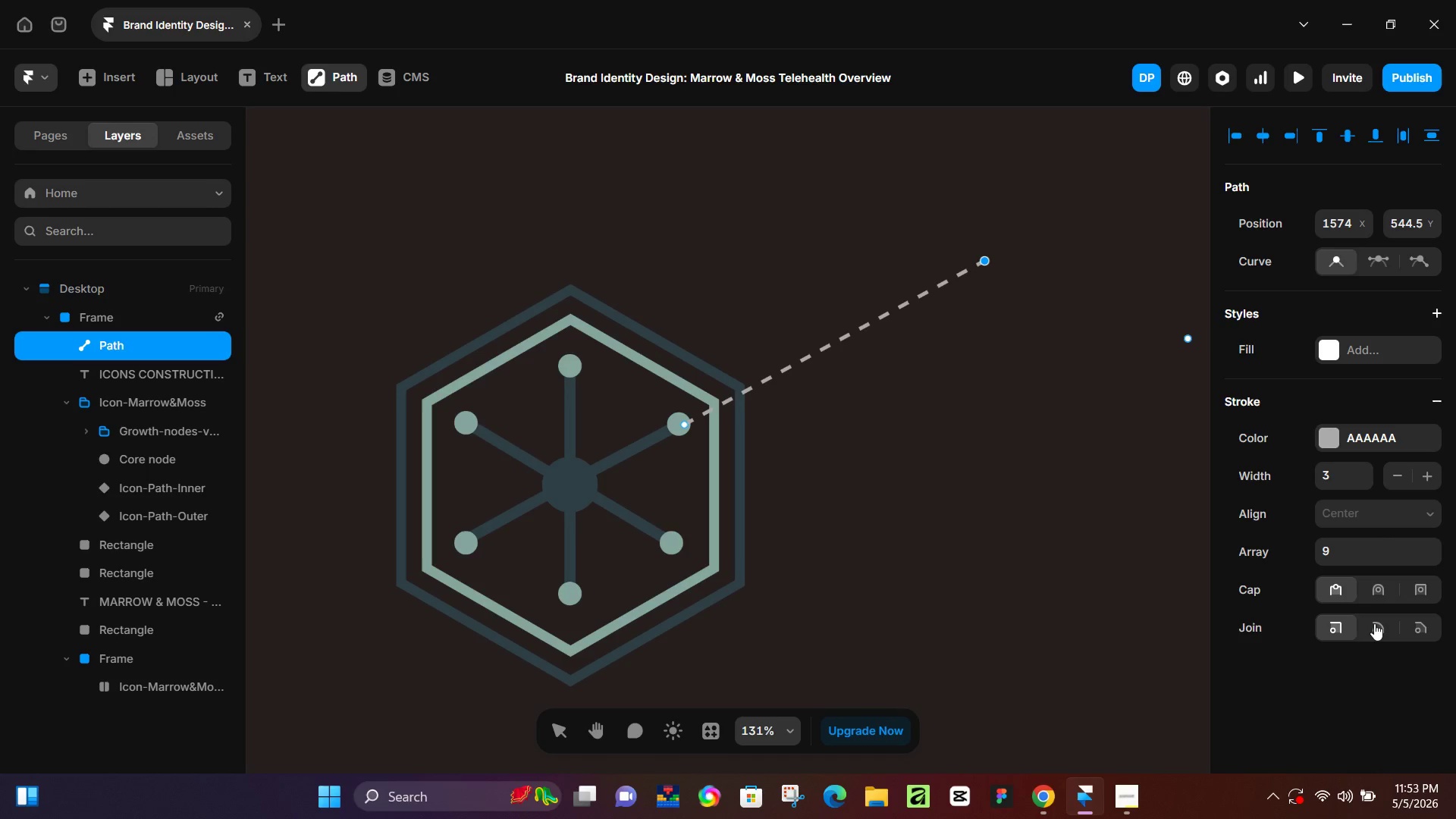 
left_click([560, 729])
 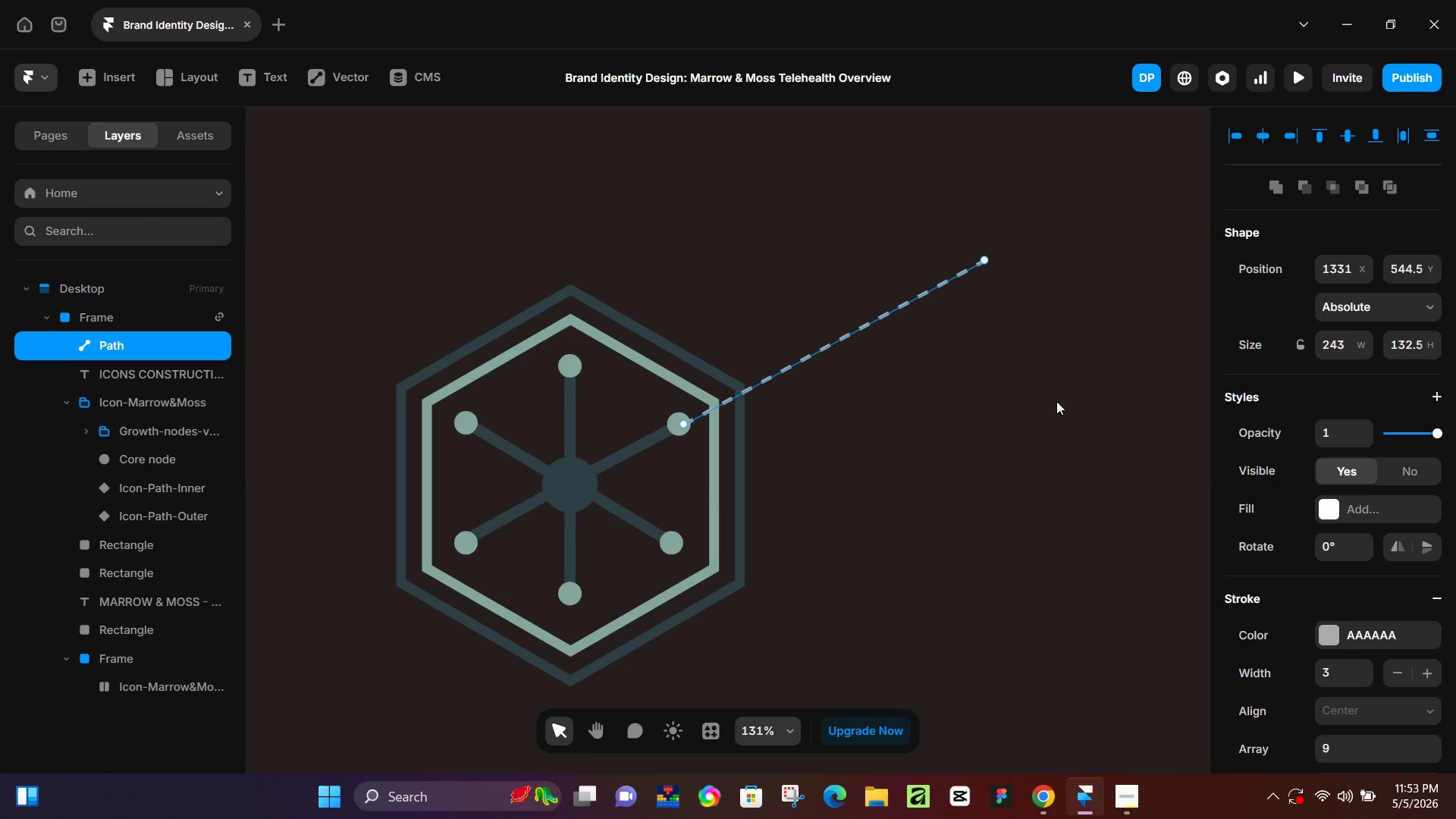 
hold_key(key=ControlLeft, duration=0.61)
scroll: coordinate [1048, 401], scroll_direction: down, amount: 5.0
 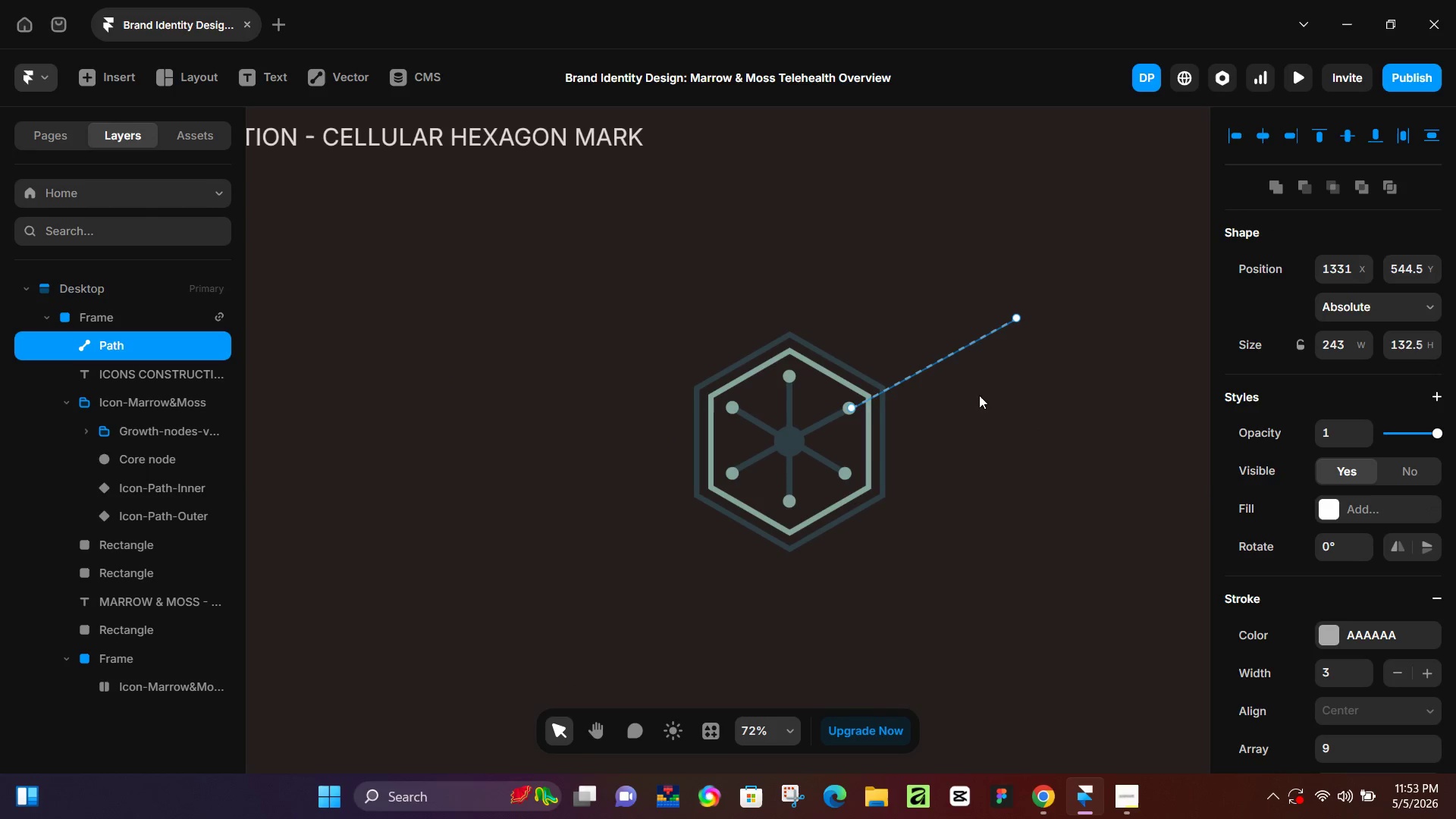 
left_click([986, 395])
 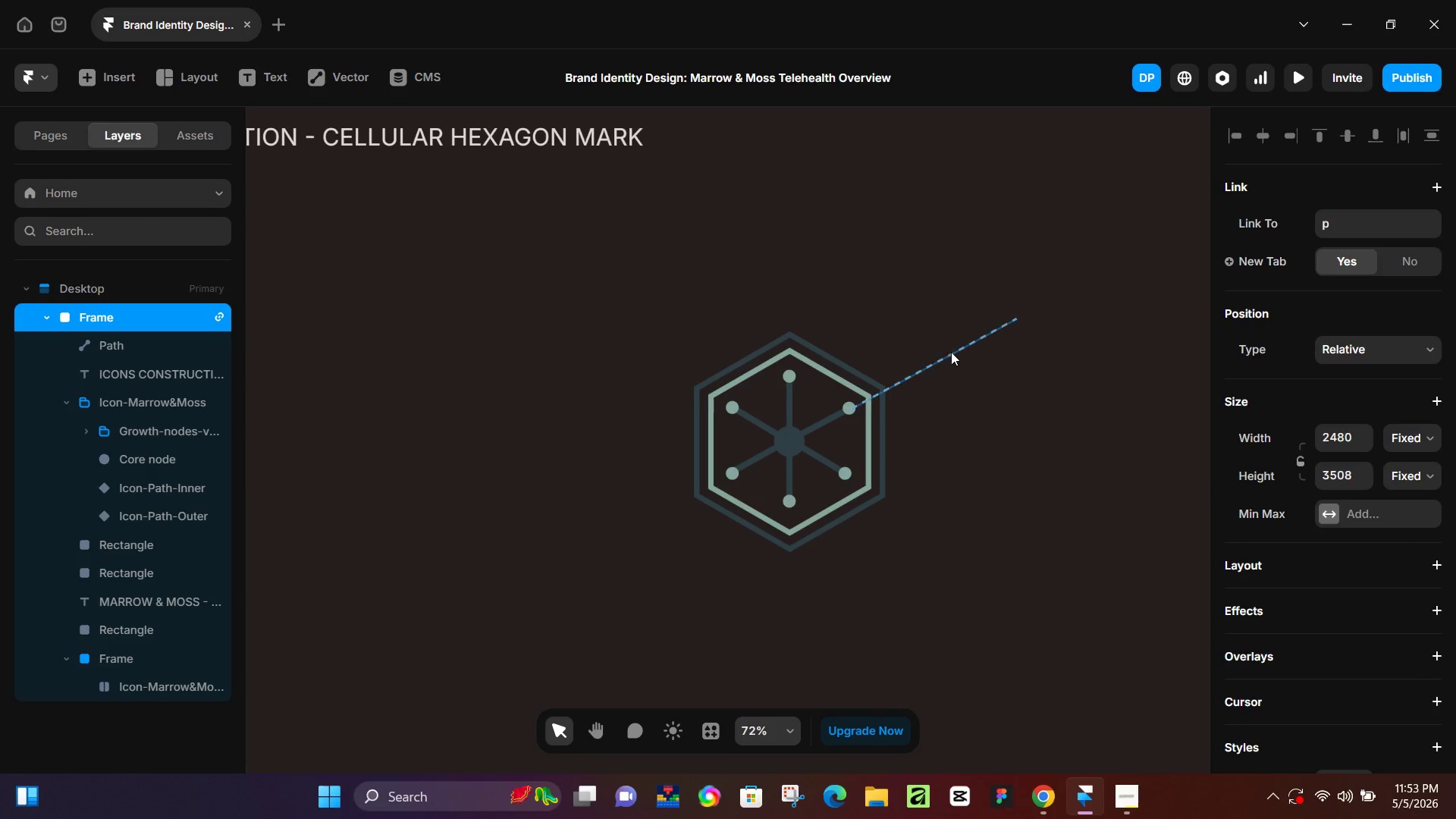 
left_click([949, 351])
 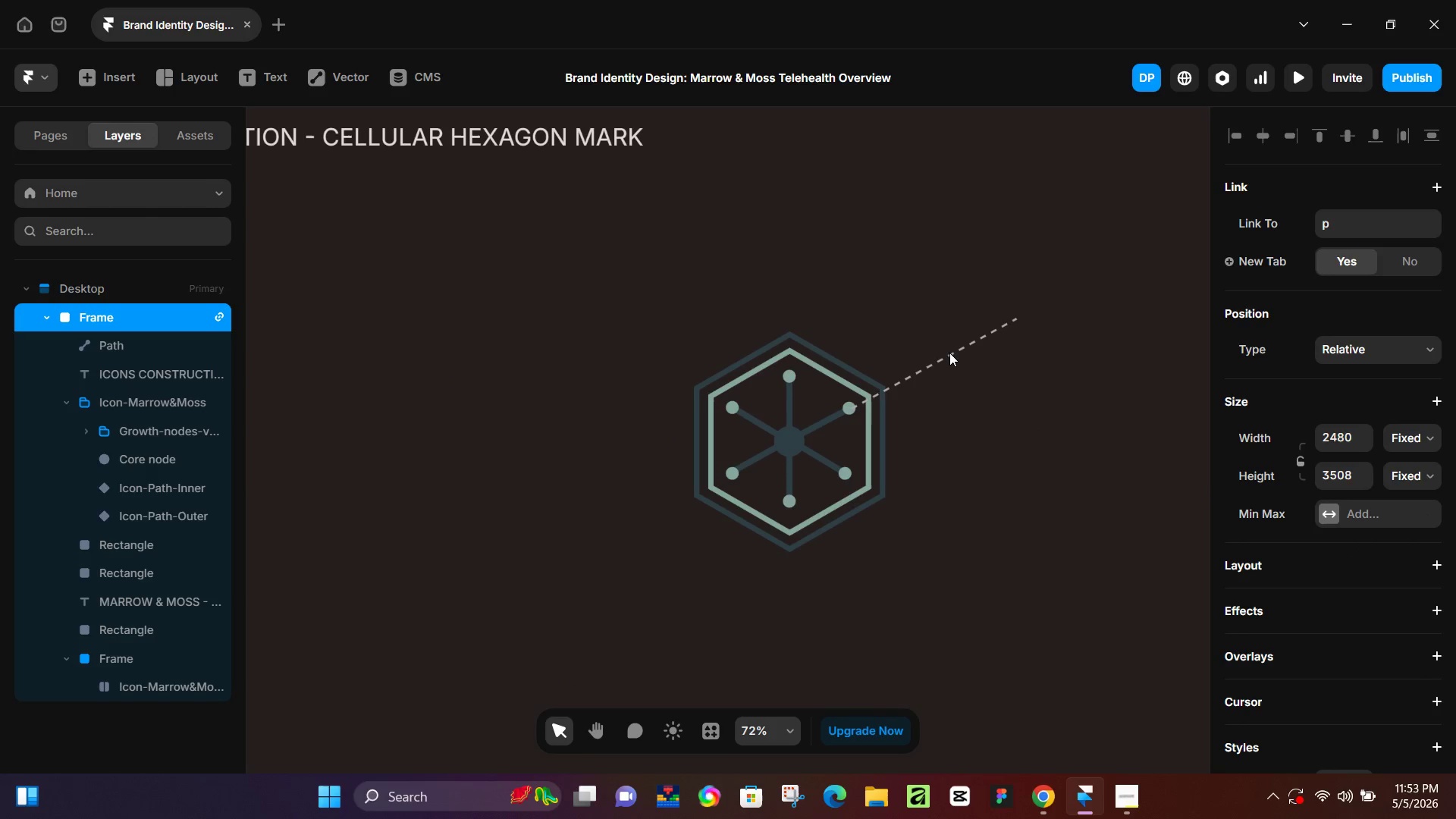 
hold_key(key=ControlLeft, duration=0.41)
 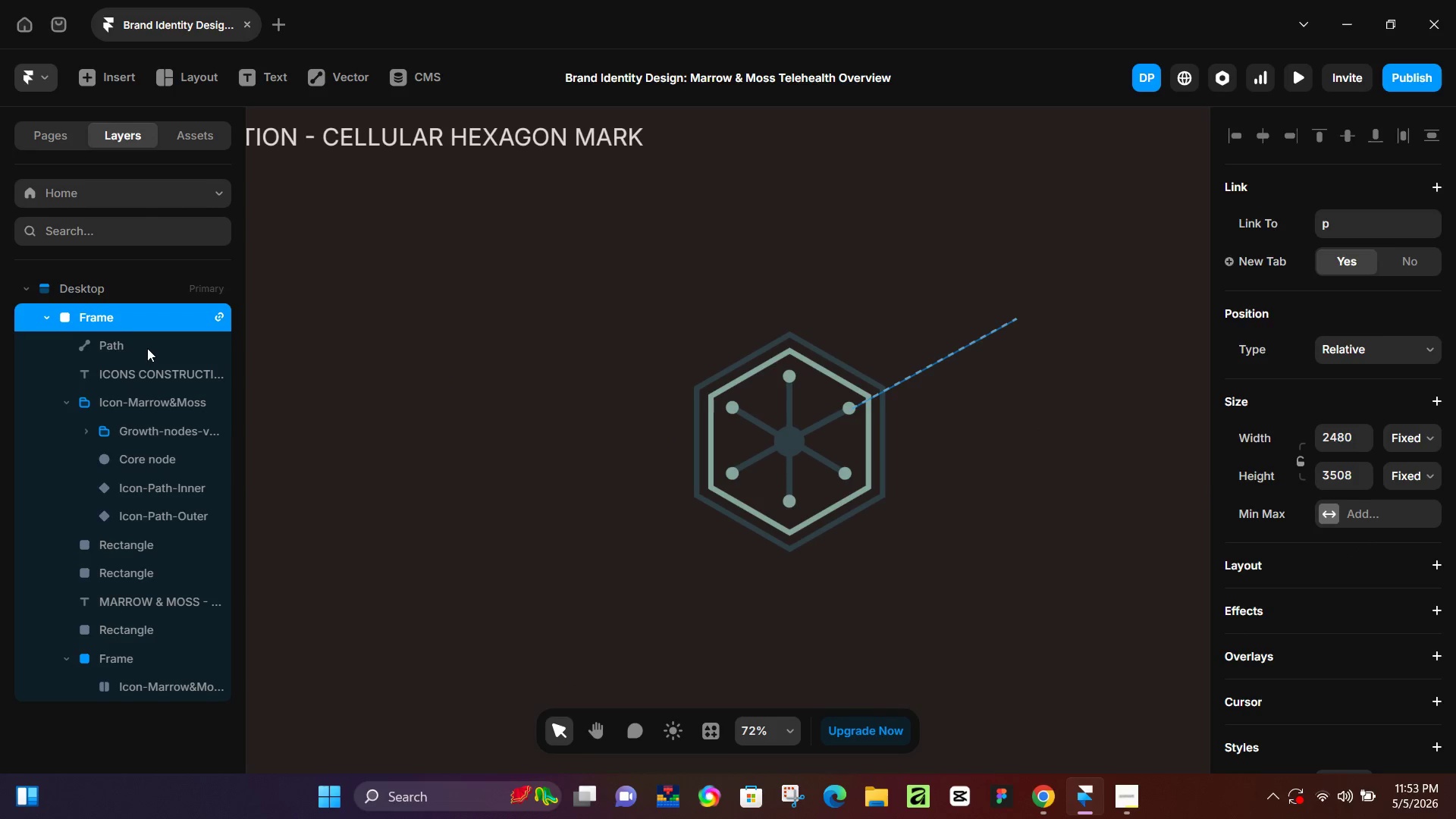 
left_click([147, 348])
 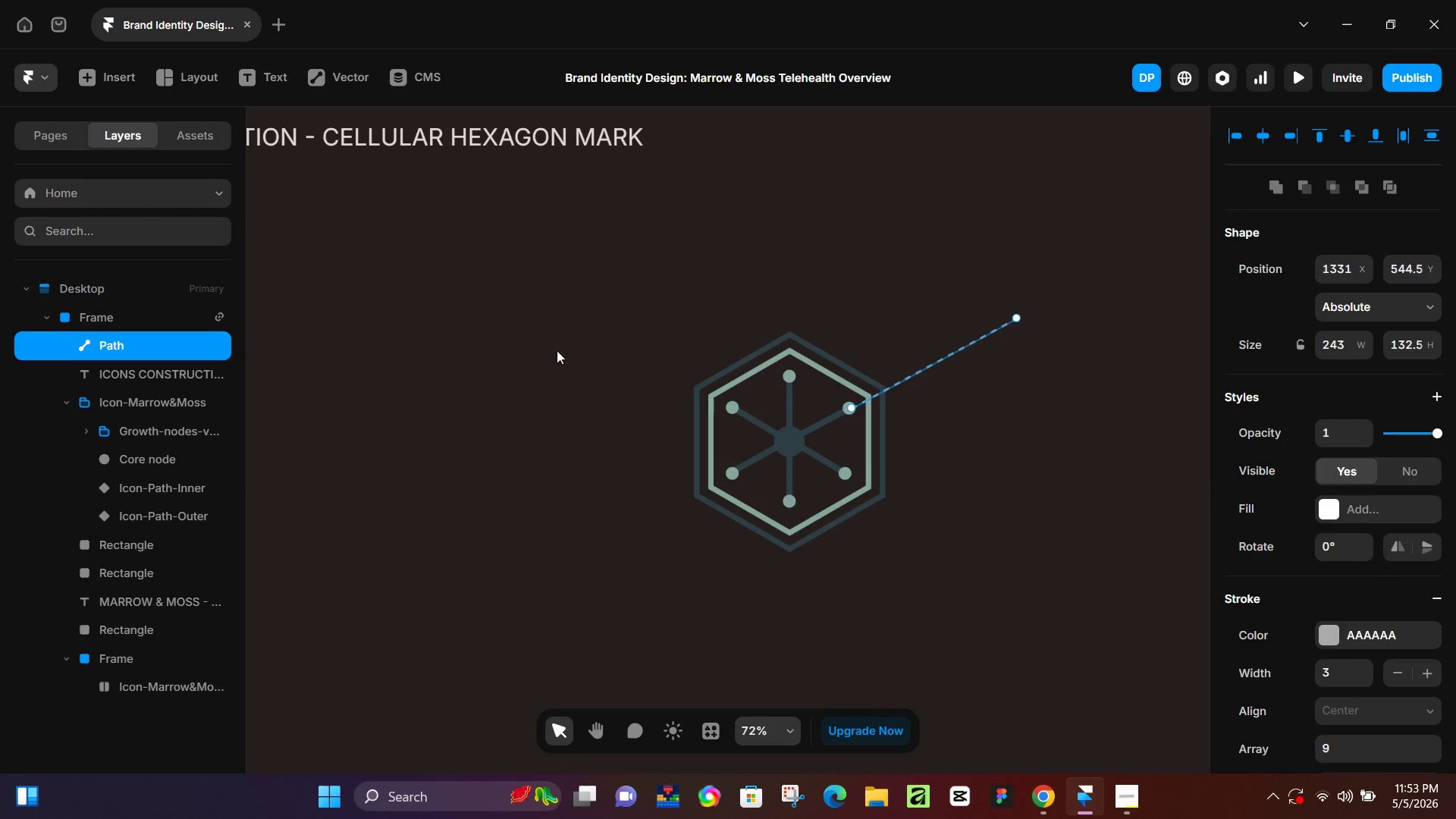 
hold_key(key=ControlLeft, duration=0.72)
scroll: coordinate [1001, 416], scroll_direction: up, amount: 5.0
 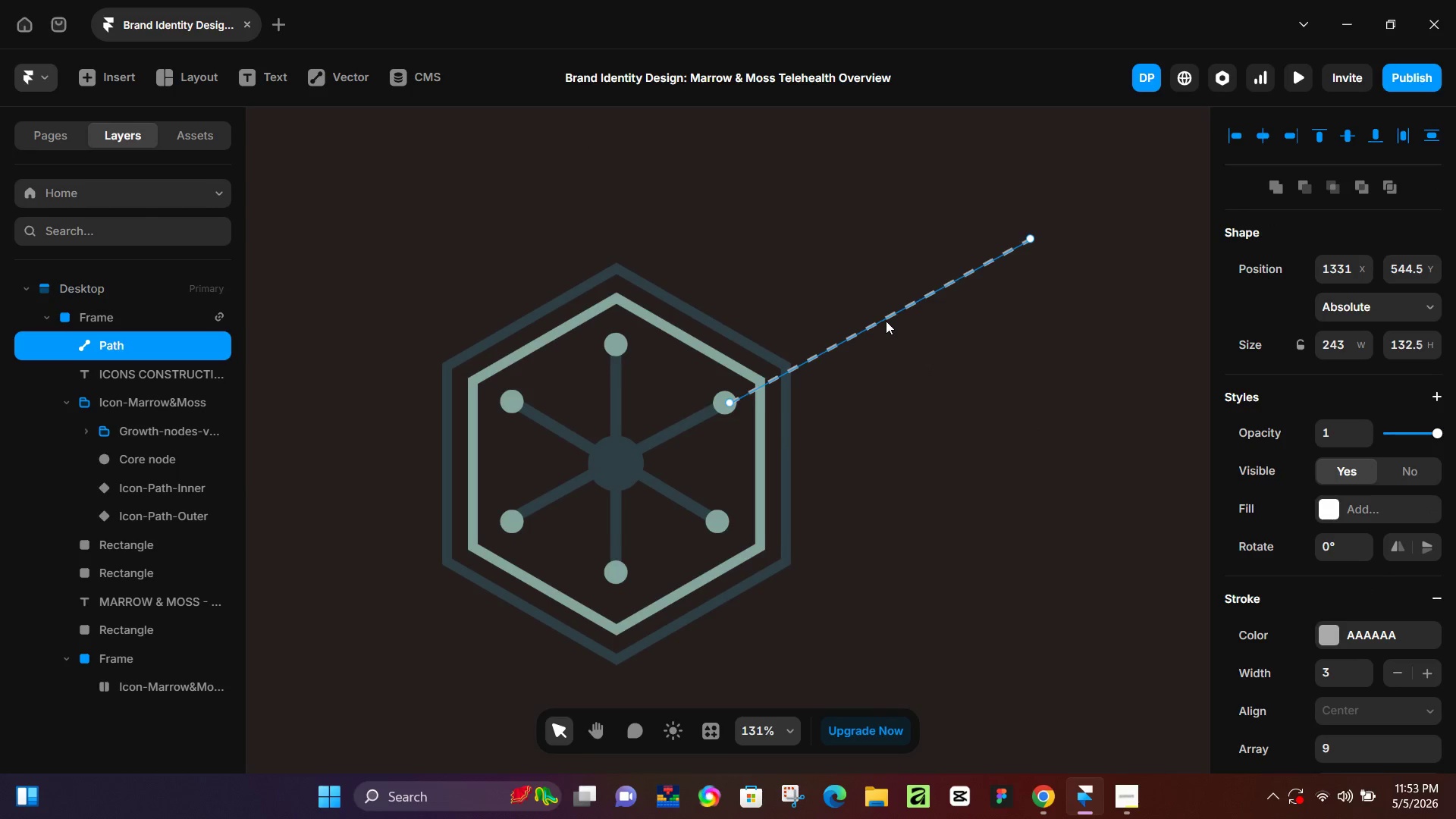 
hold_key(key=AltLeft, duration=1.51)
left_click_drag(start_coordinate=[889, 315], to_coordinate=[782, 388])
 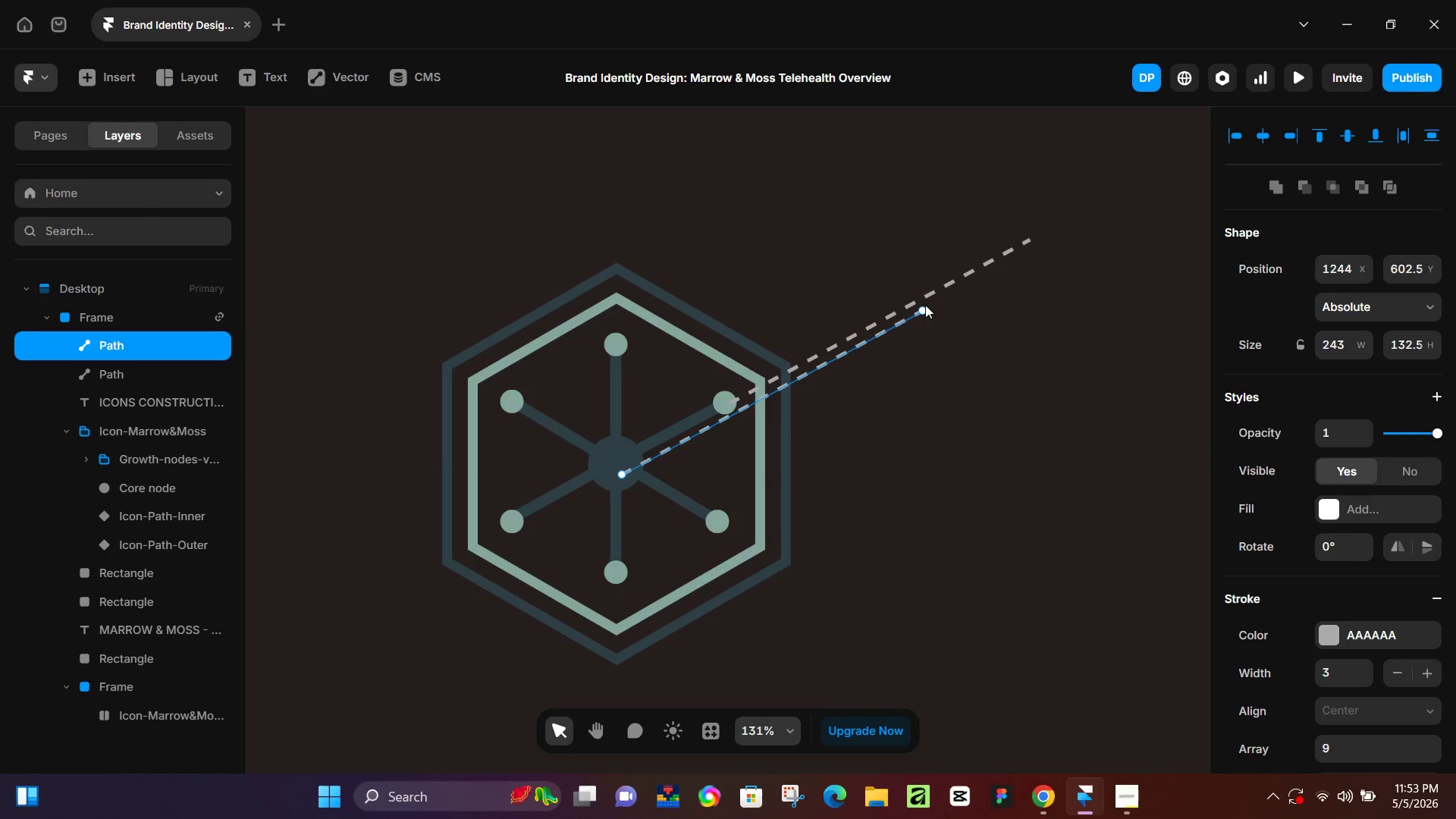 
hold_key(key=AltLeft, duration=1.52)
 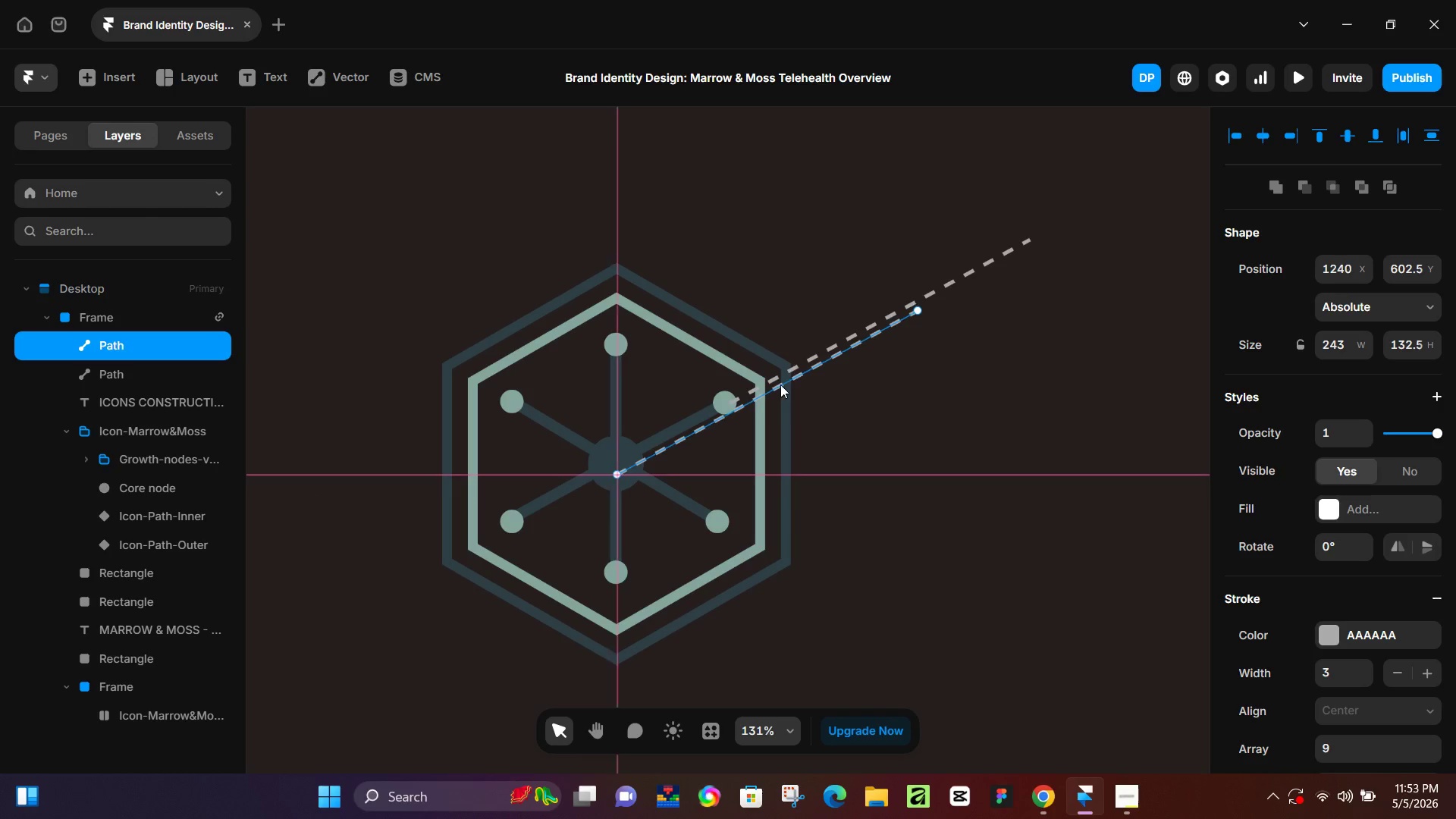 
hold_key(key=AltLeft, duration=1.5)
 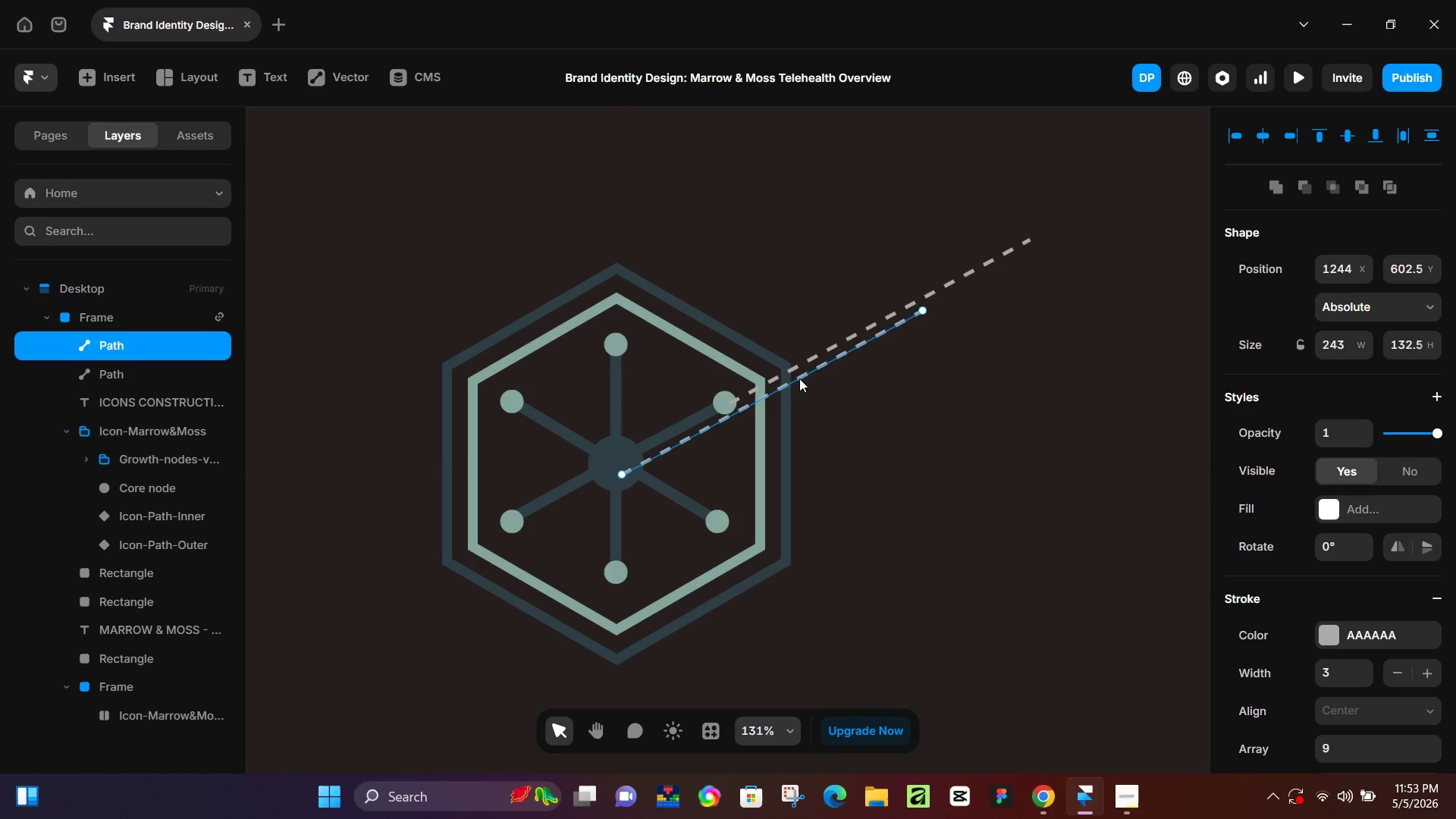 
hold_key(key=AltLeft, duration=0.53)
 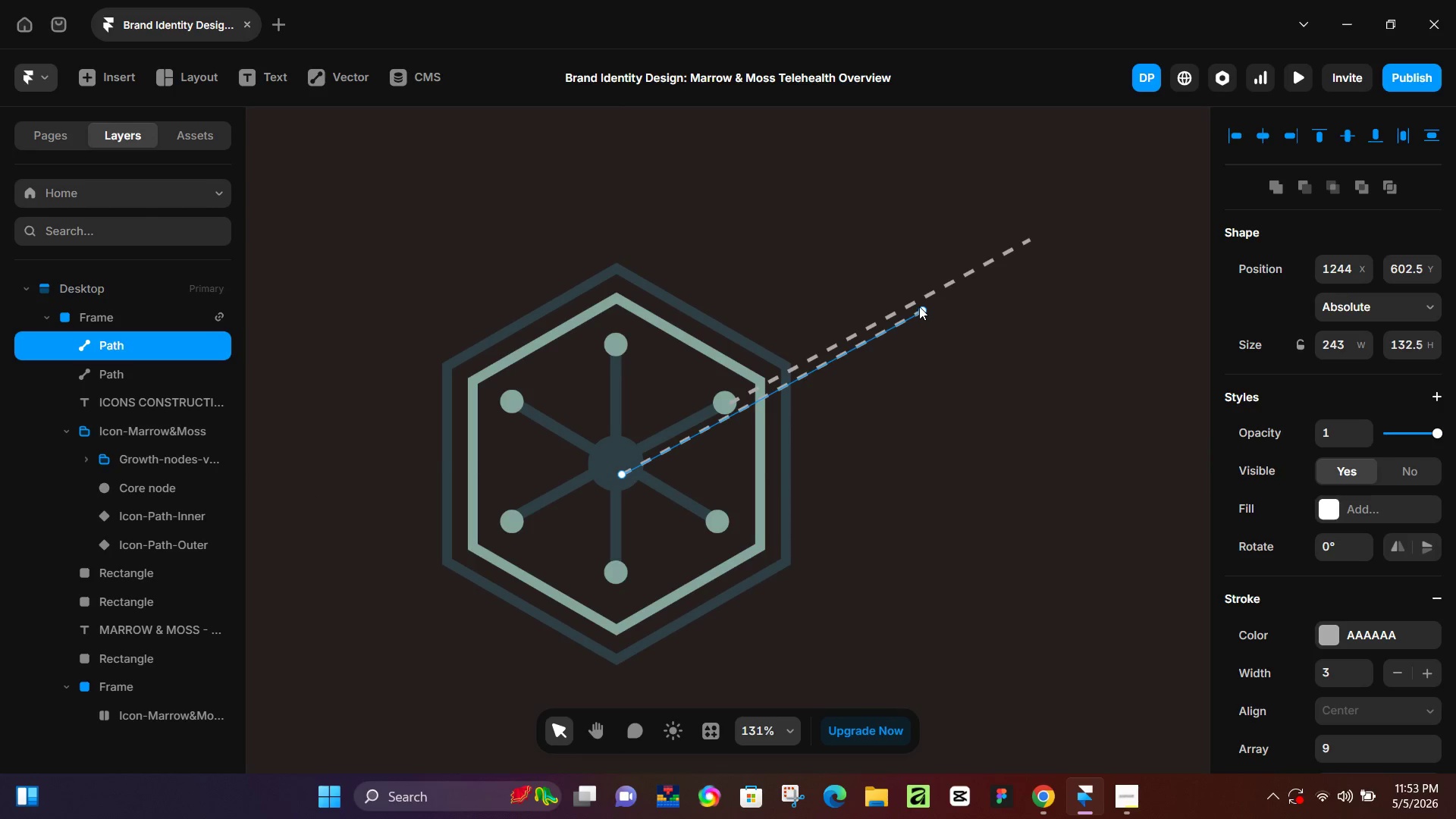 
left_click_drag(start_coordinate=[922, 309], to_coordinate=[959, 580])
 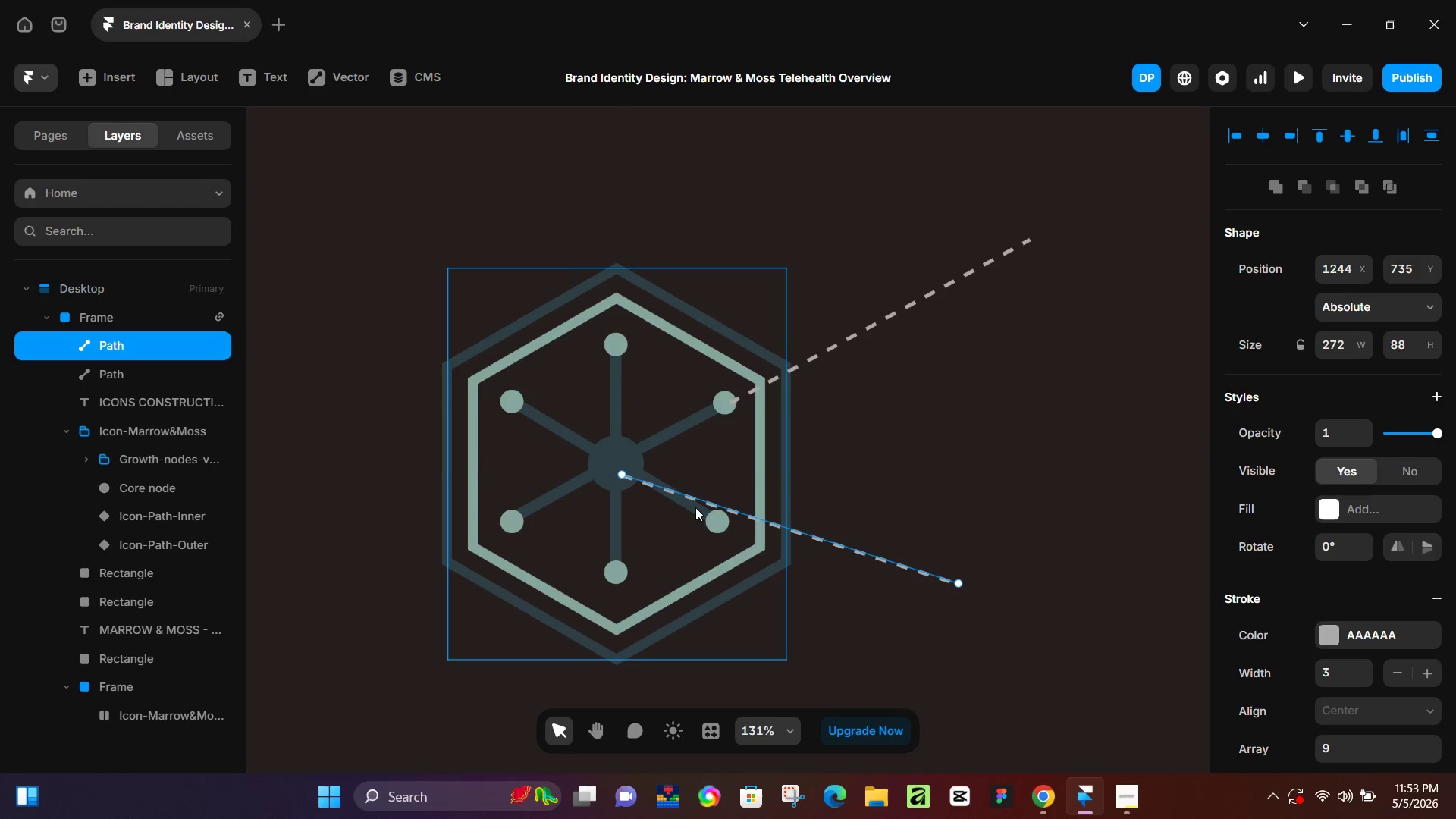 
key(Control+D)
 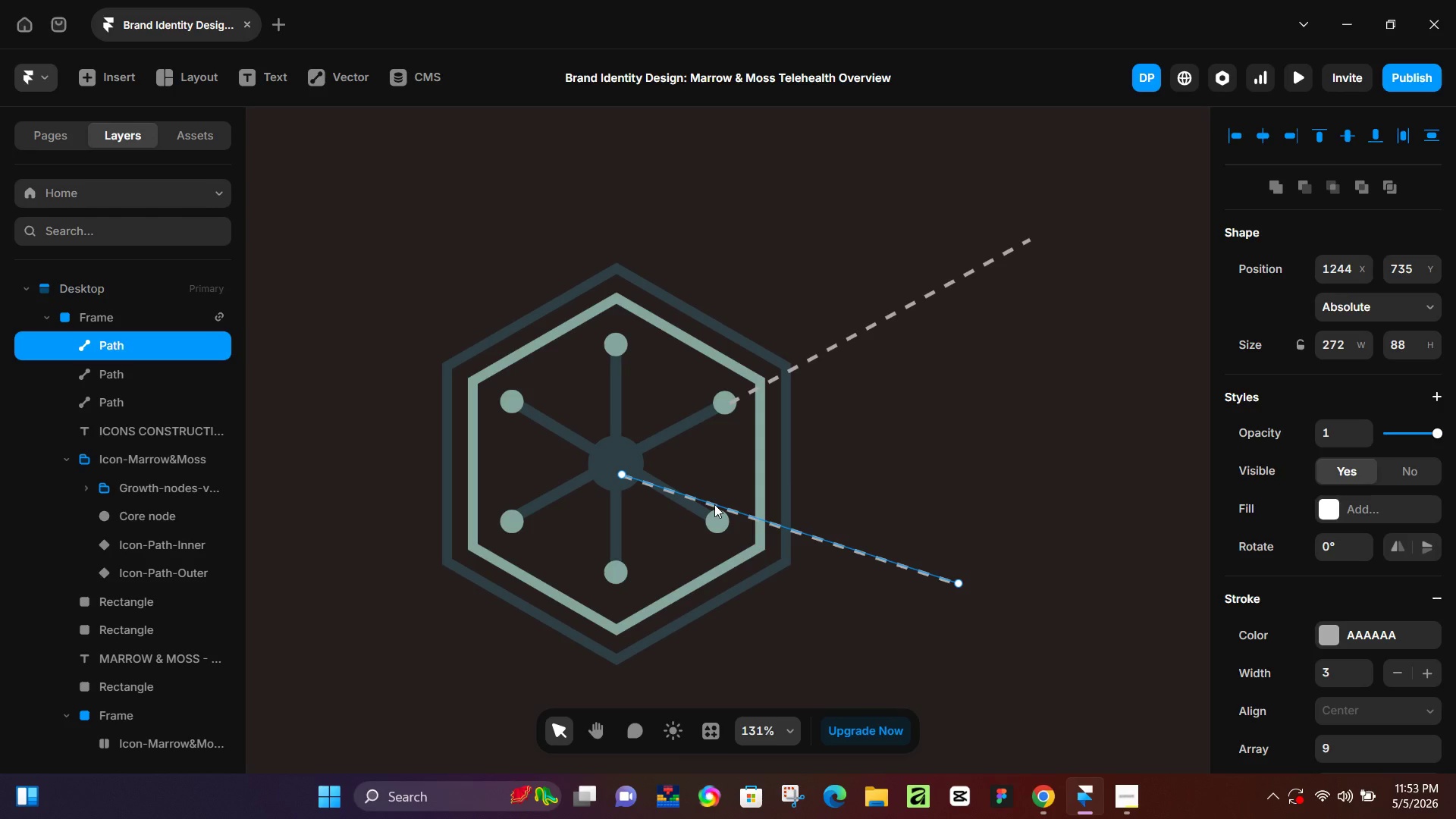 
left_click_drag(start_coordinate=[714, 504], to_coordinate=[307, 263])
 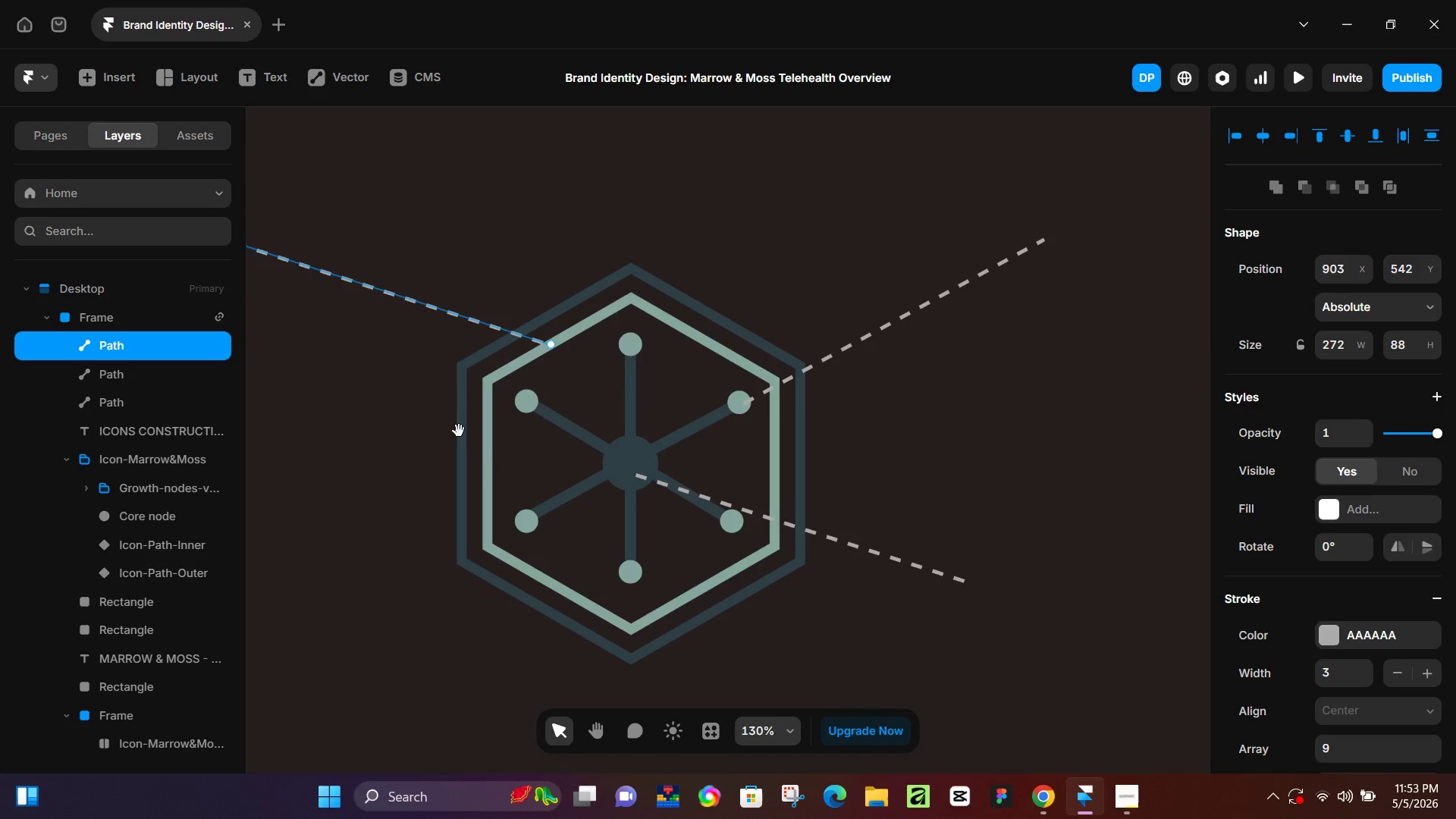 
hold_key(key=Space, duration=0.55)
 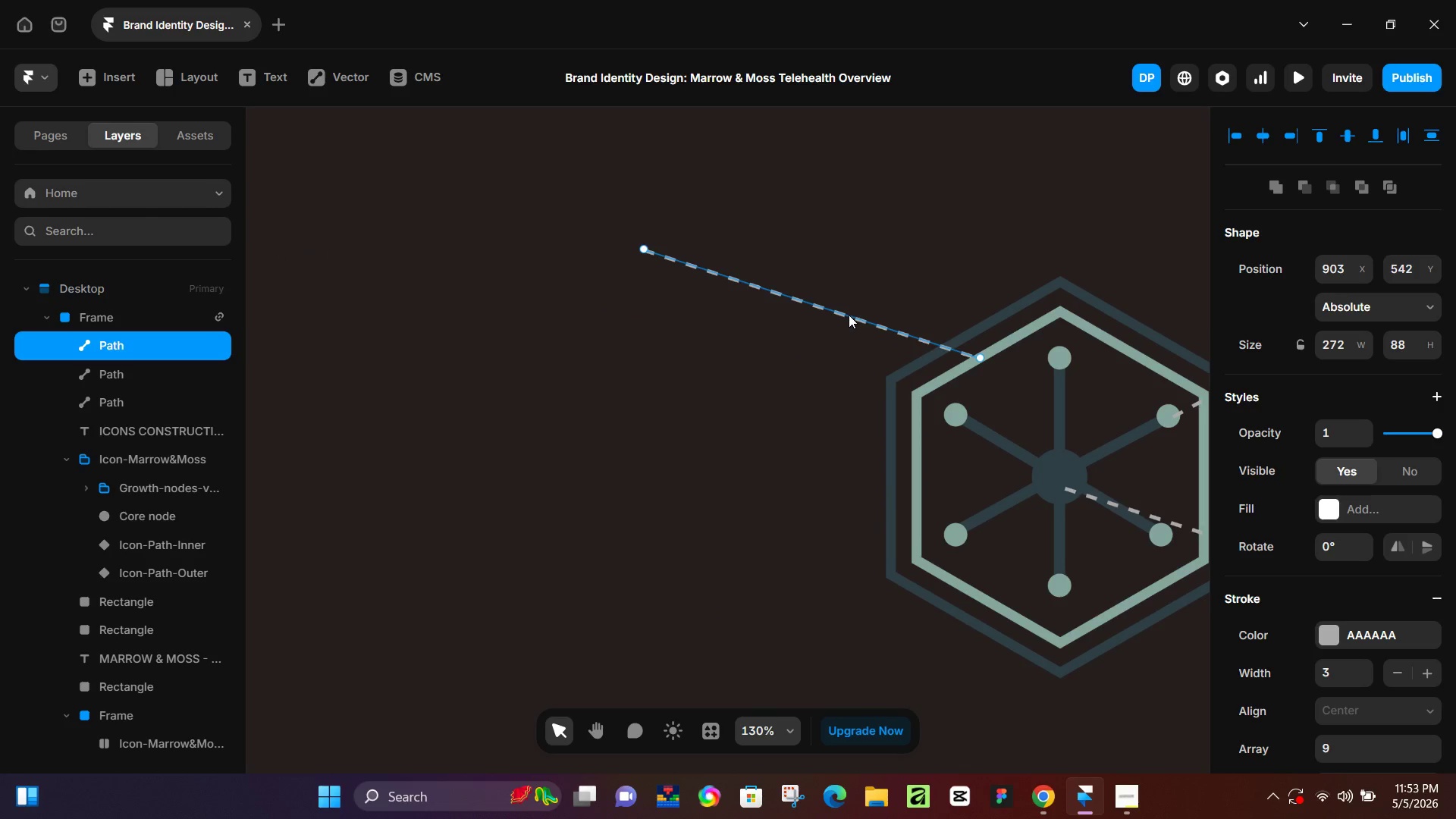 
left_click_drag(start_coordinate=[436, 457], to_coordinate=[867, 463])
 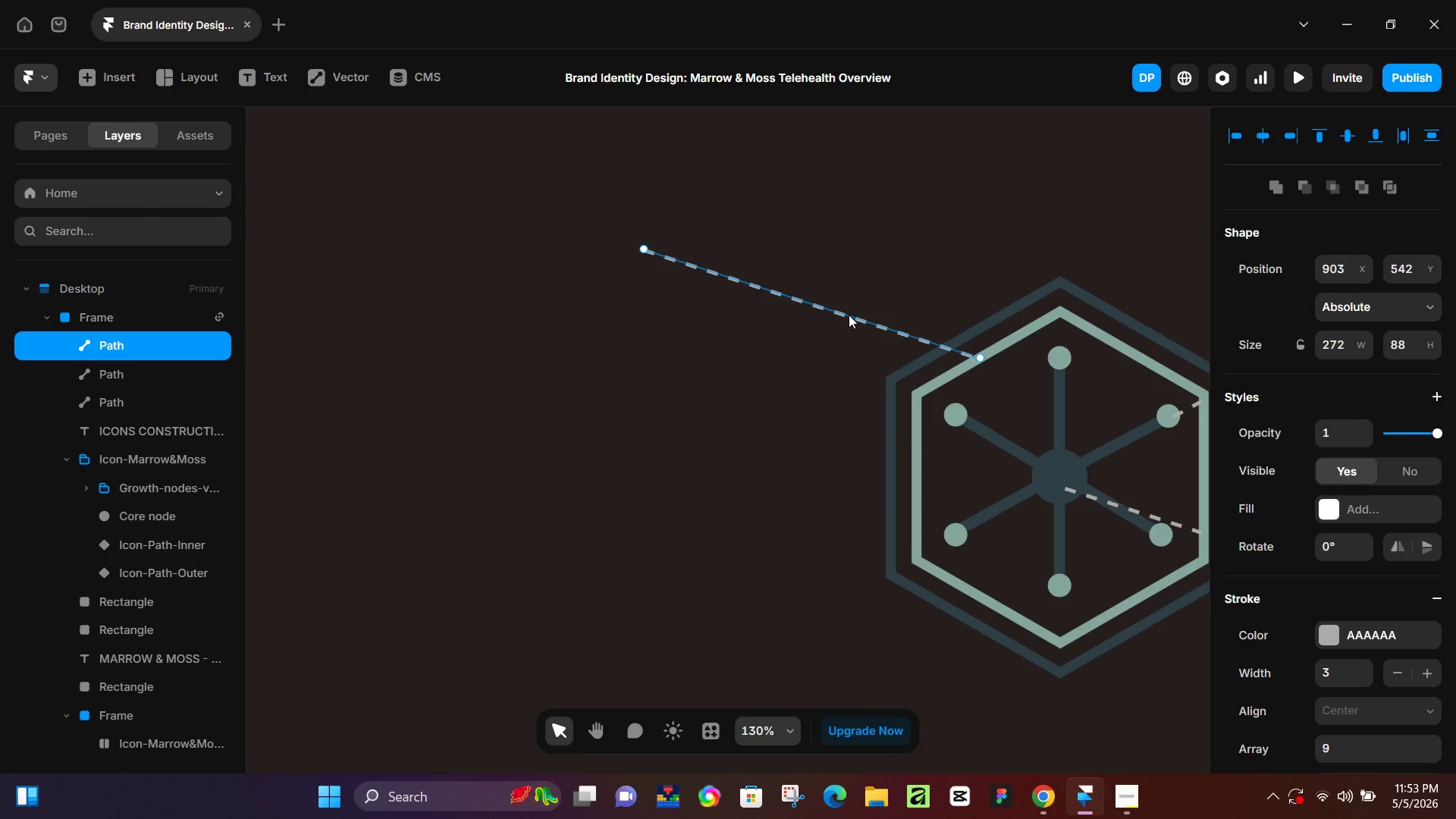 
hold_key(key=AltLeft, duration=1.52)
left_click_drag(start_coordinate=[849, 315], to_coordinate=[799, 552])
 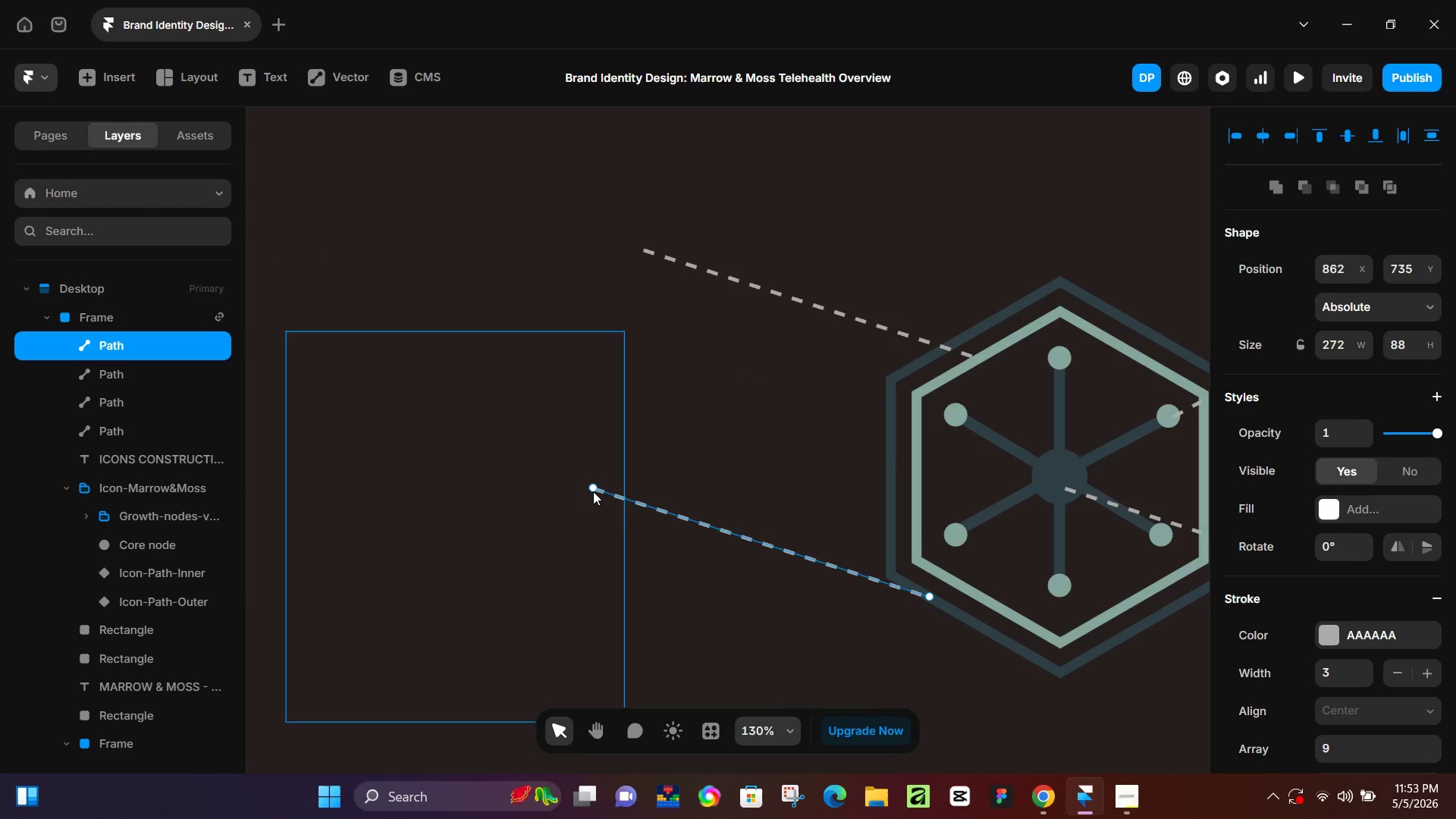 
hold_key(key=AltLeft, duration=1.0)
 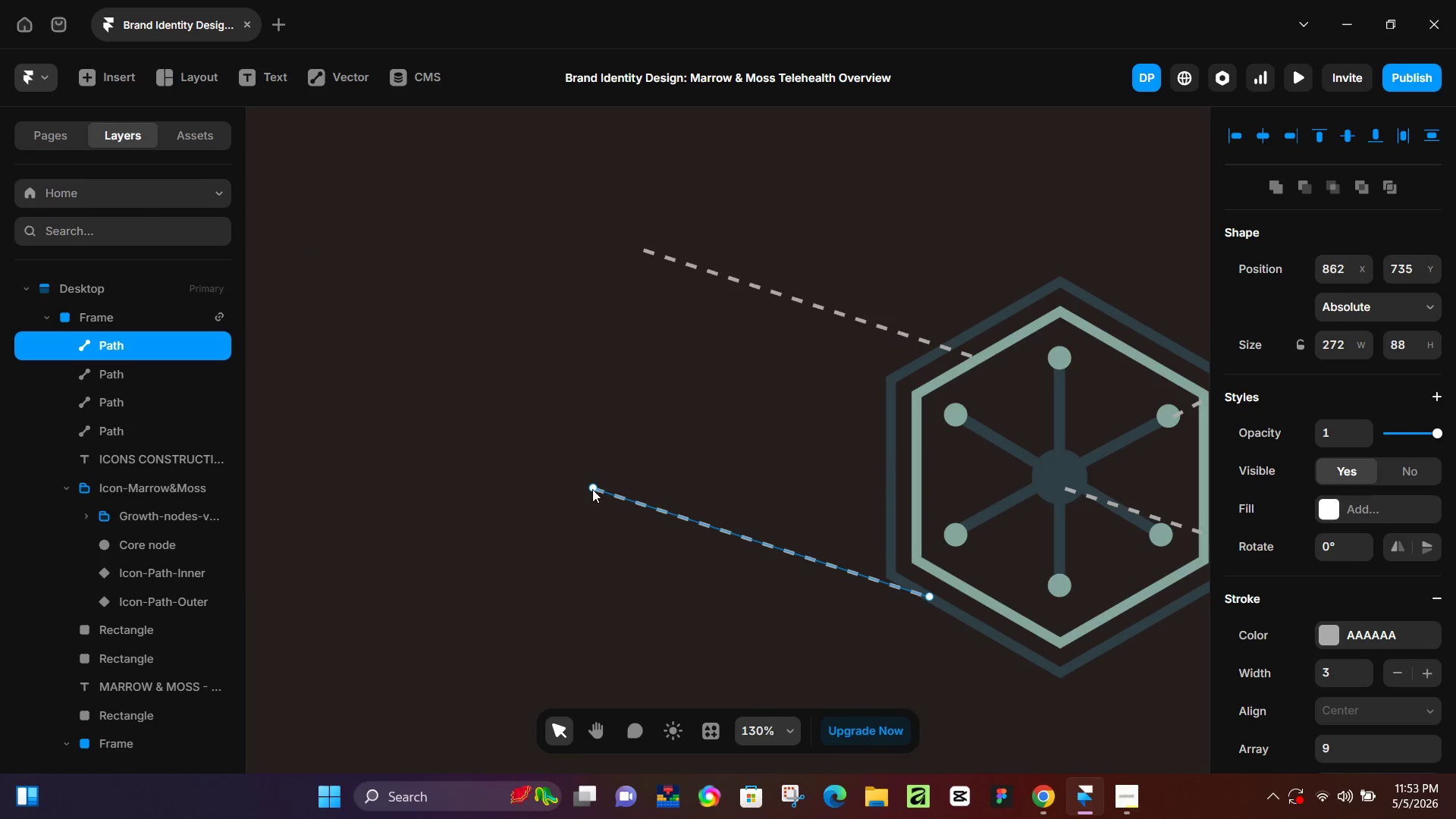 
left_click_drag(start_coordinate=[593, 488], to_coordinate=[802, 634])
 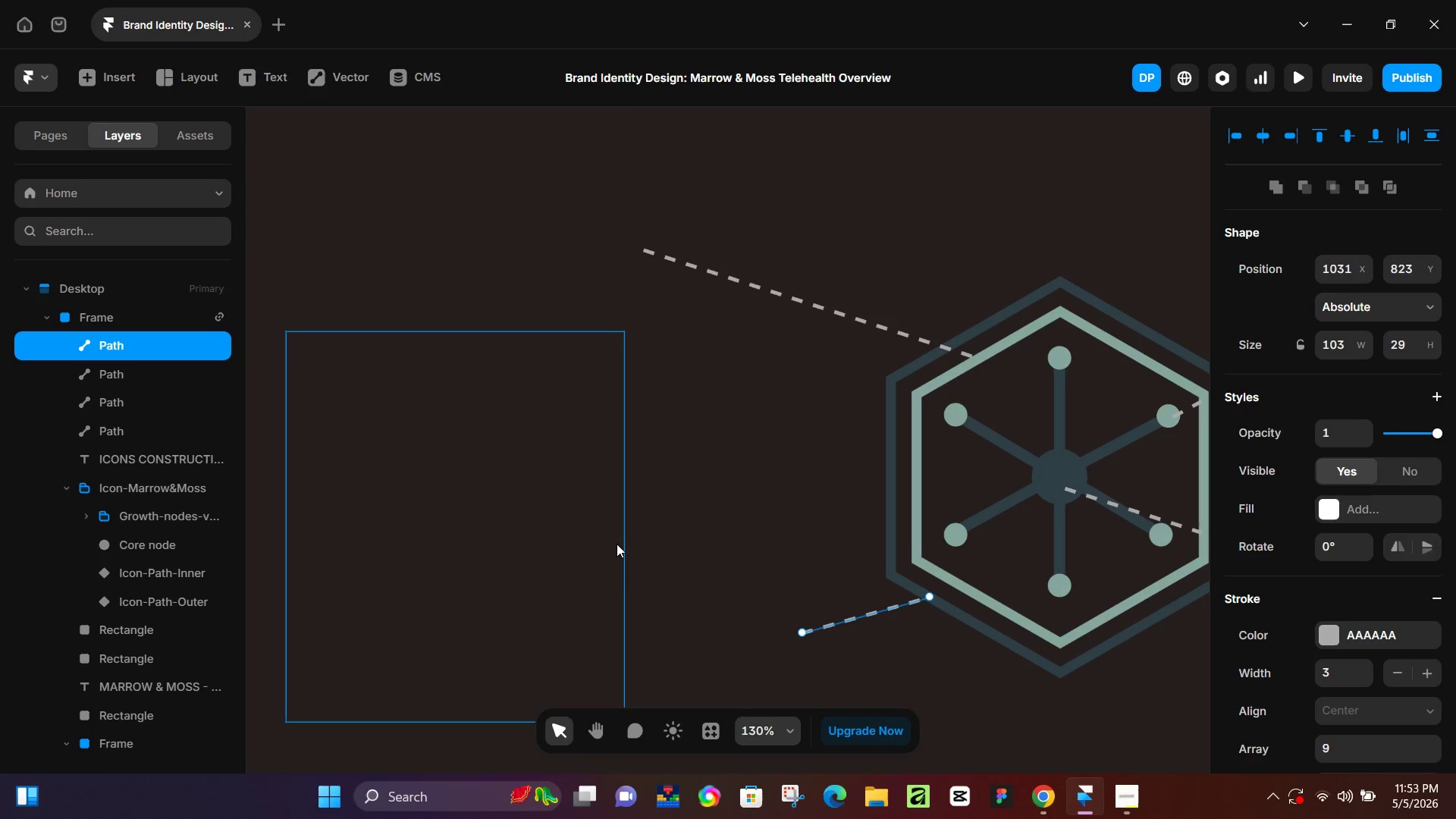 
hold_key(key=ControlLeft, duration=0.97)
scroll: coordinate [671, 492], scroll_direction: down, amount: 3.0
 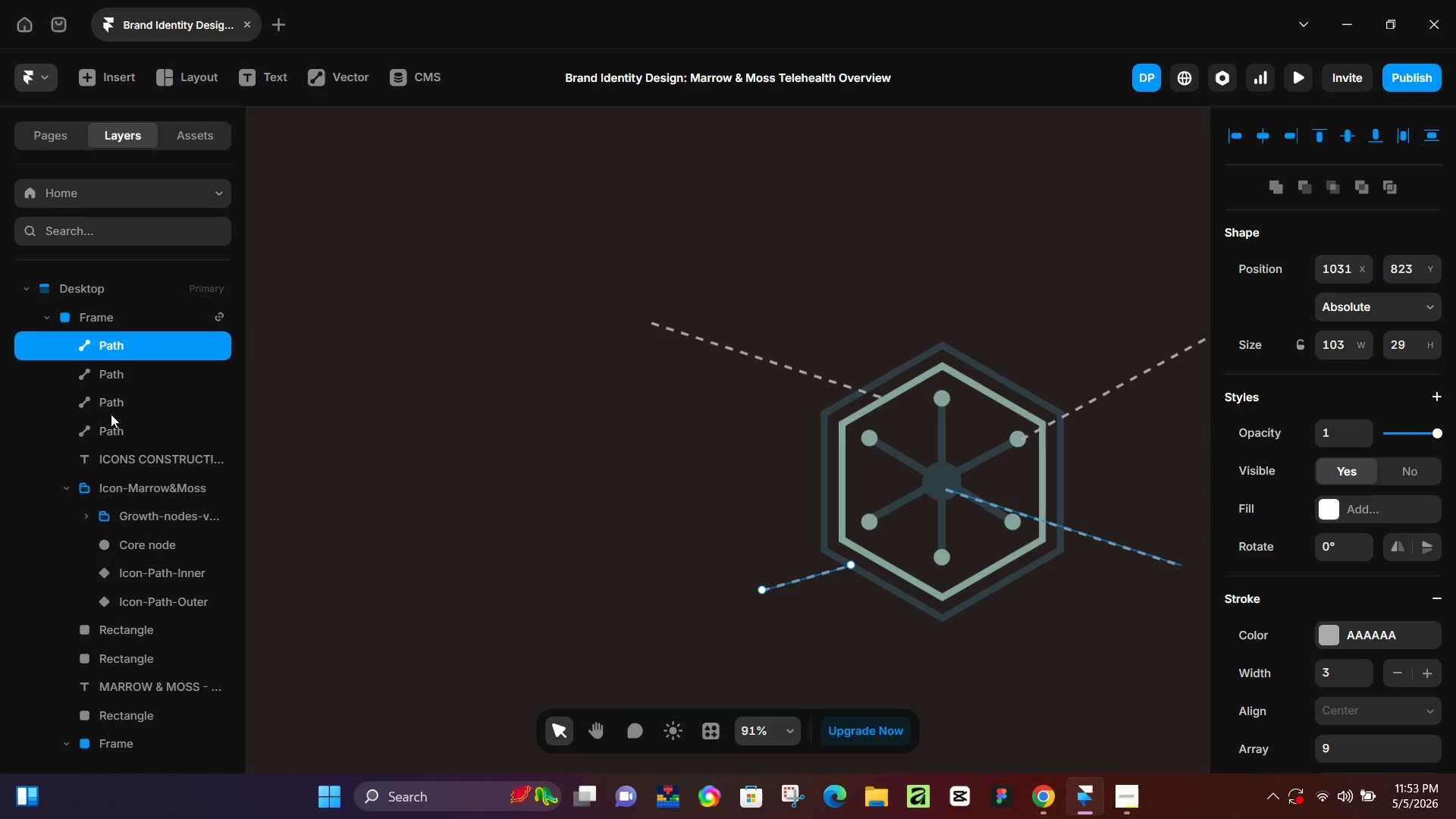 
wait(10.89)
 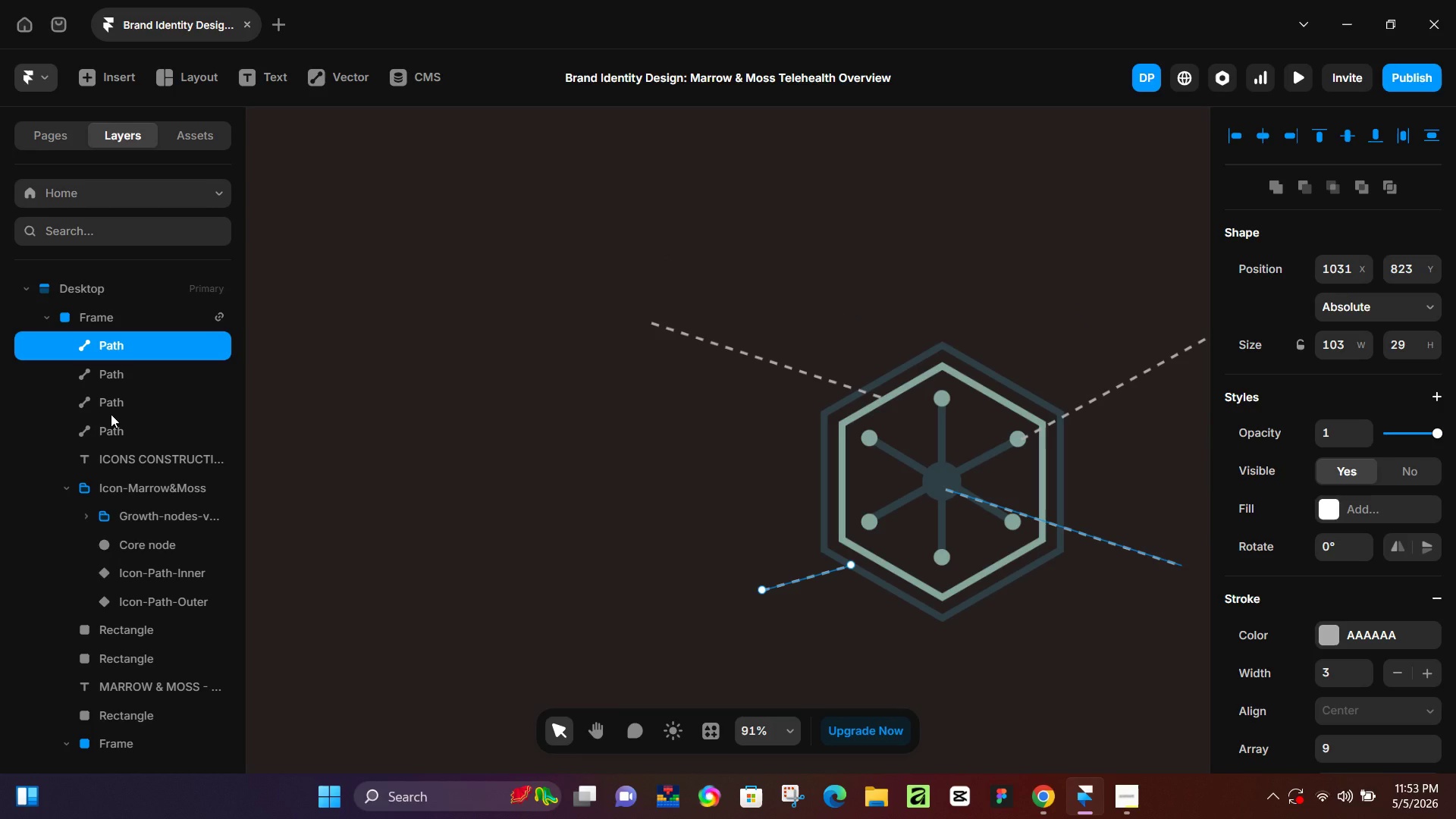 
hold_key(key=ControlLeft, duration=1.41)
 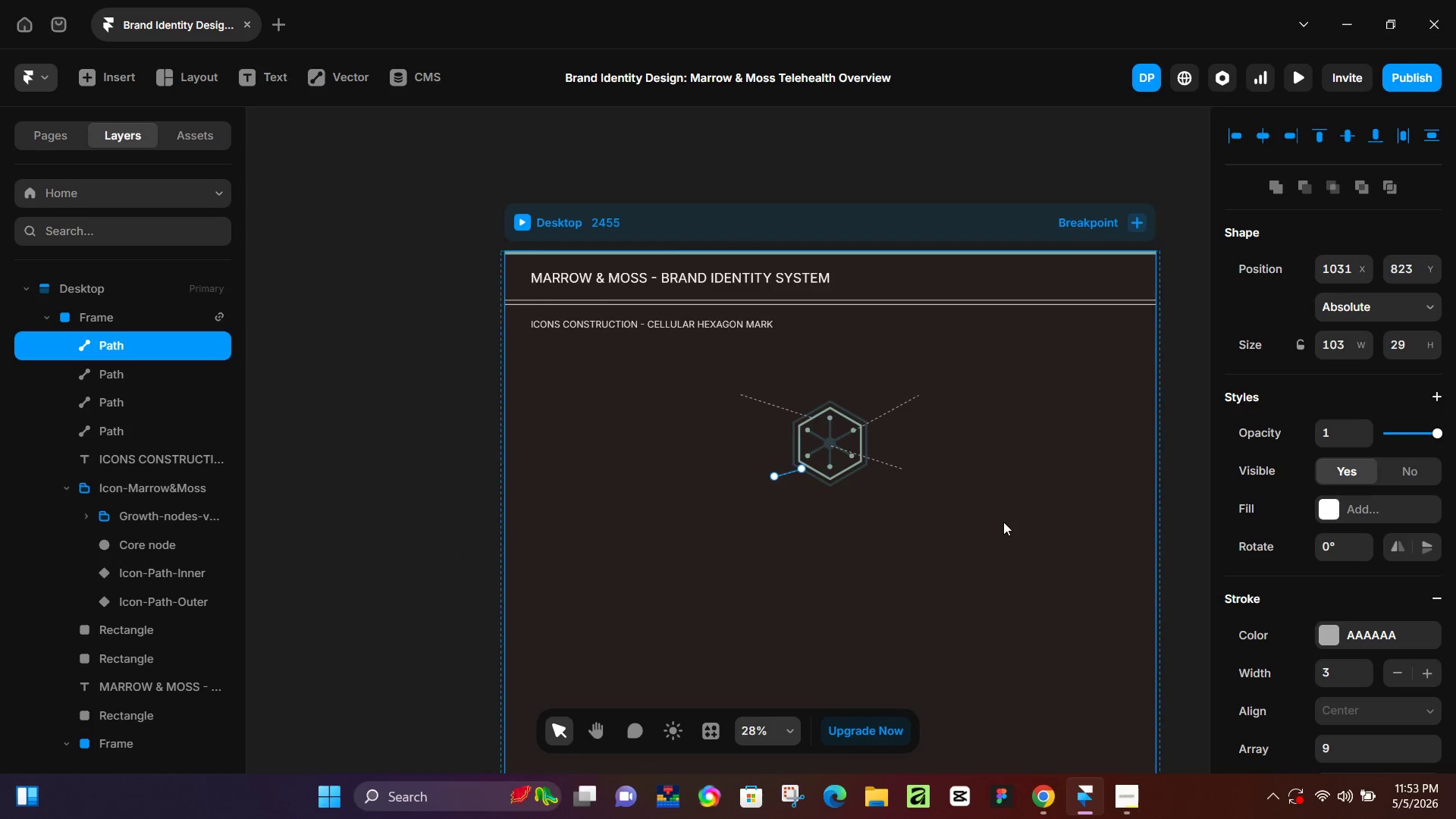 
hold_key(key=ControlLeft, duration=1.52)
 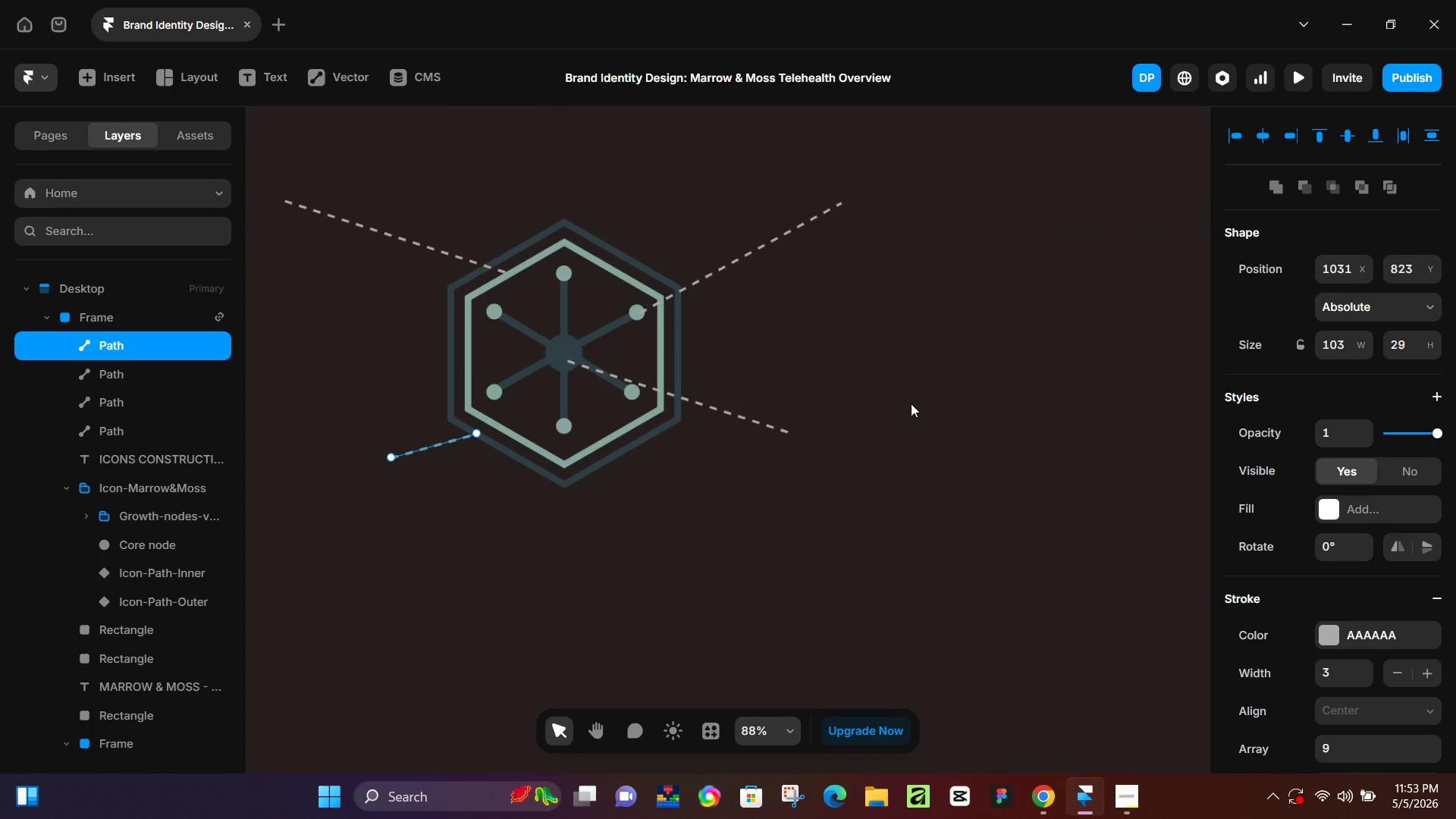 
scroll: coordinate [778, 432], scroll_direction: down, amount: 16.0
 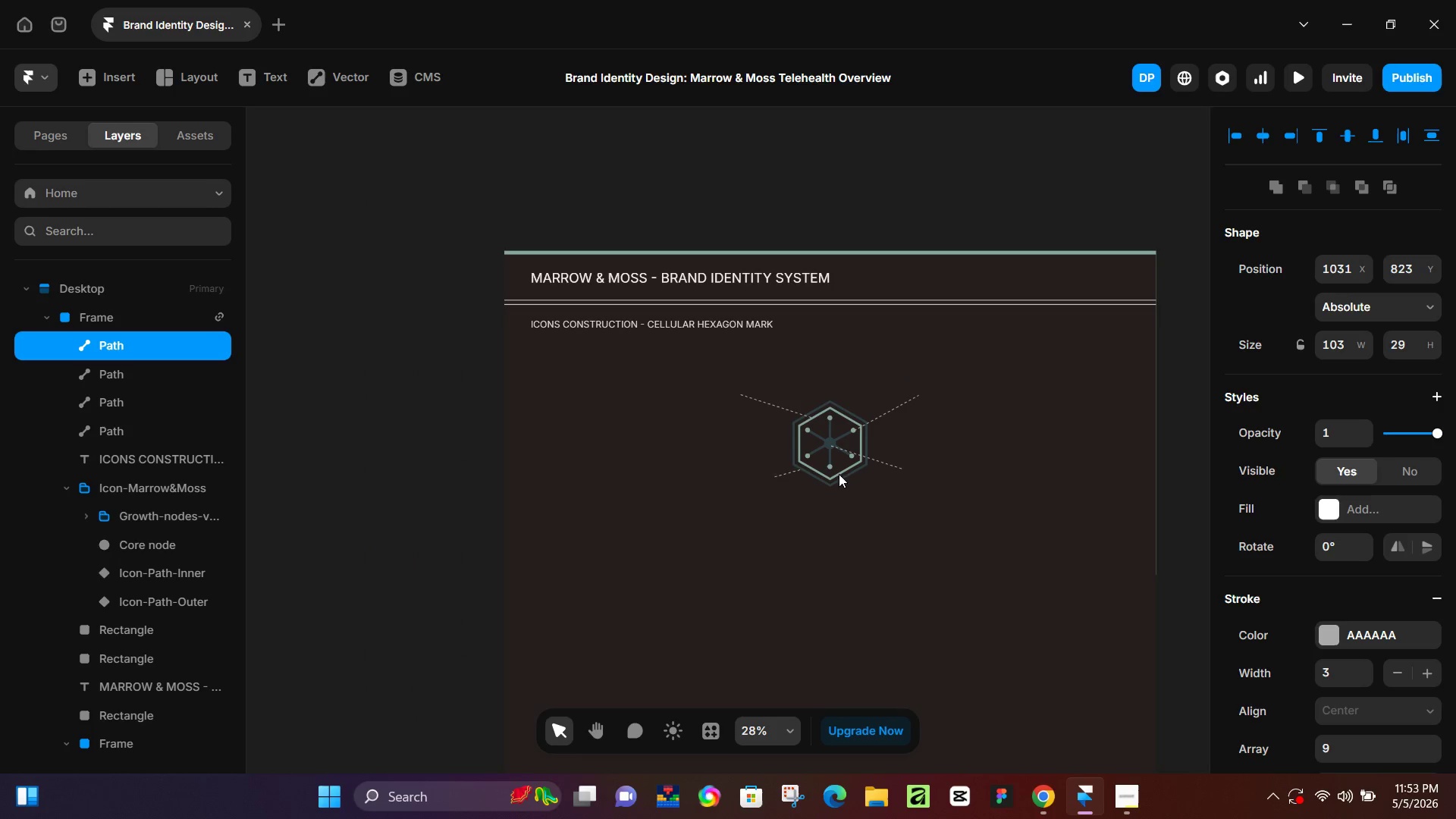 
scroll: coordinate [976, 503], scroll_direction: up, amount: 5.0
 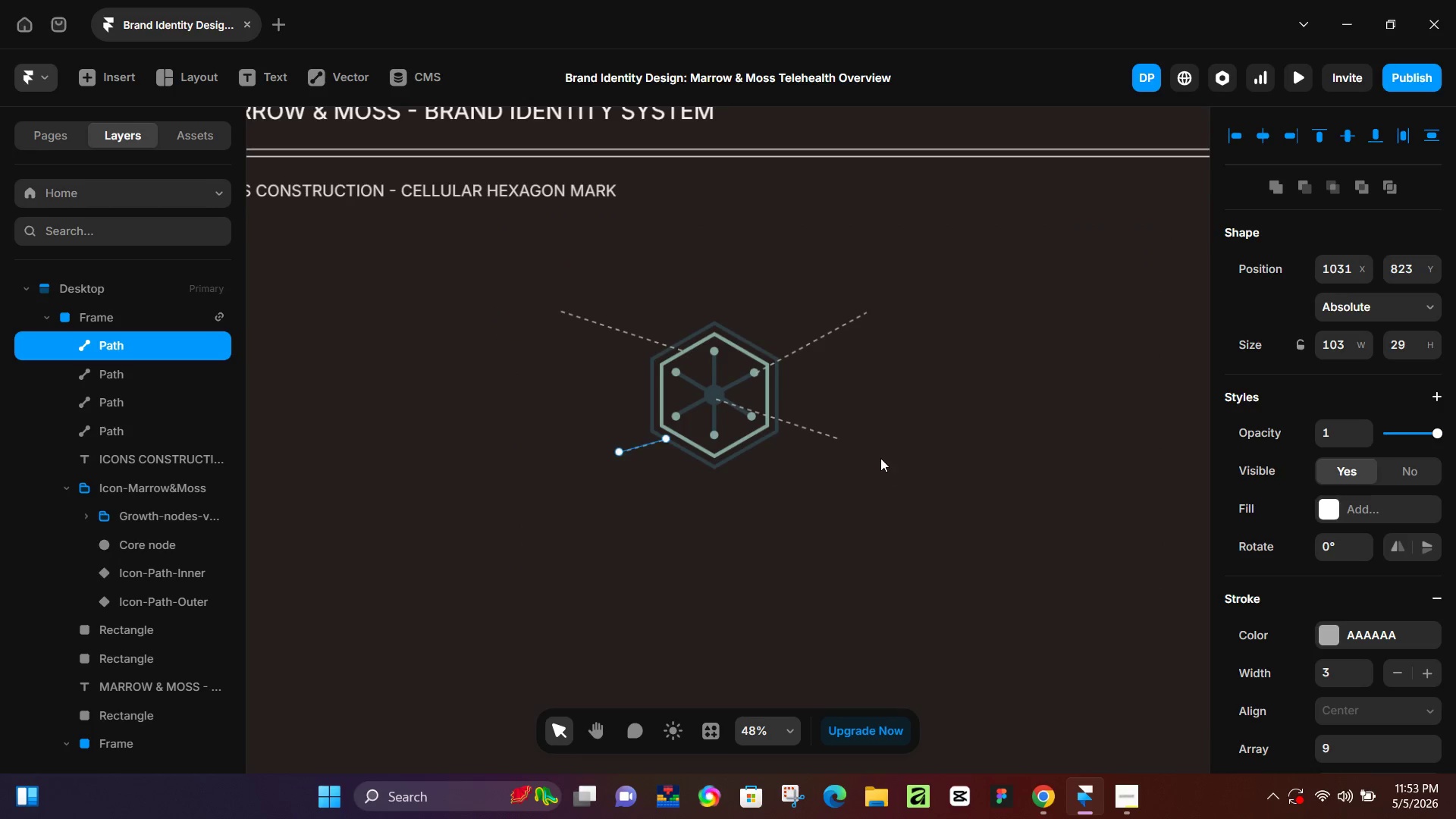 
key(Control+ControlLeft)
 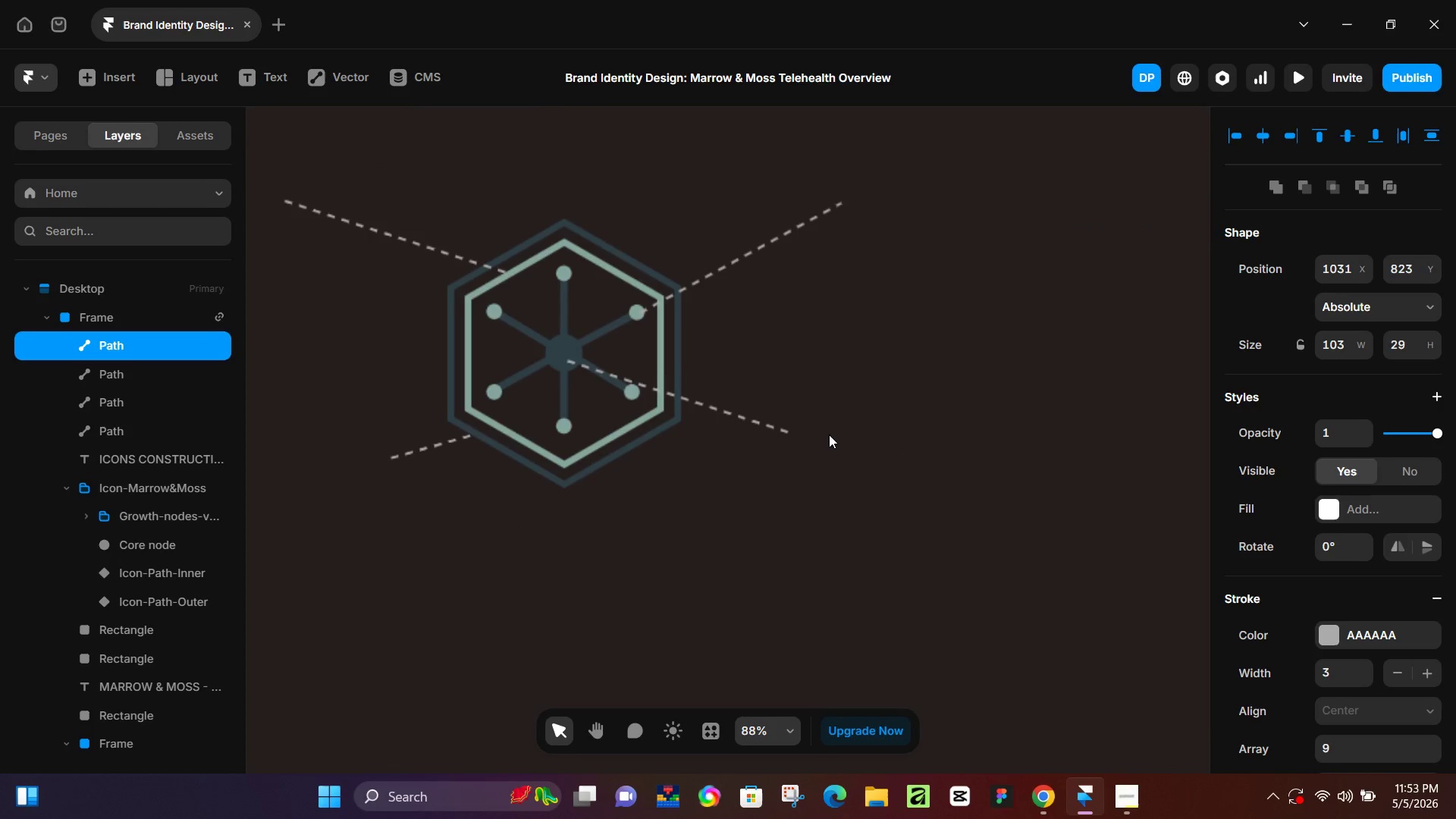 
key(Control+ControlLeft)
 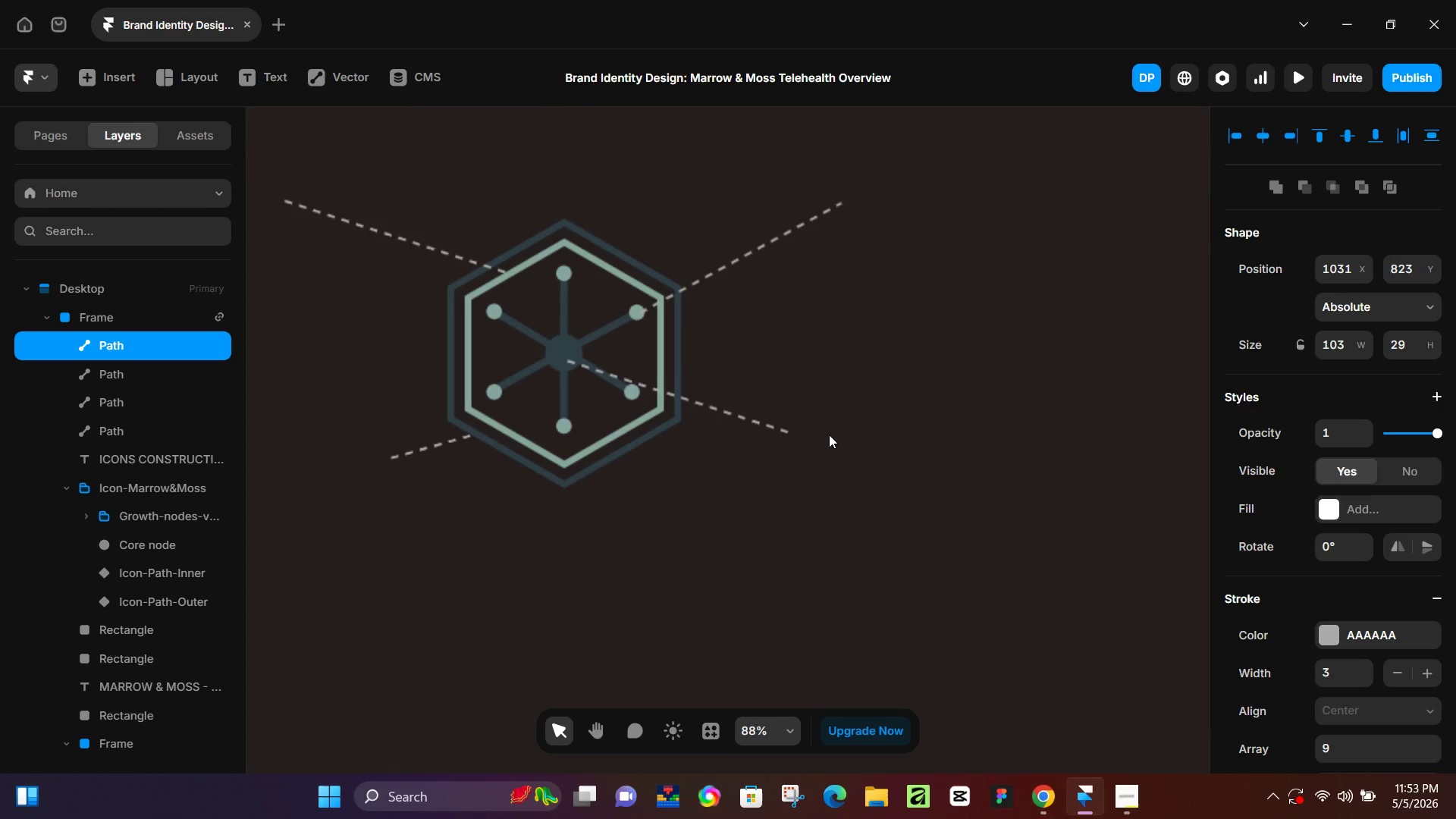 
key(Control+ControlLeft)
 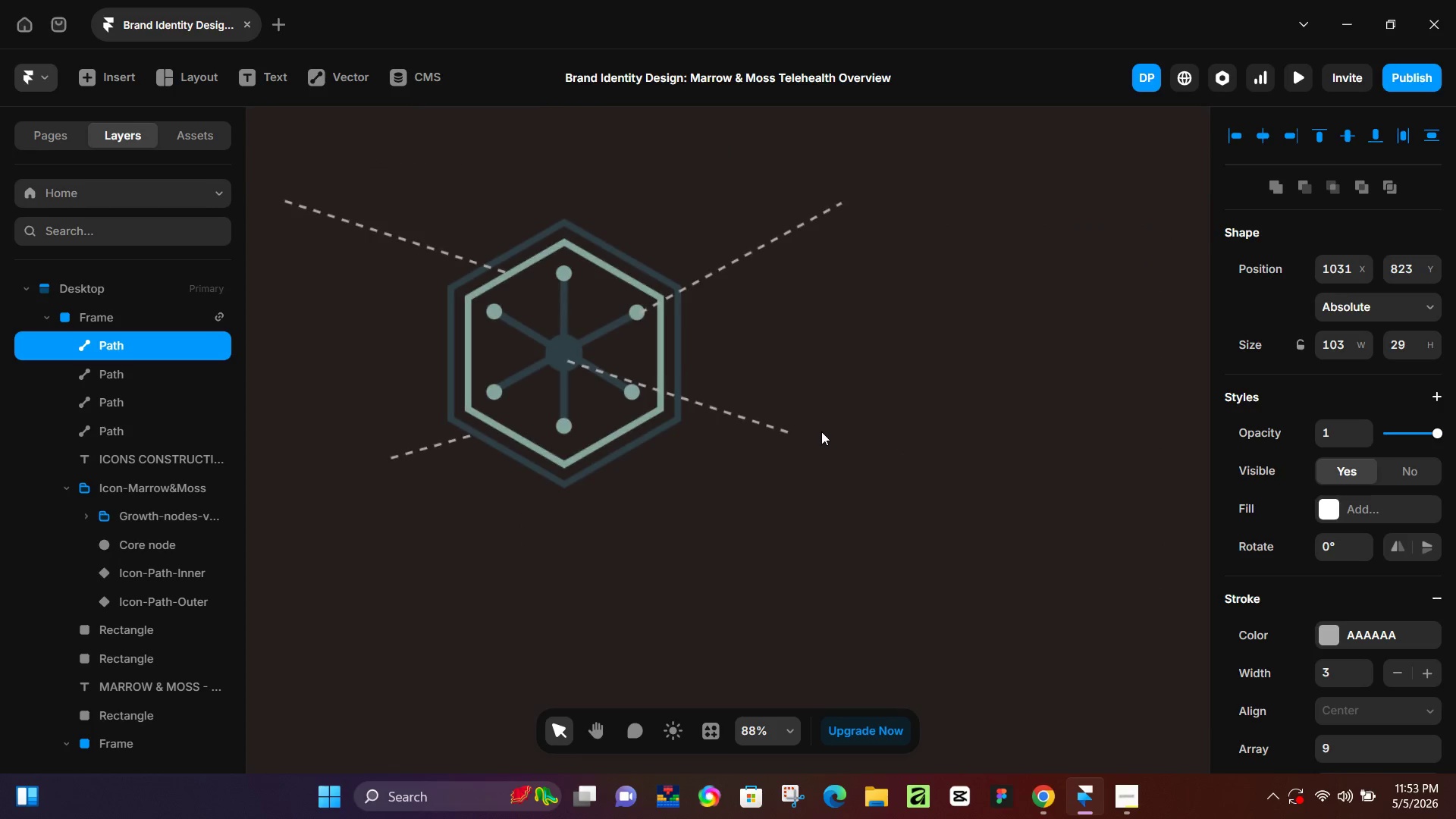 
key(Control+ControlLeft)
 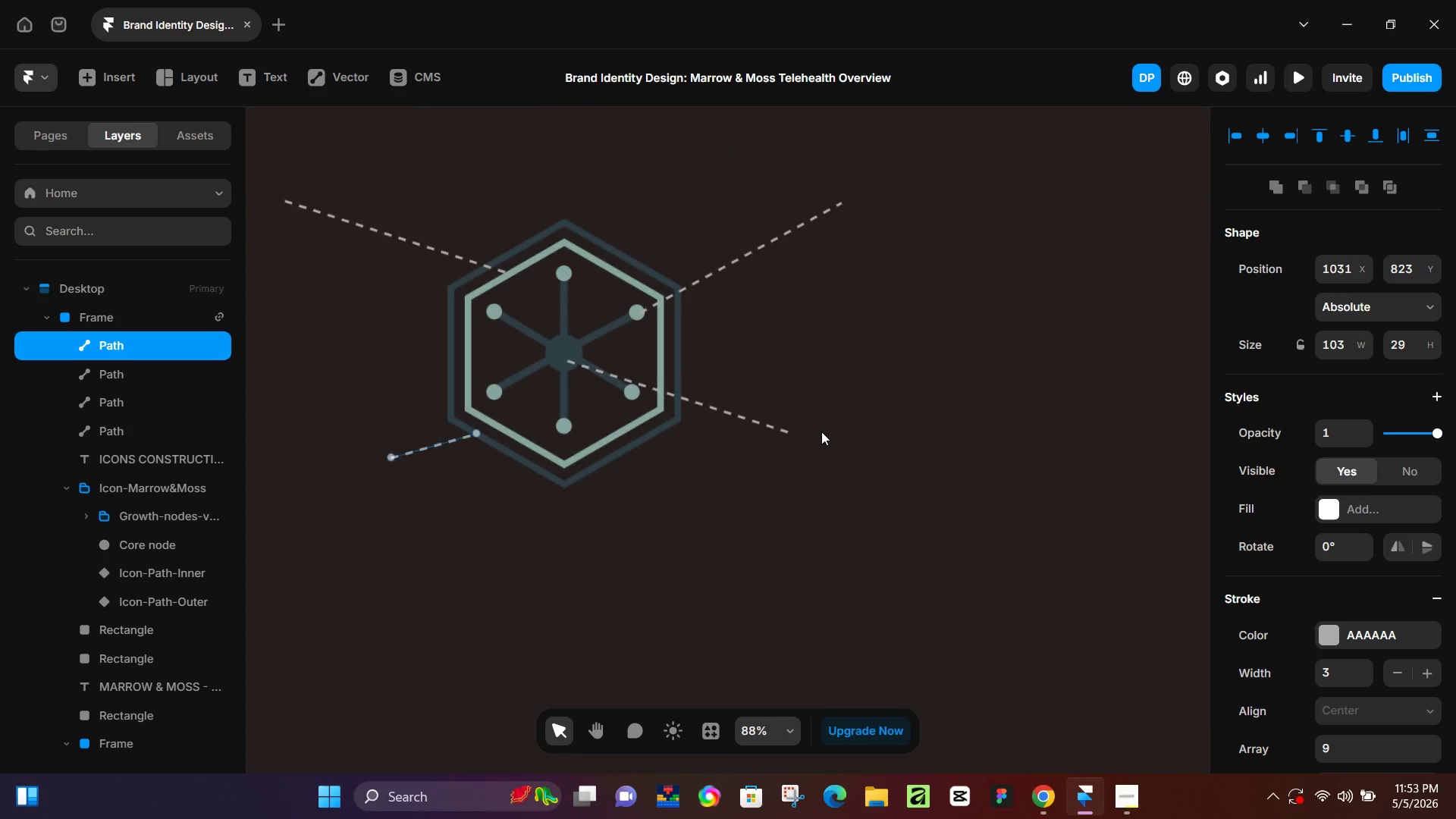 
hold_key(key=ControlLeft, duration=1.16)
 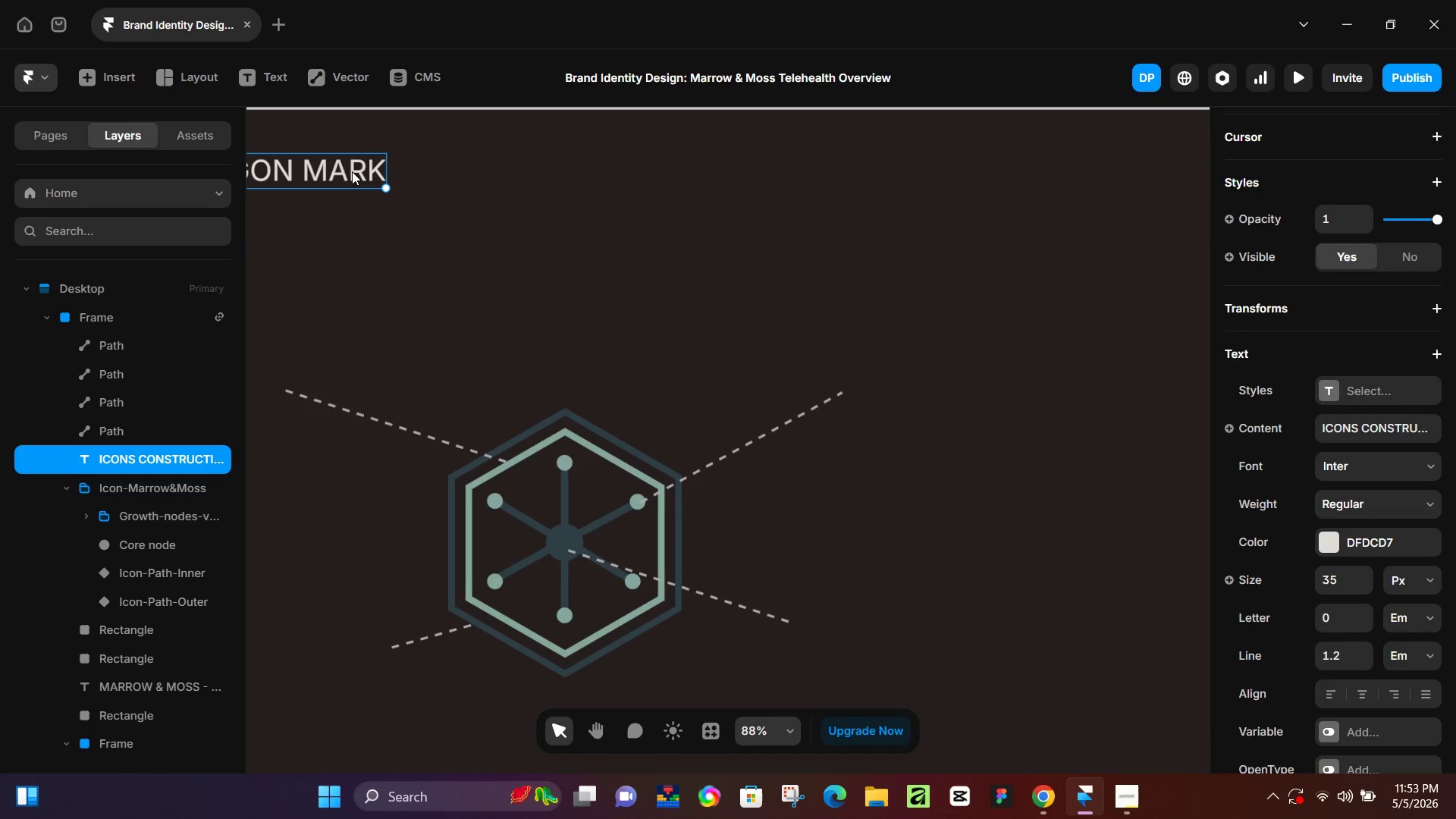 
scroll: coordinate [914, 438], scroll_direction: up, amount: 11.0
 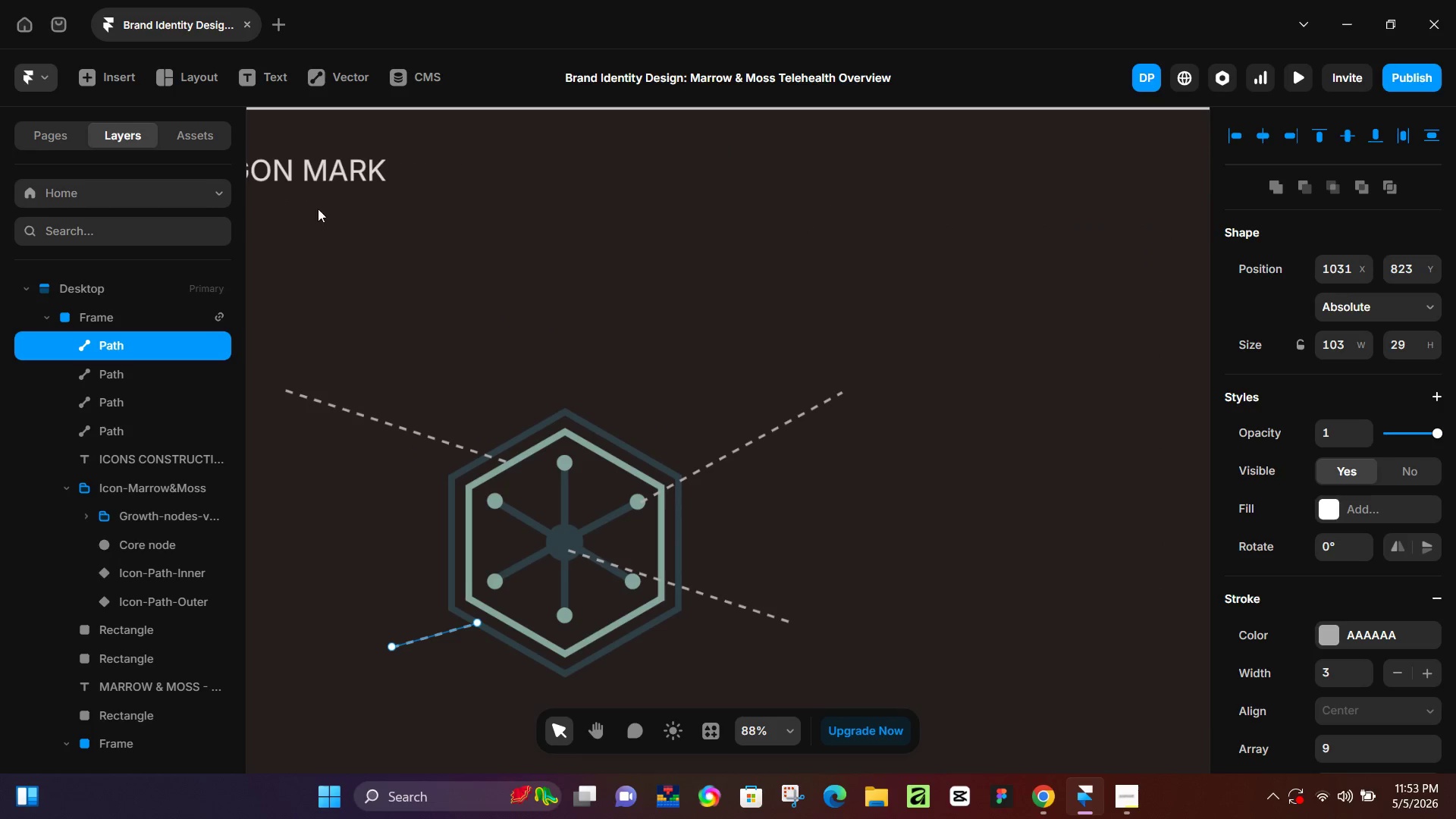 
left_click([352, 171])
 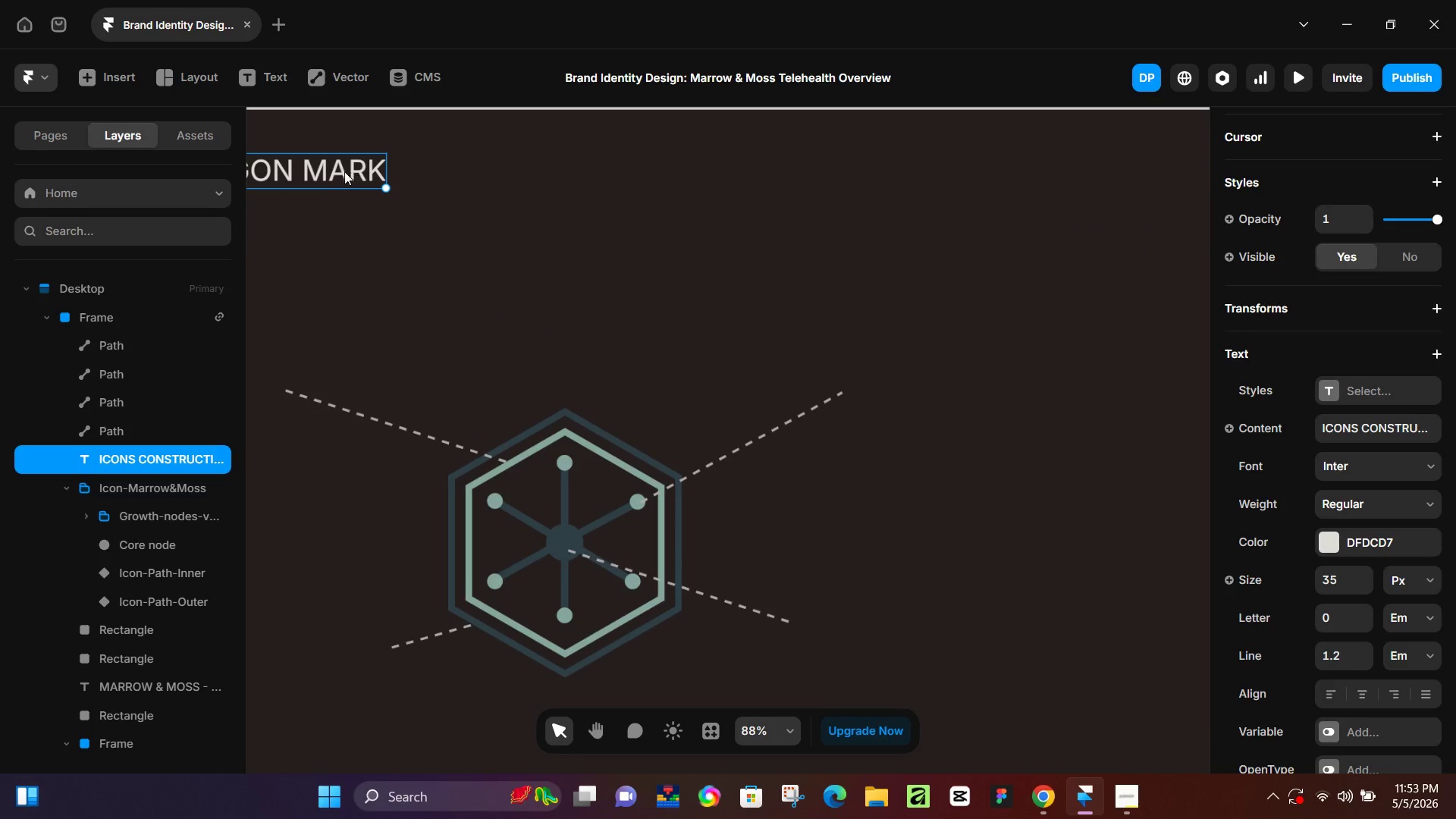 
hold_key(key=AltLeft, duration=1.51)
left_click_drag(start_coordinate=[329, 171], to_coordinate=[1200, 375])
 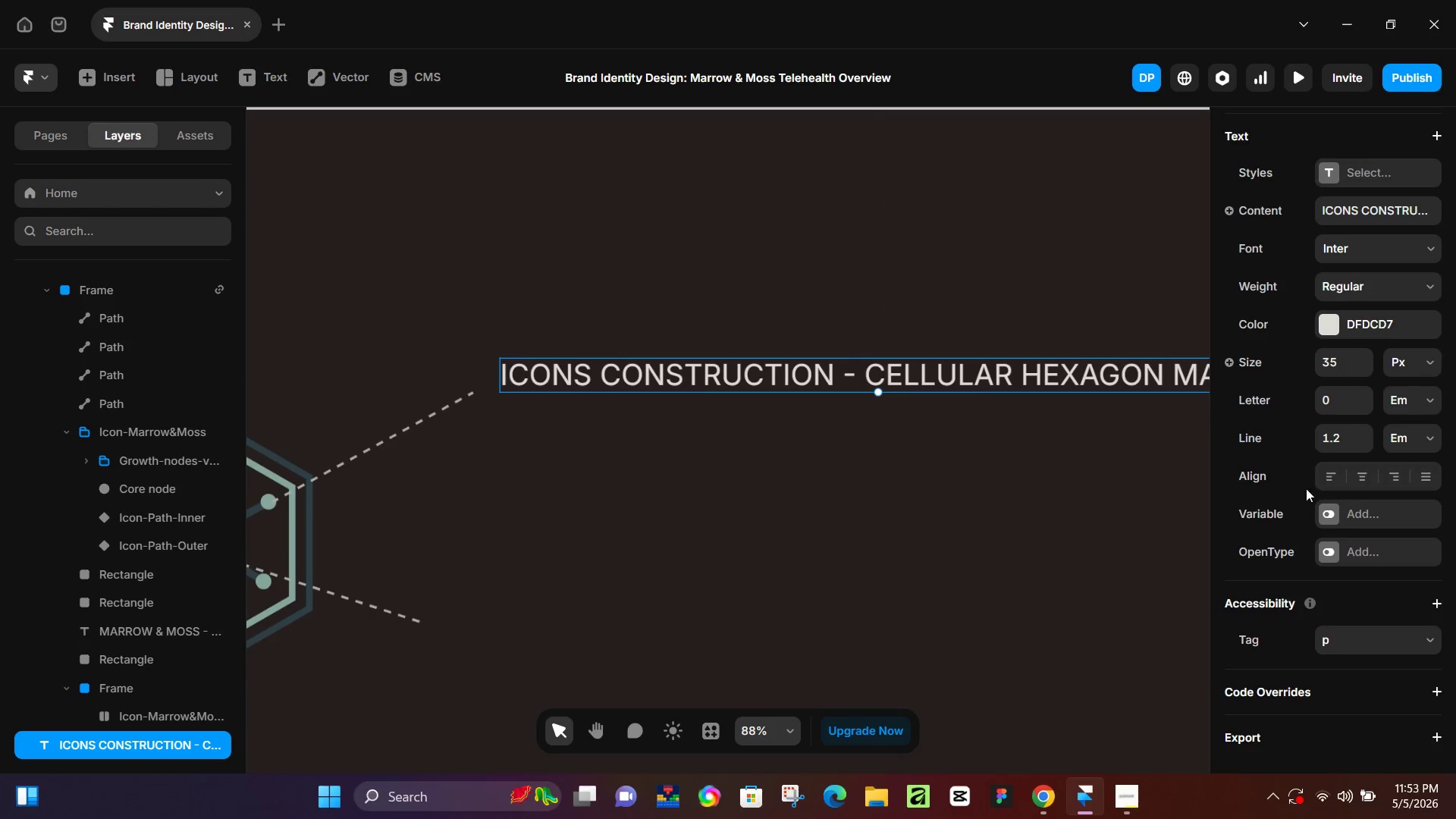 
hold_key(key=AltLeft, duration=0.59)
 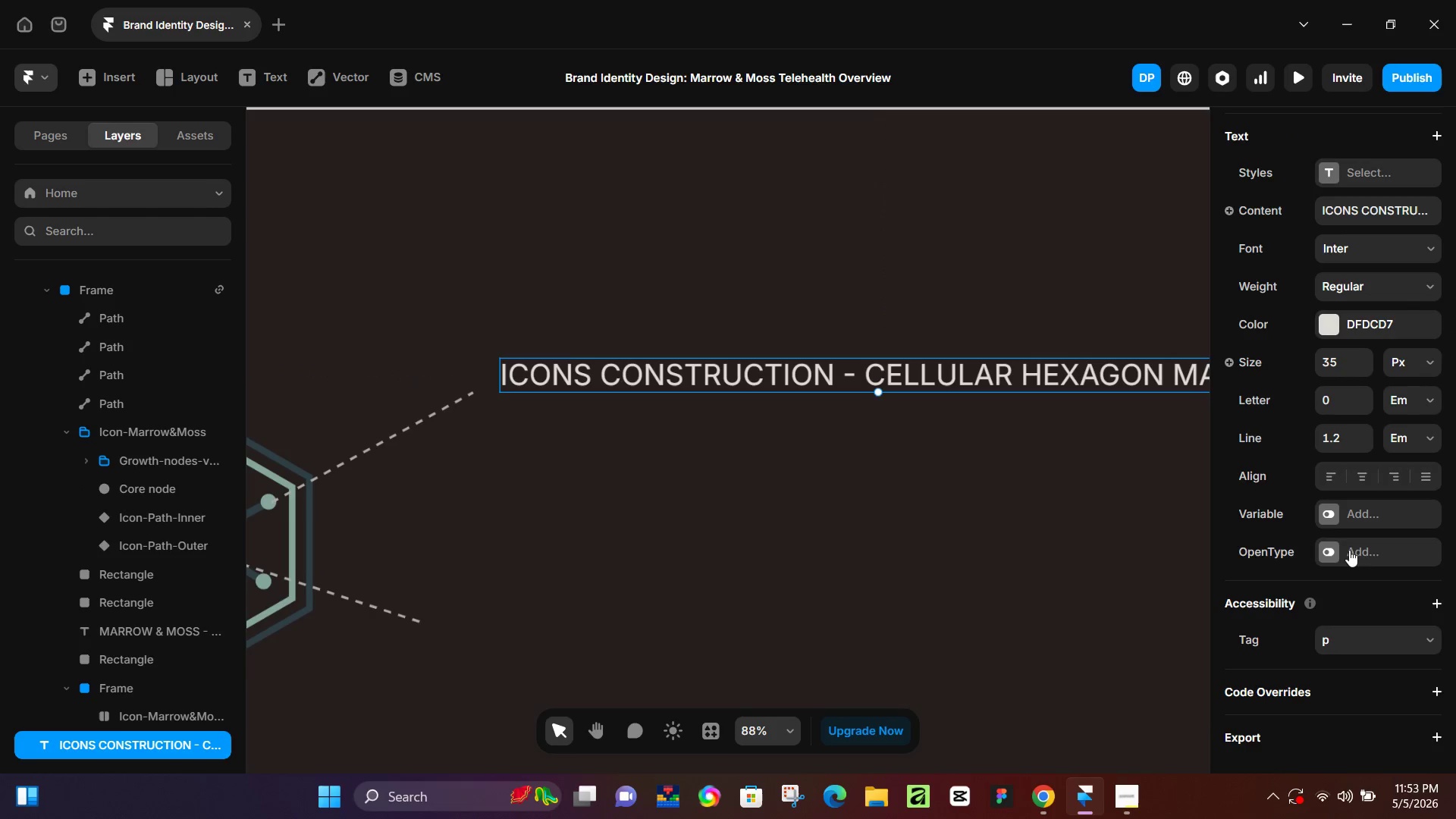 
hold_key(key=ControlLeft, duration=0.45)
 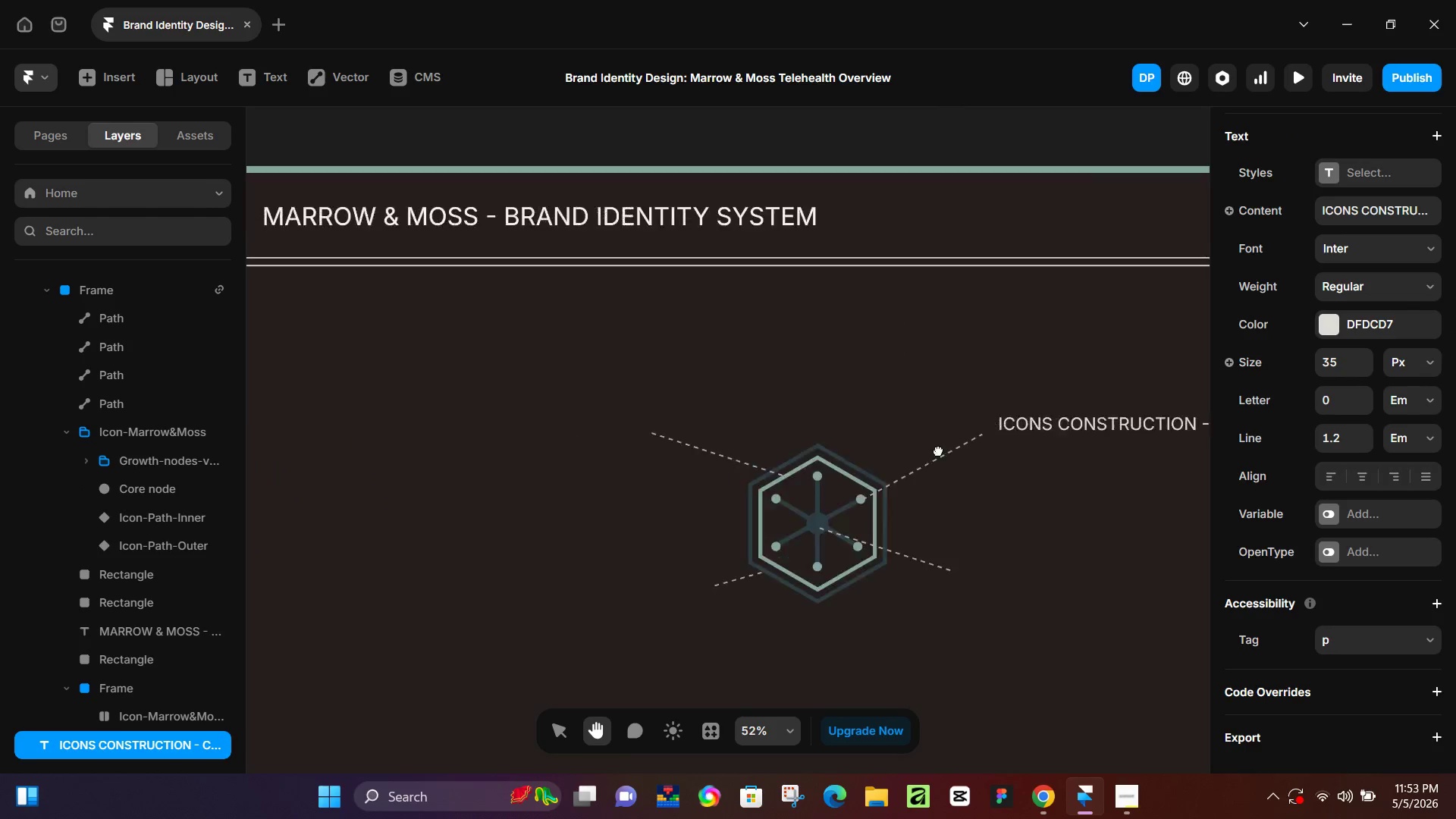 
hold_key(key=Space, duration=0.83)
 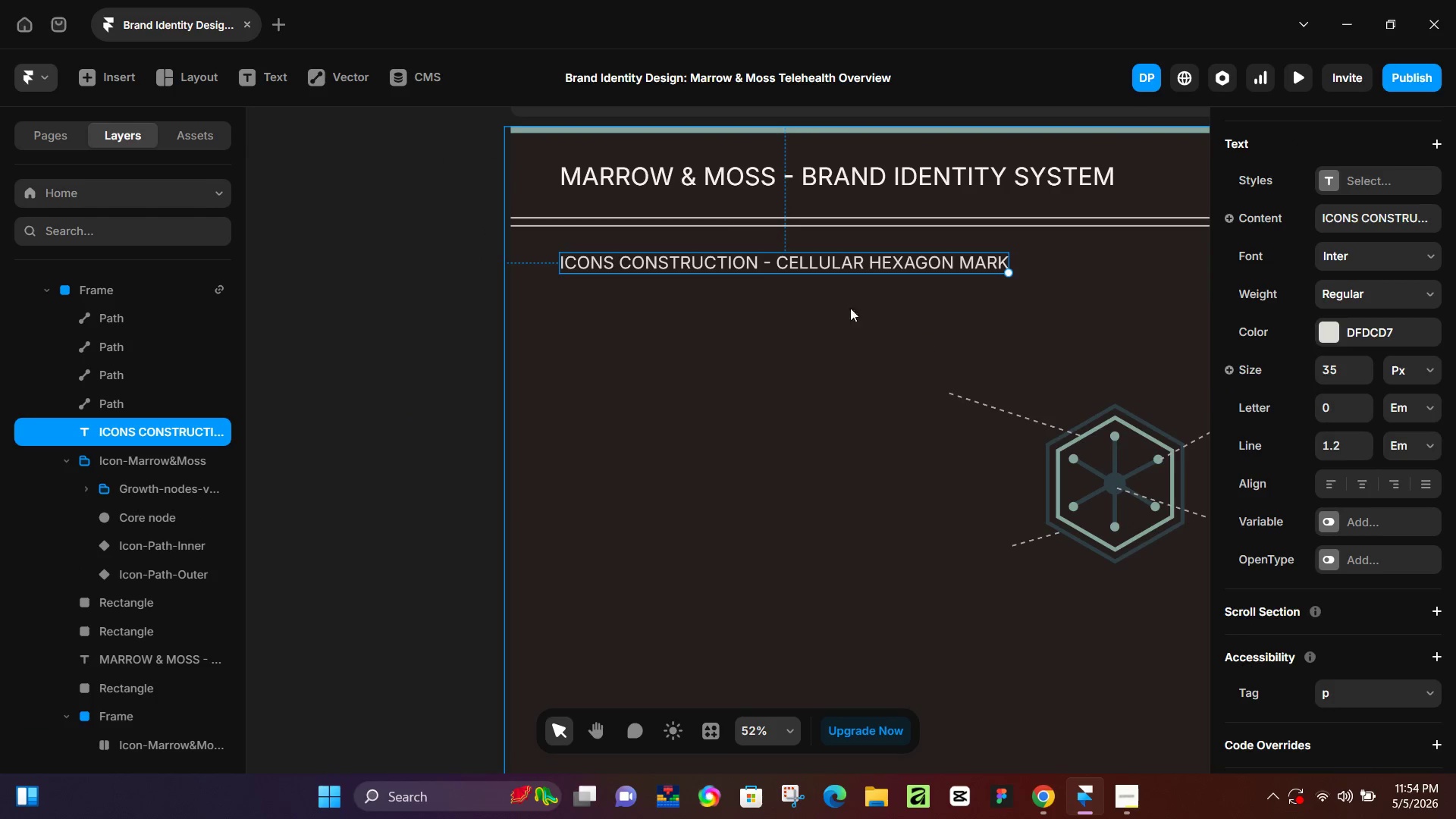 
left_click_drag(start_coordinate=[410, 391], to_coordinate=[1203, 416])
 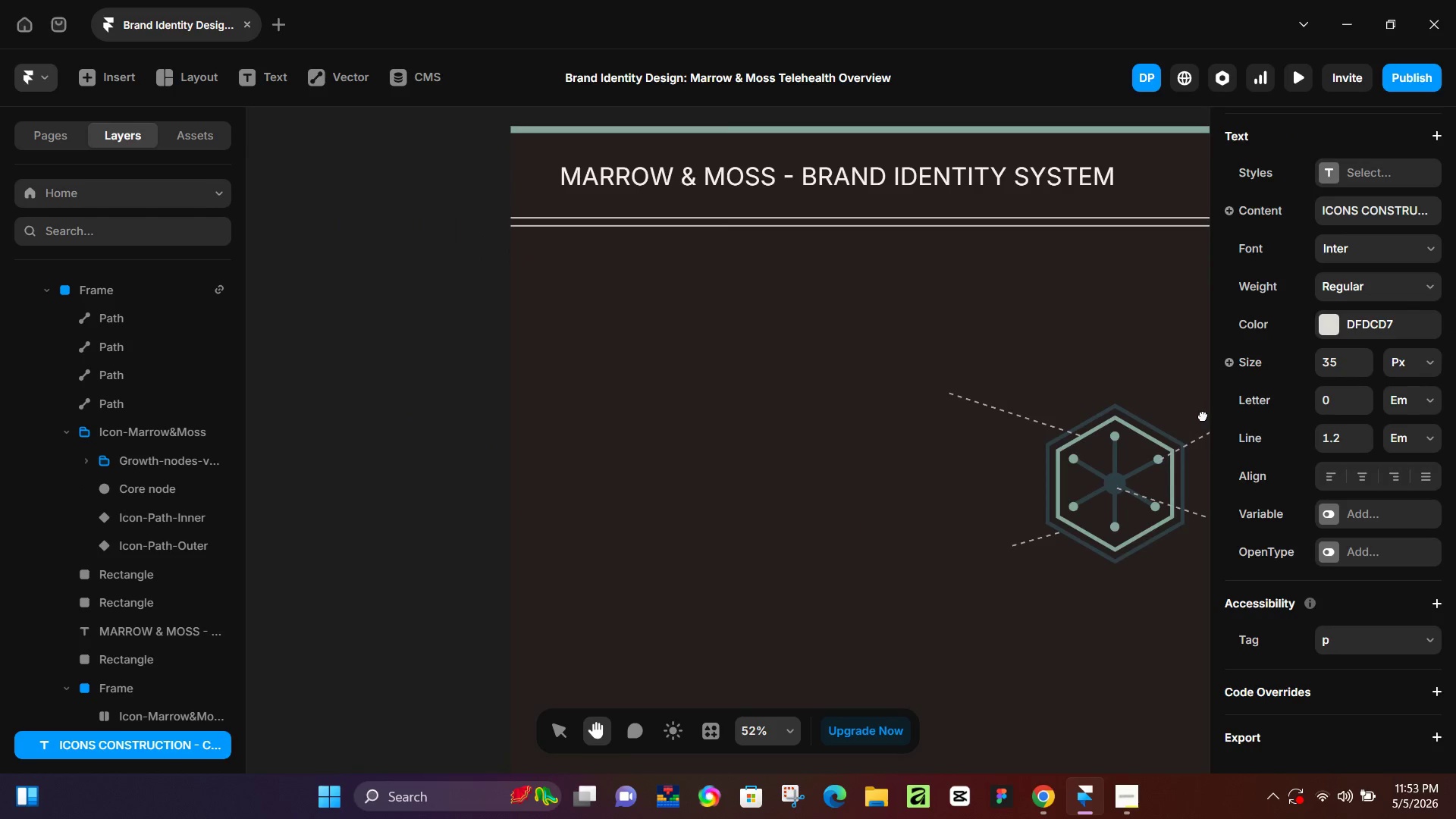 
scroll: coordinate [504, 339], scroll_direction: down, amount: 5.0
 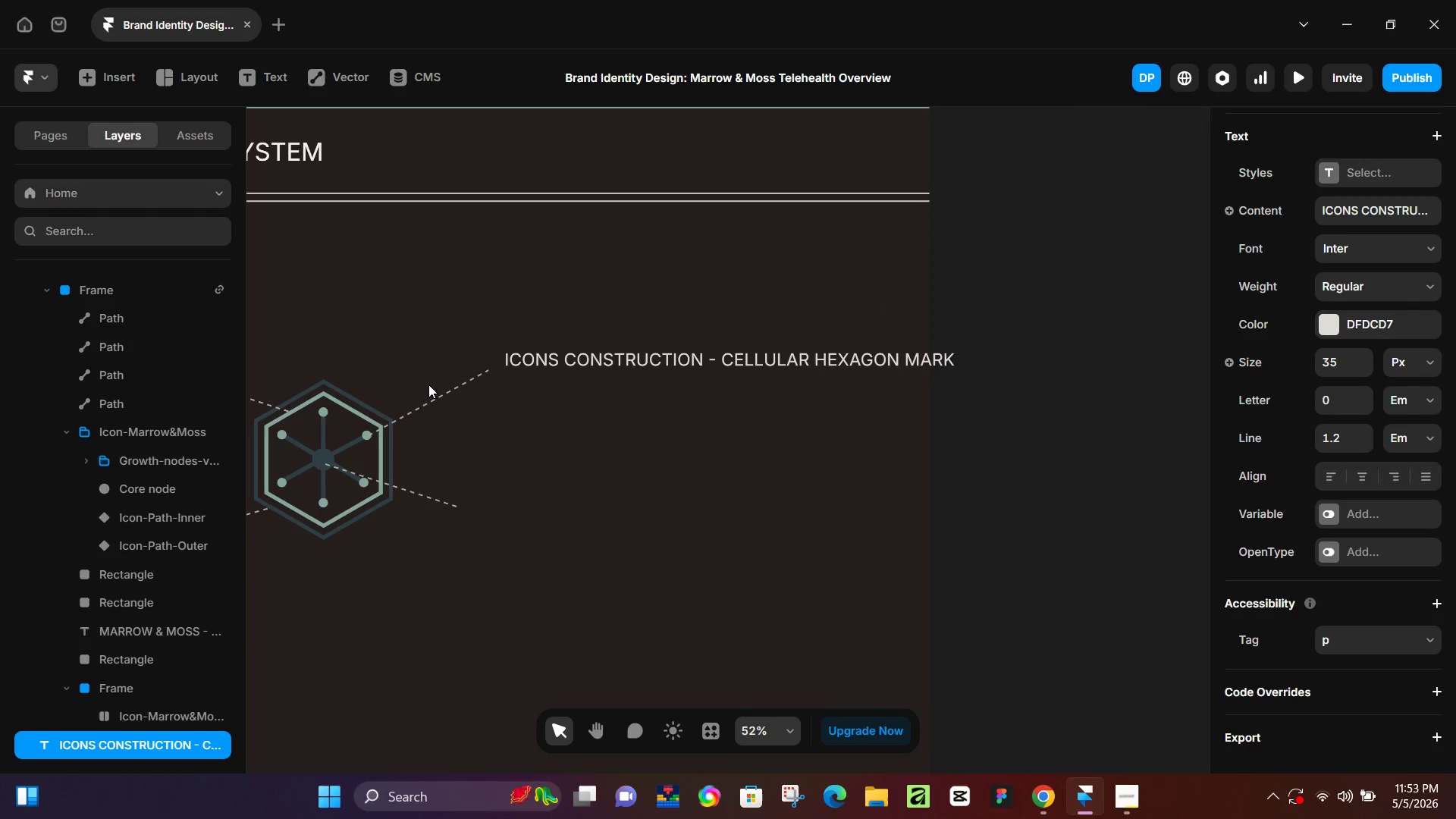 
key(Control+Z)
 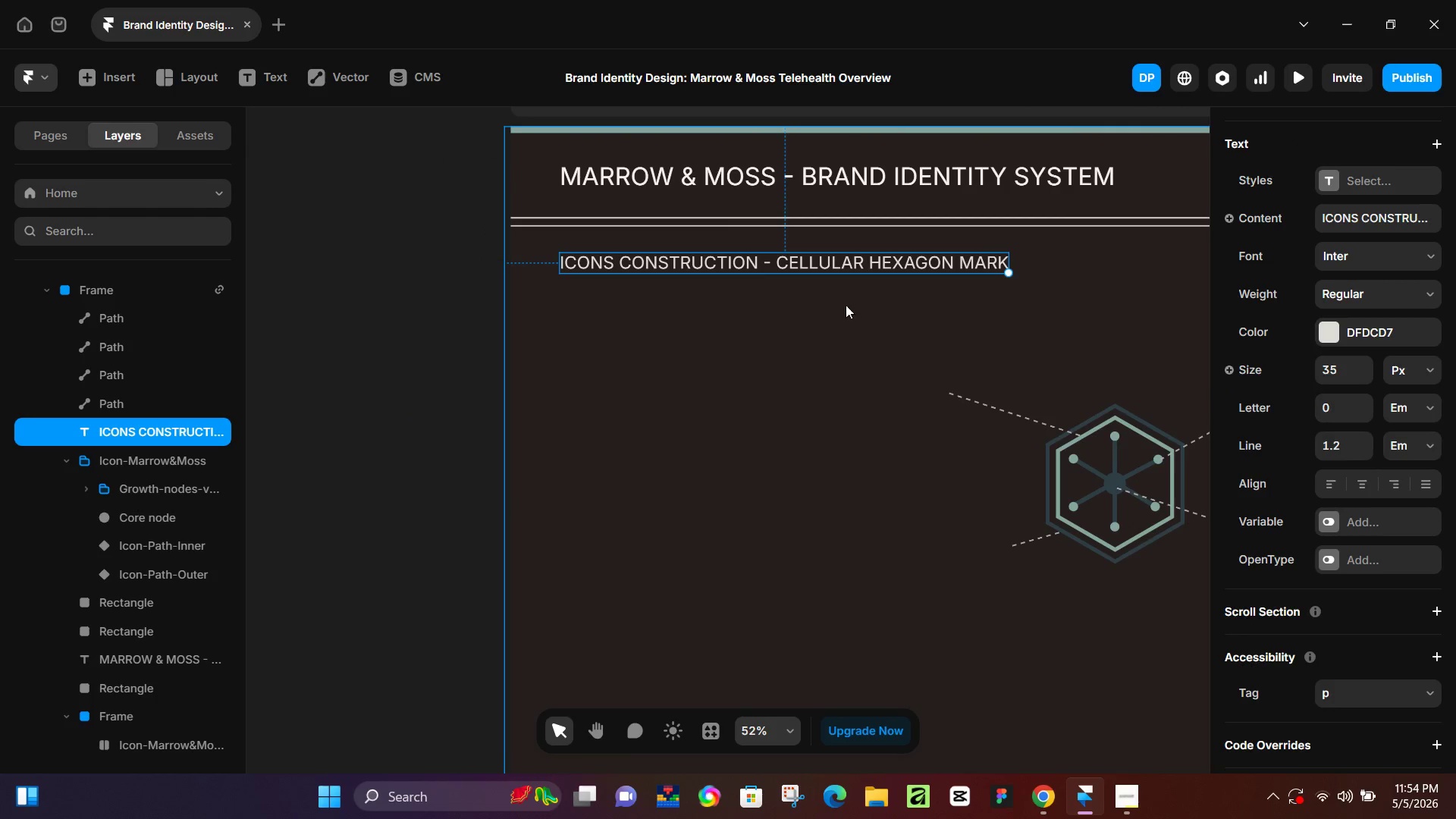 
hold_key(key=AltLeft, duration=1.51)
left_click_drag(start_coordinate=[857, 263], to_coordinate=[805, 394])
 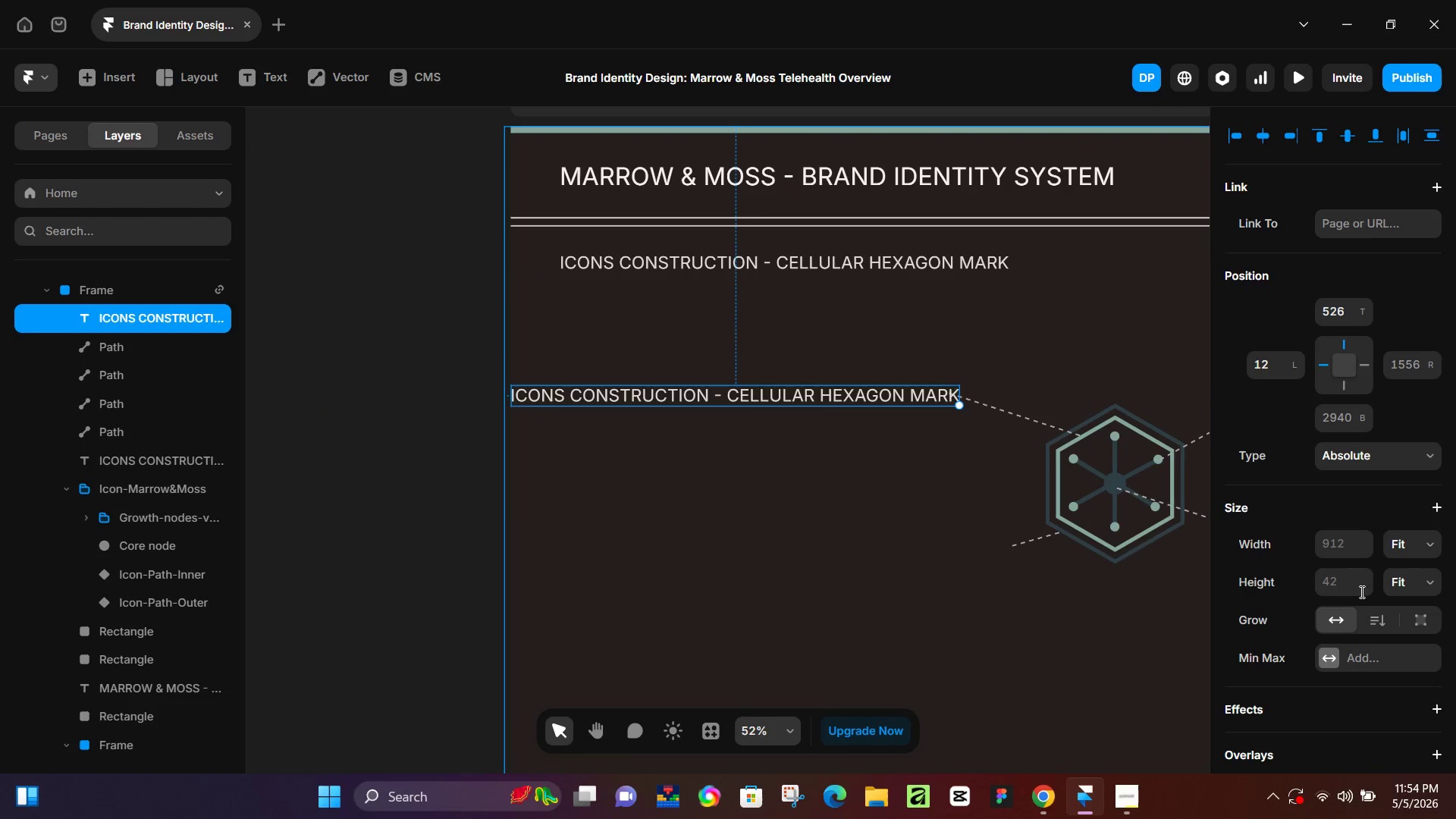 
key(Alt+AltLeft)
 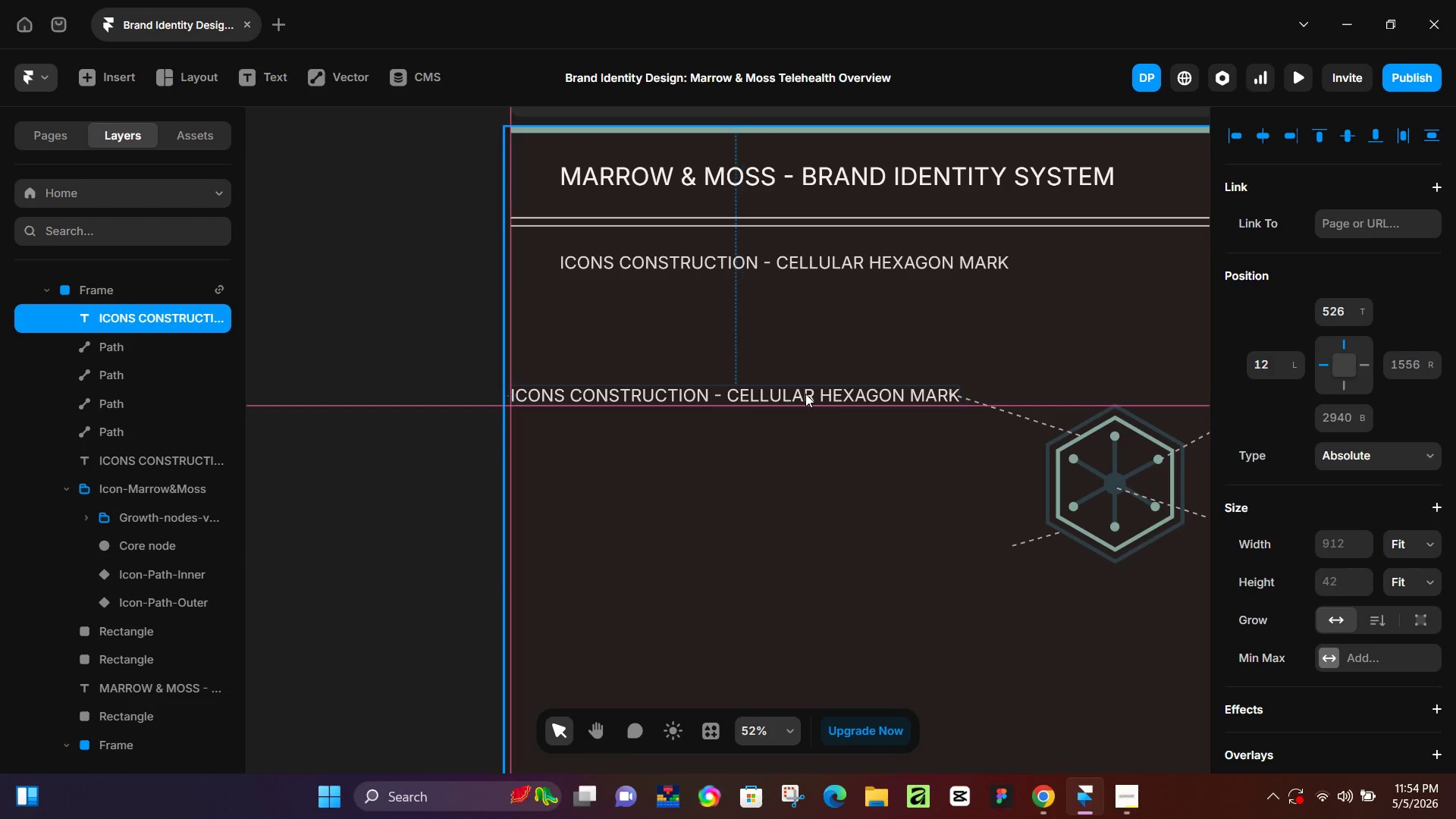 
key(Alt+AltLeft)
 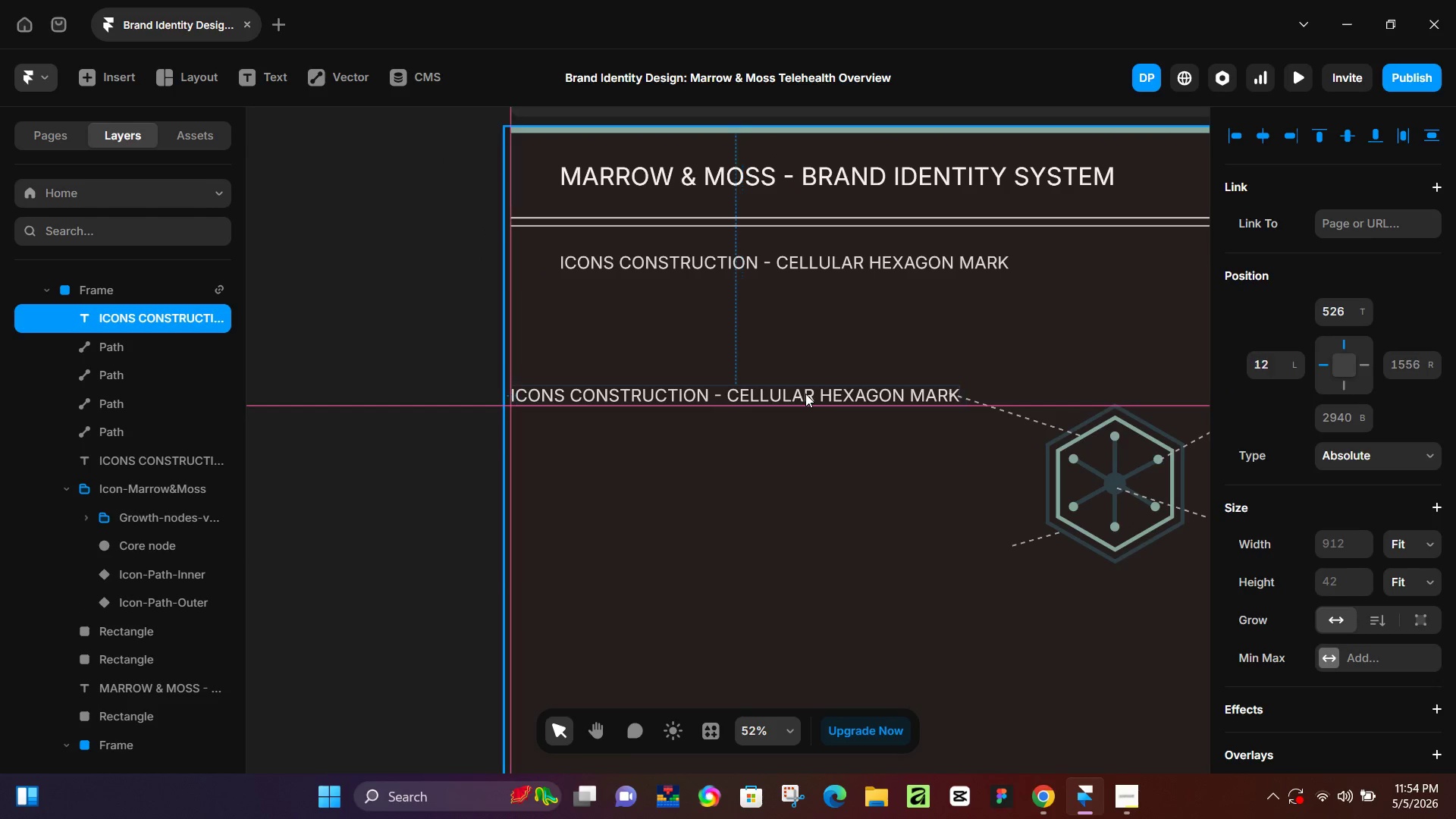 
key(Alt+AltLeft)
 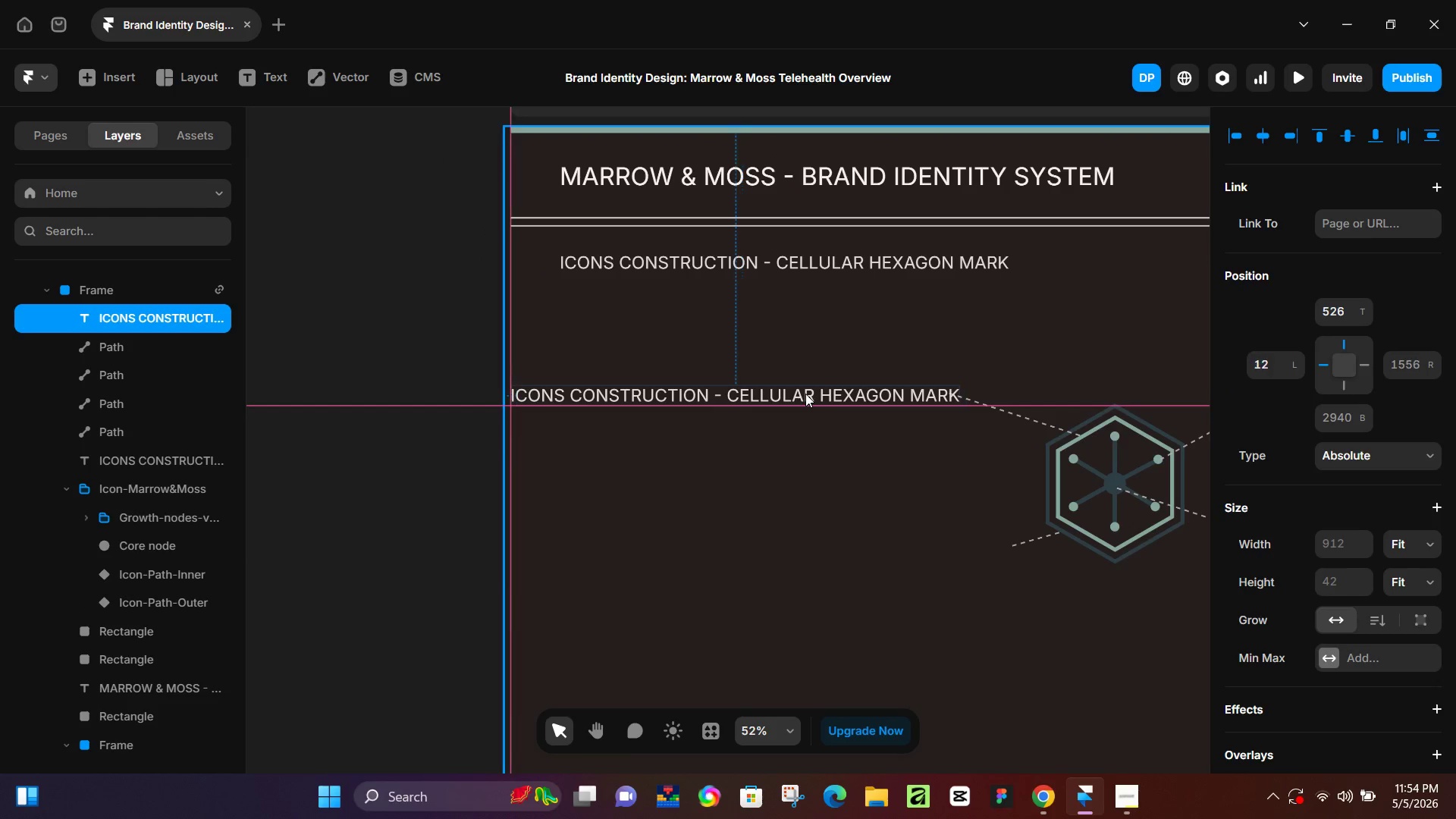 
key(Alt+AltLeft)
 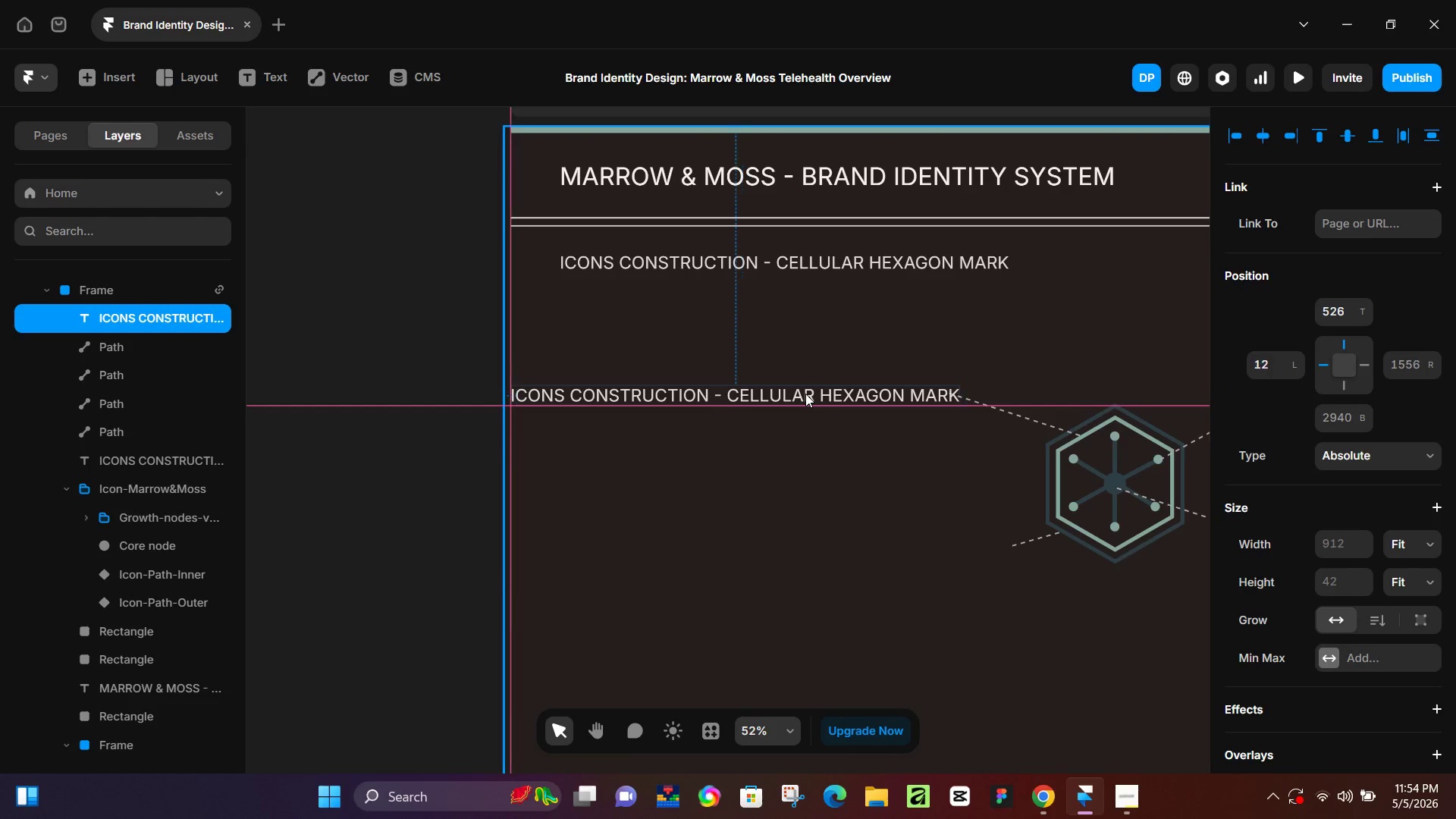 
key(Alt+AltLeft)
 